 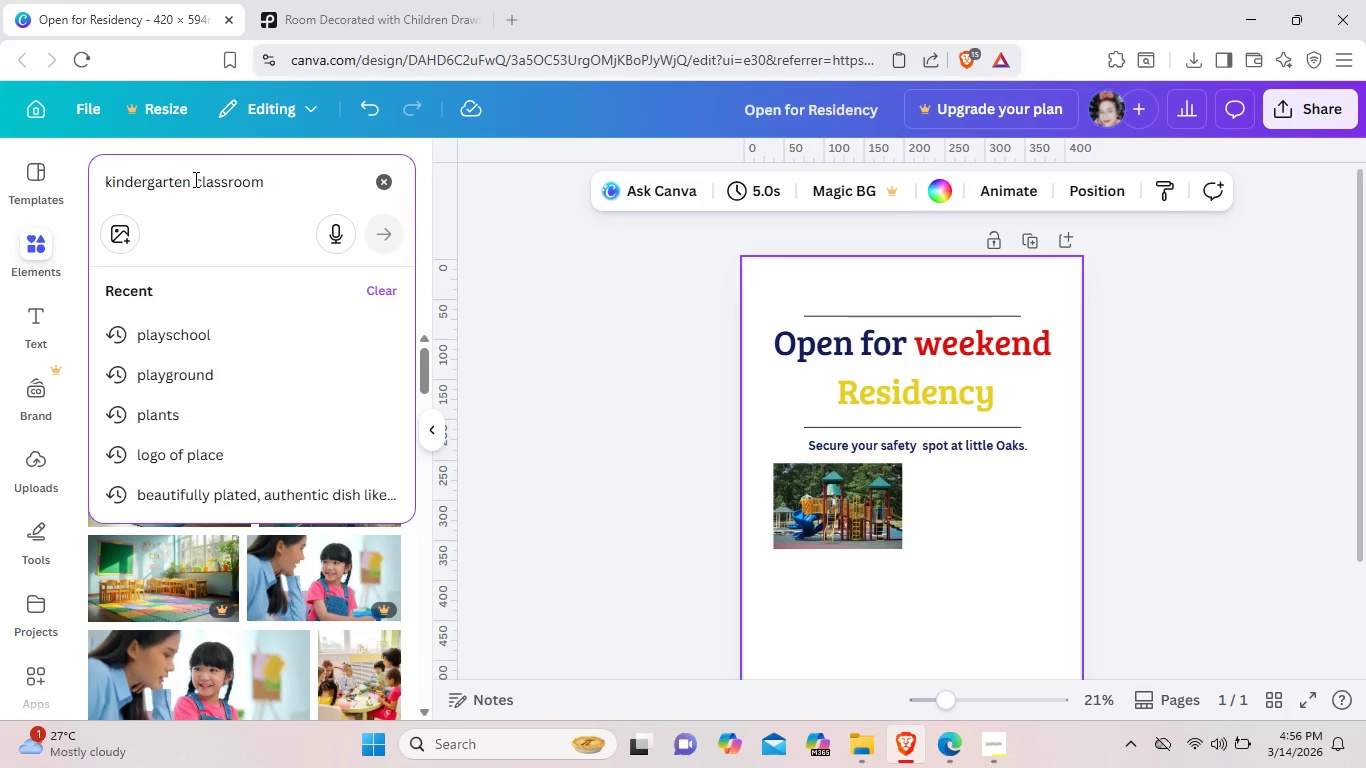 
left_click([196, 329])
 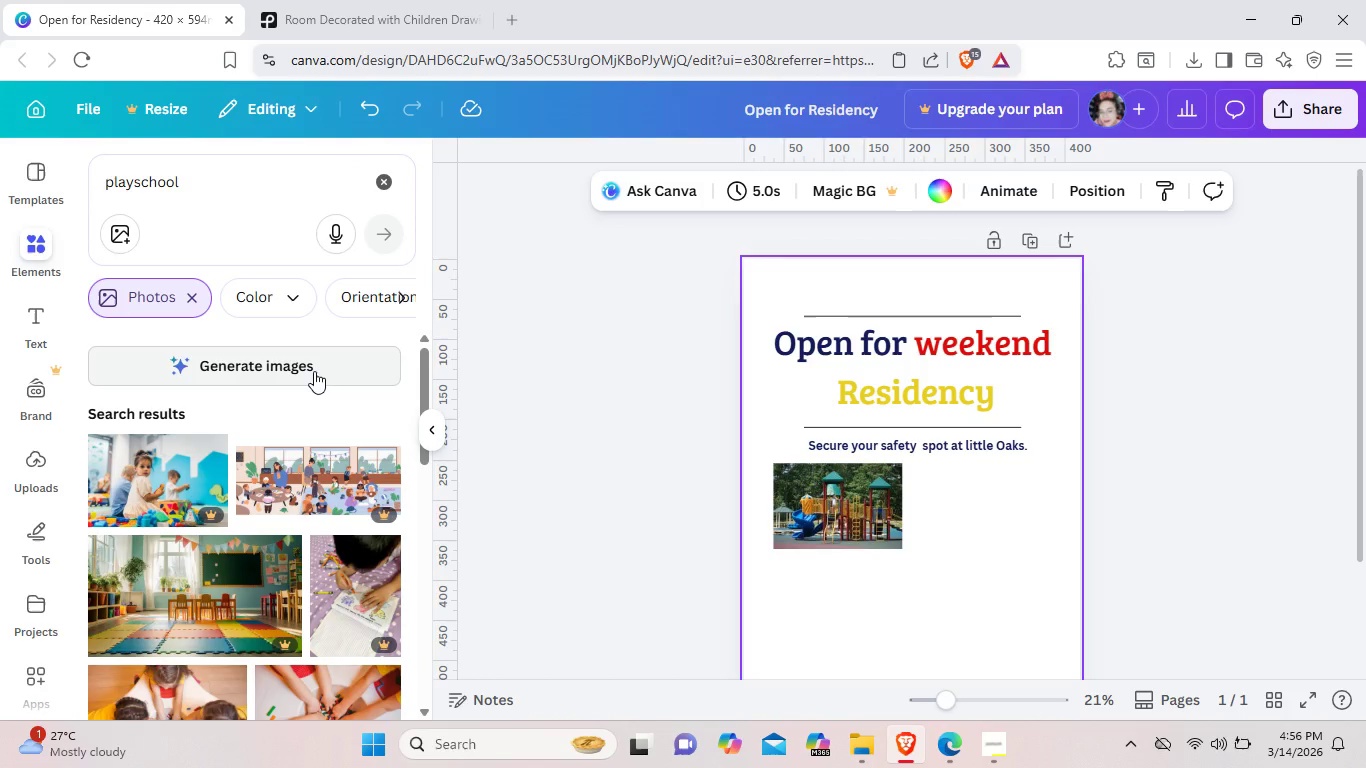 
scroll: coordinate [311, 372], scroll_direction: down, amount: 2.0
 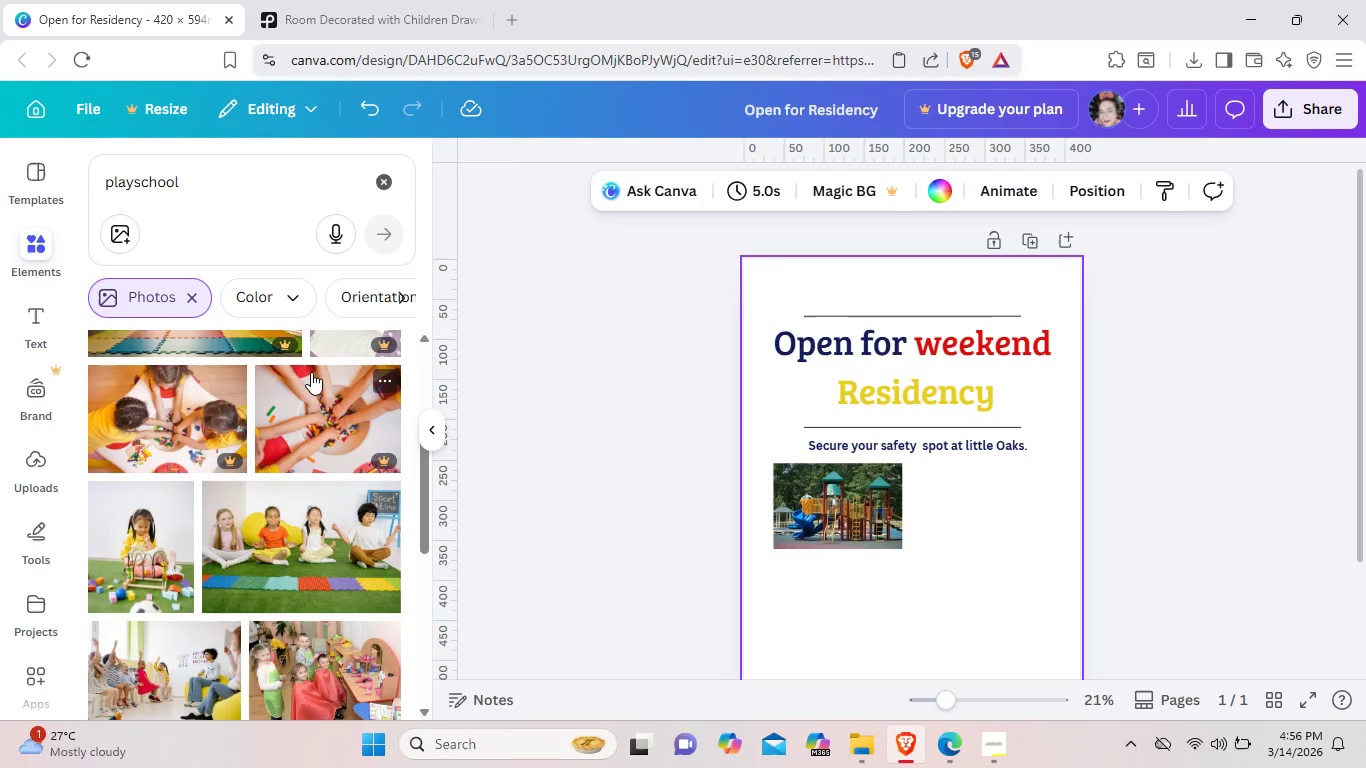 
scroll: coordinate [311, 372], scroll_direction: up, amount: 2.0
 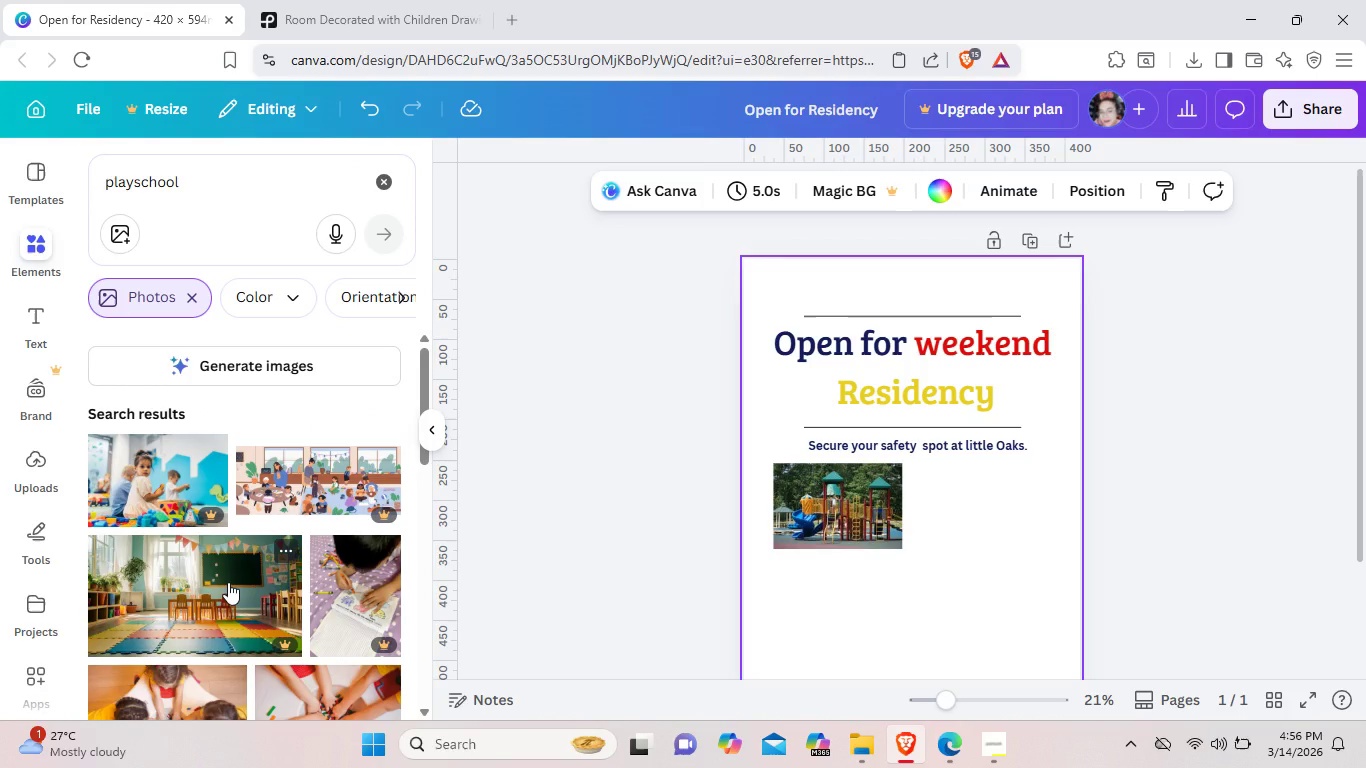 
left_click([228, 582])
 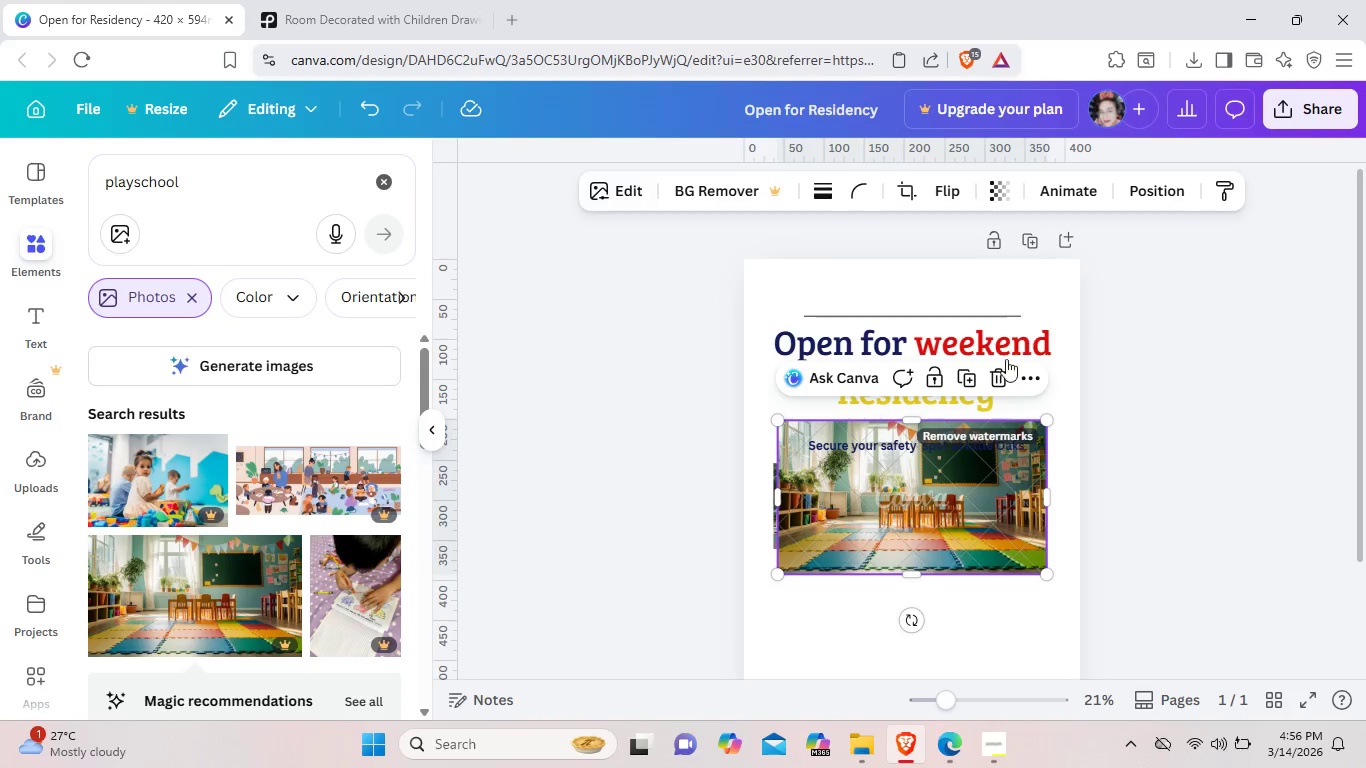 
left_click([1000, 373])
 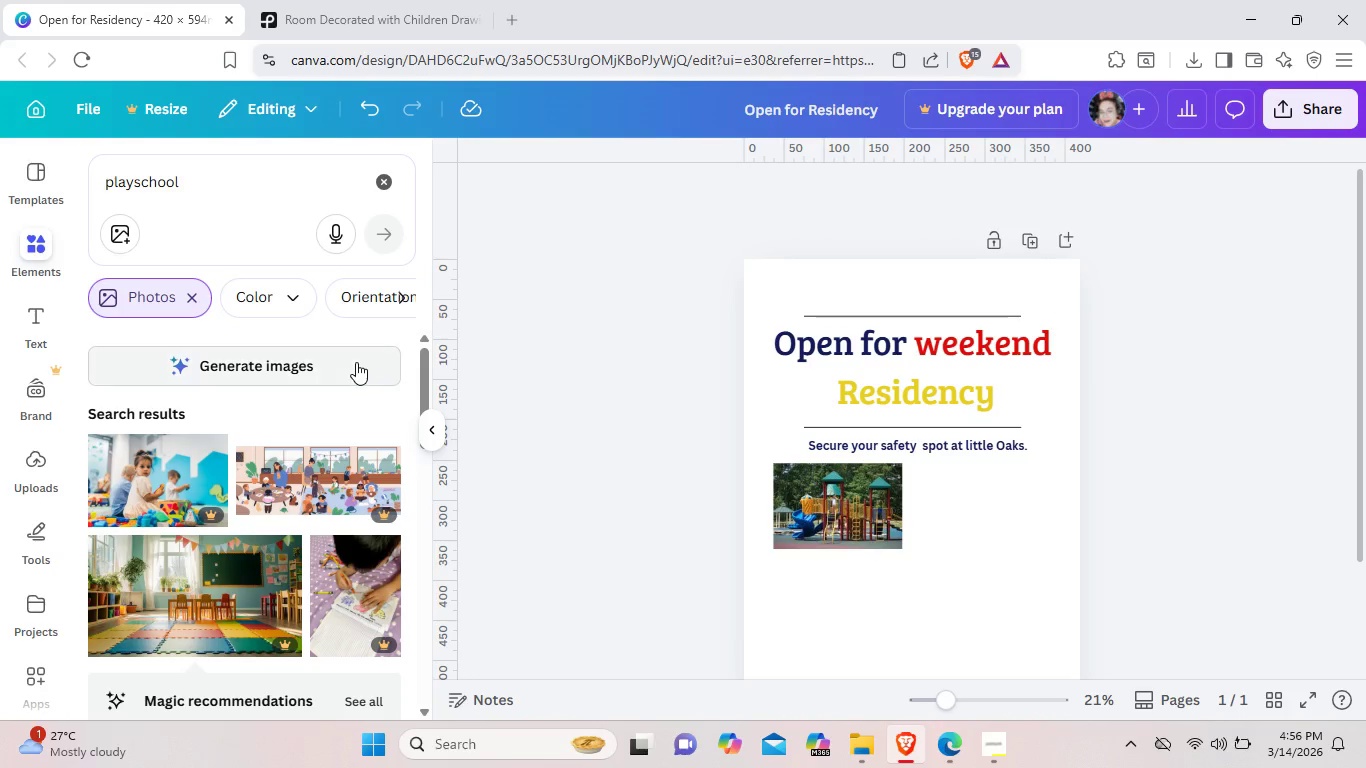 
left_click([354, 362])
 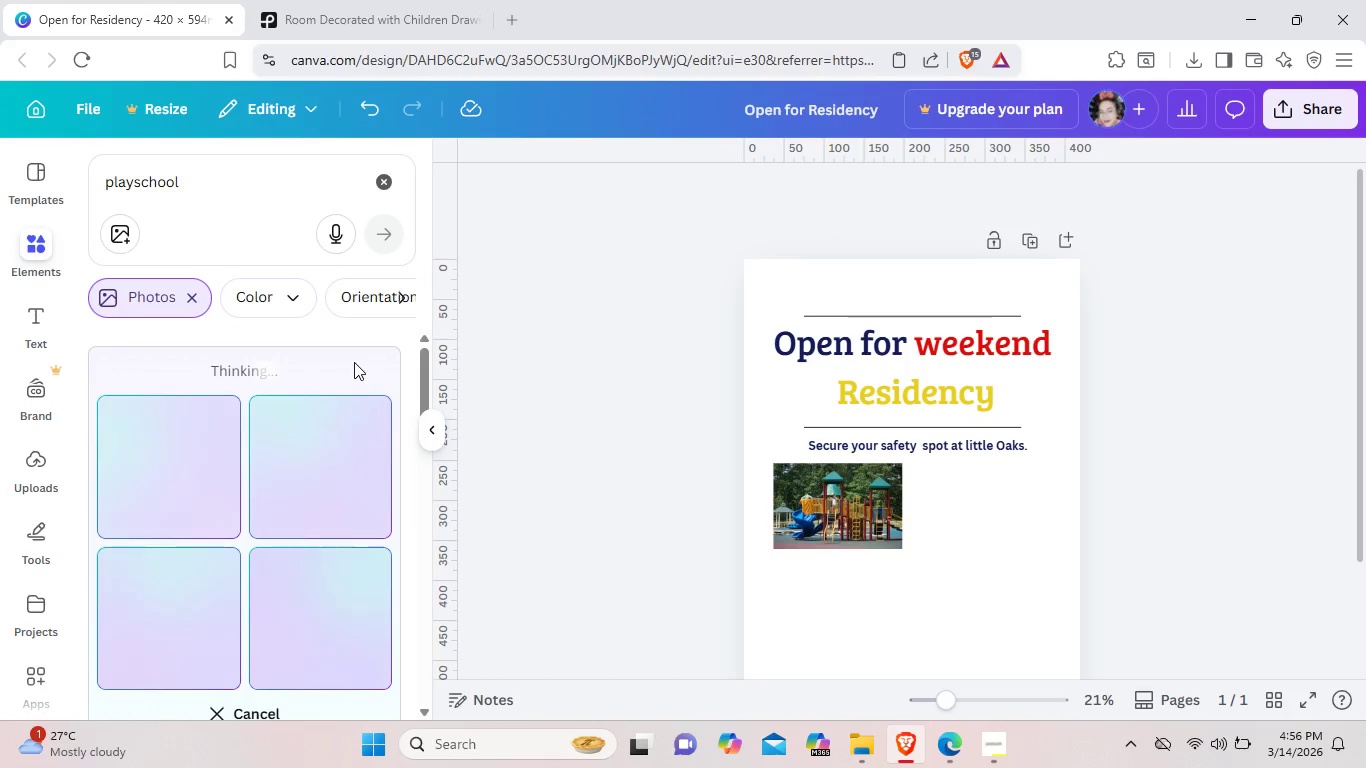 
wait(13.53)
 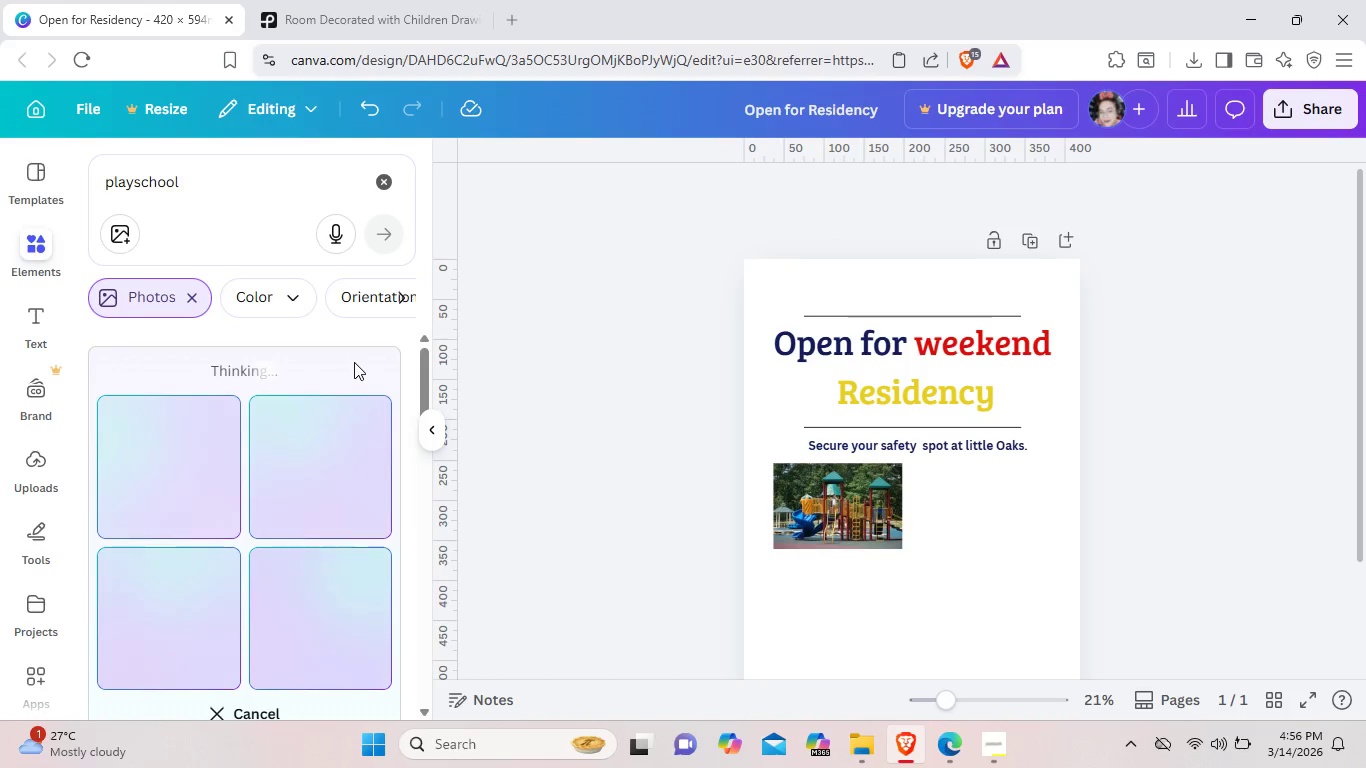 
scroll: coordinate [342, 426], scroll_direction: down, amount: 2.0
 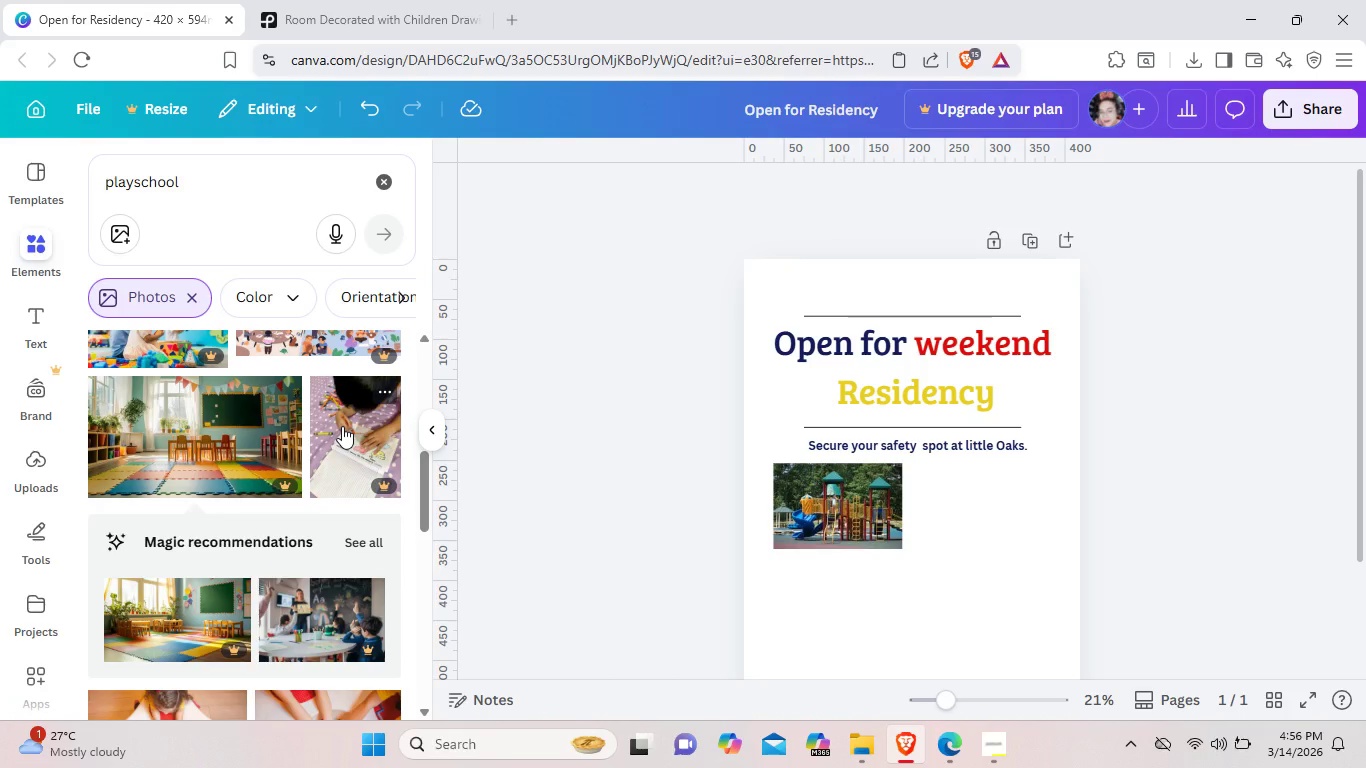 
scroll: coordinate [342, 426], scroll_direction: none, amount: 0.0
 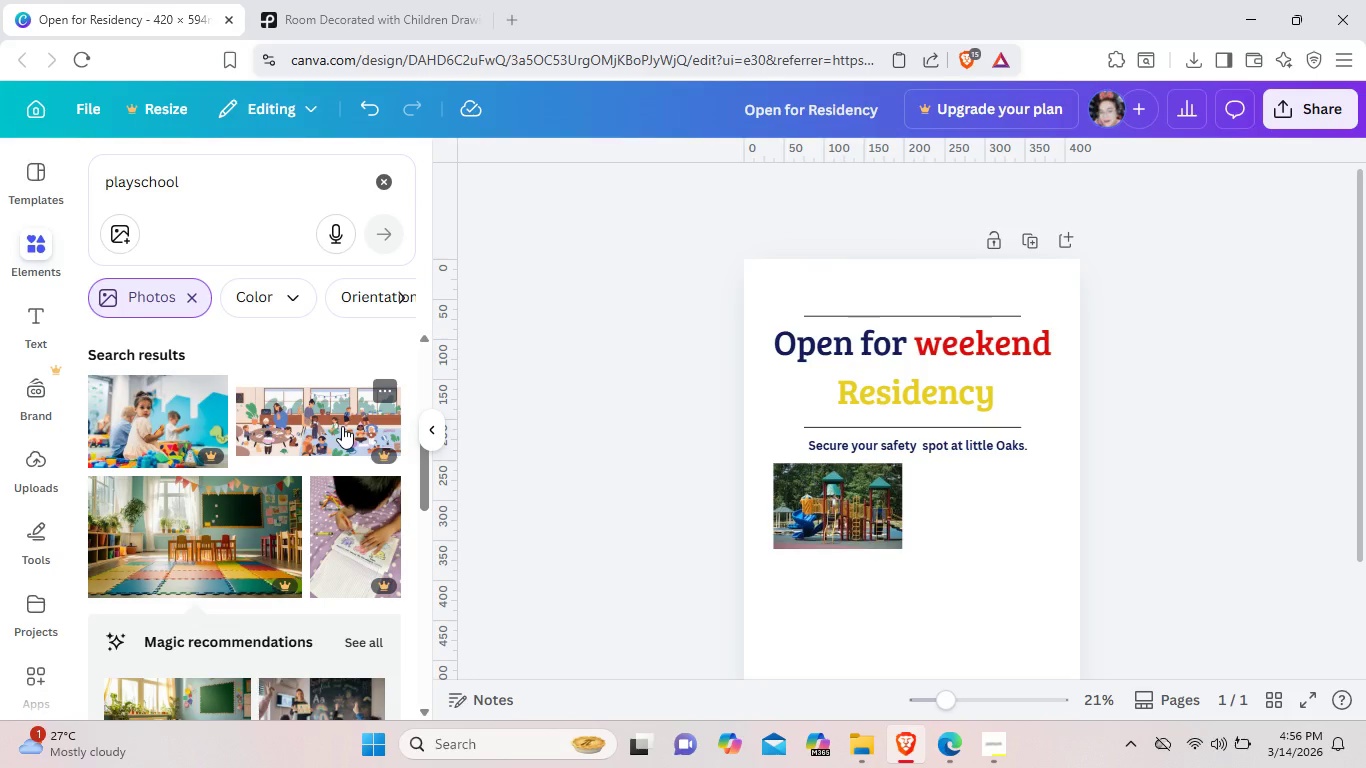 
scroll: coordinate [342, 426], scroll_direction: down, amount: 1.0
 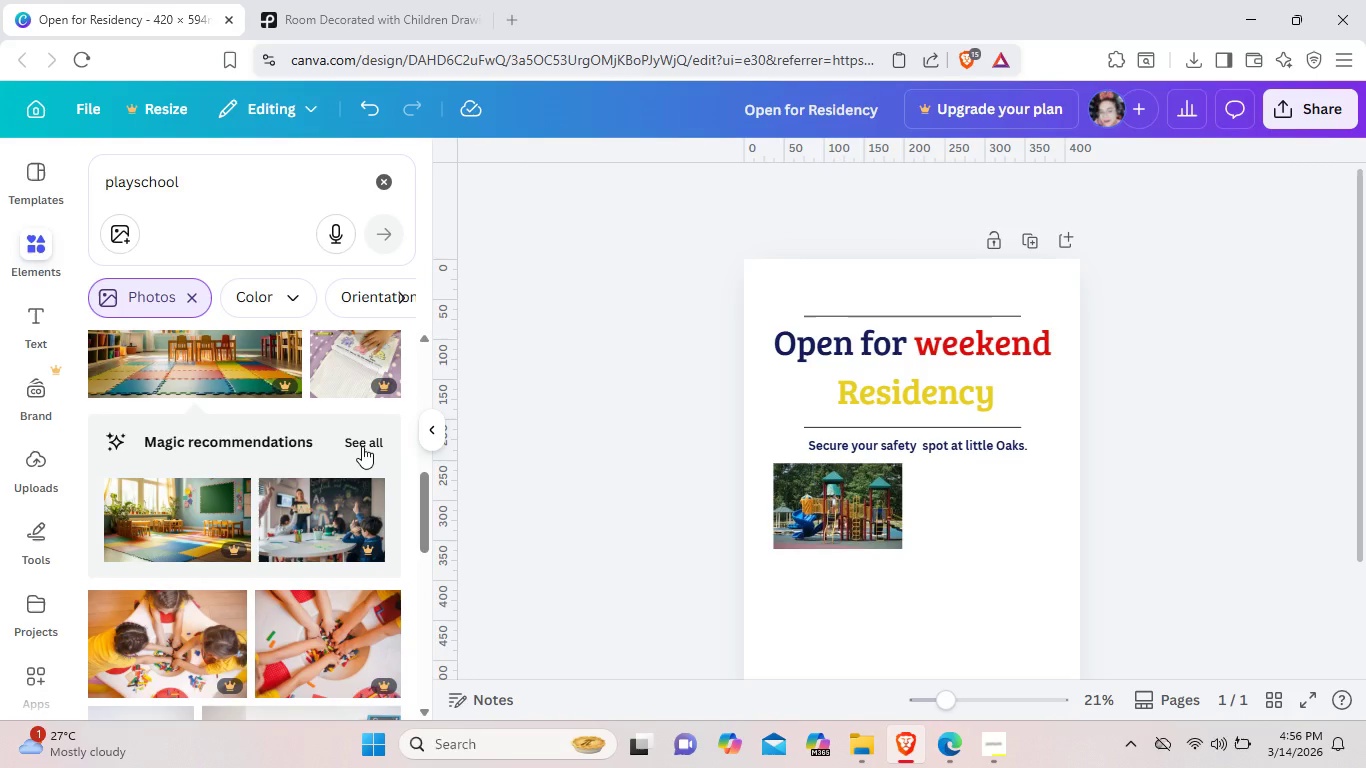 
left_click([362, 442])
 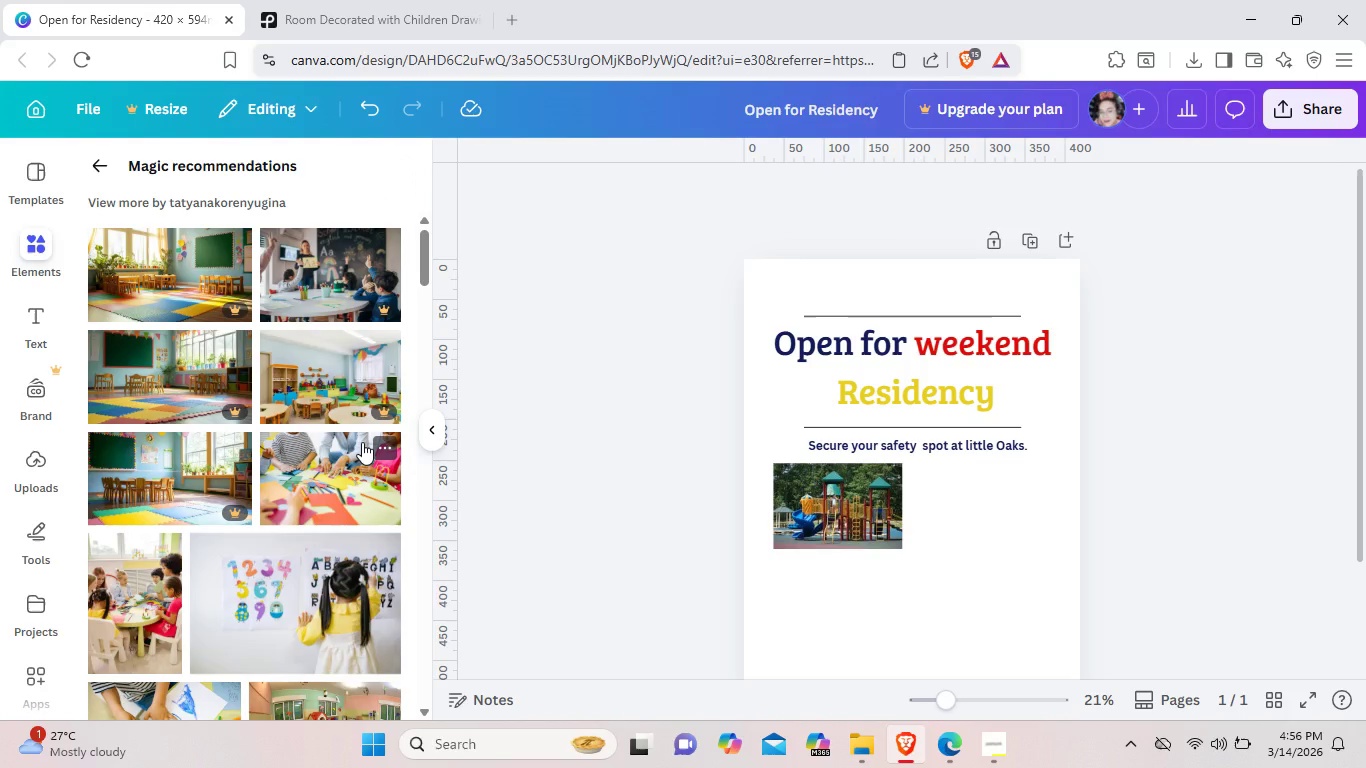 
scroll: coordinate [305, 546], scroll_direction: down, amount: 8.0
 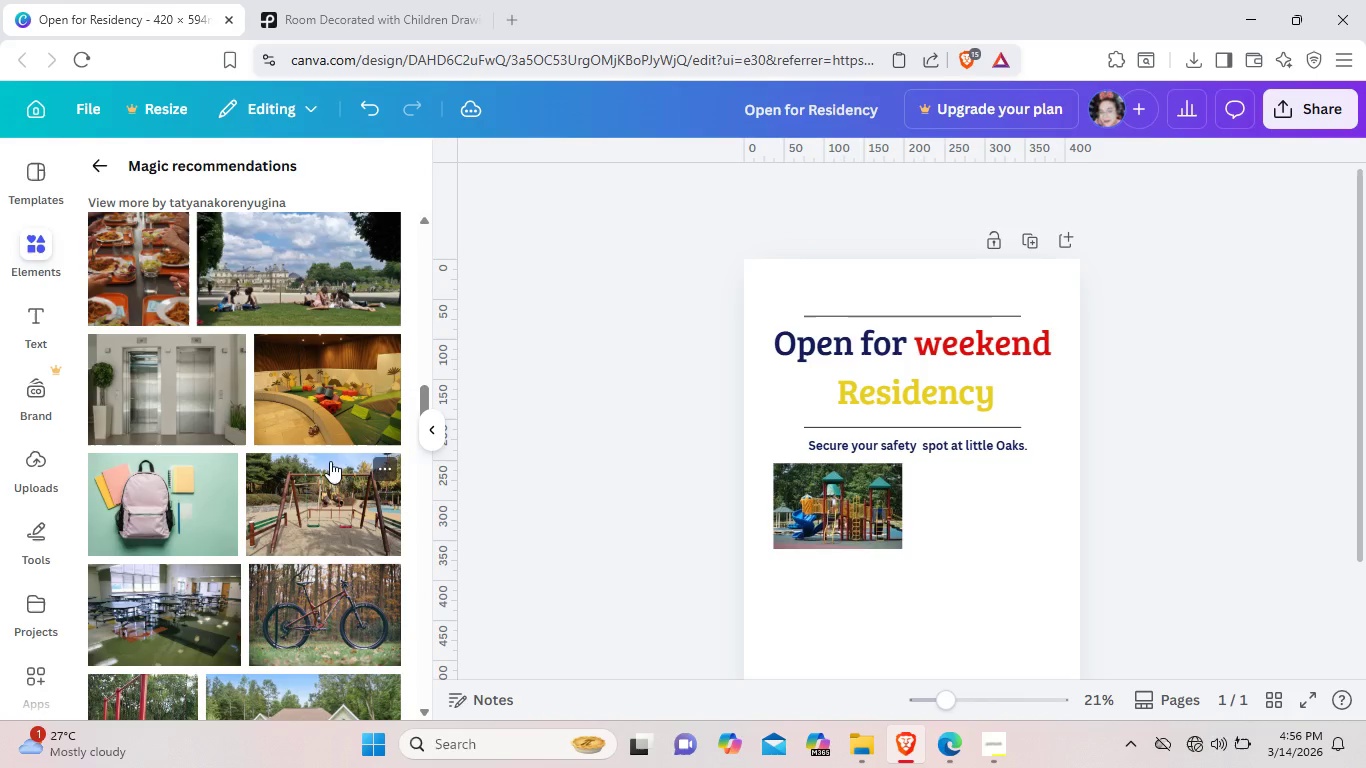 
left_click([336, 422])
 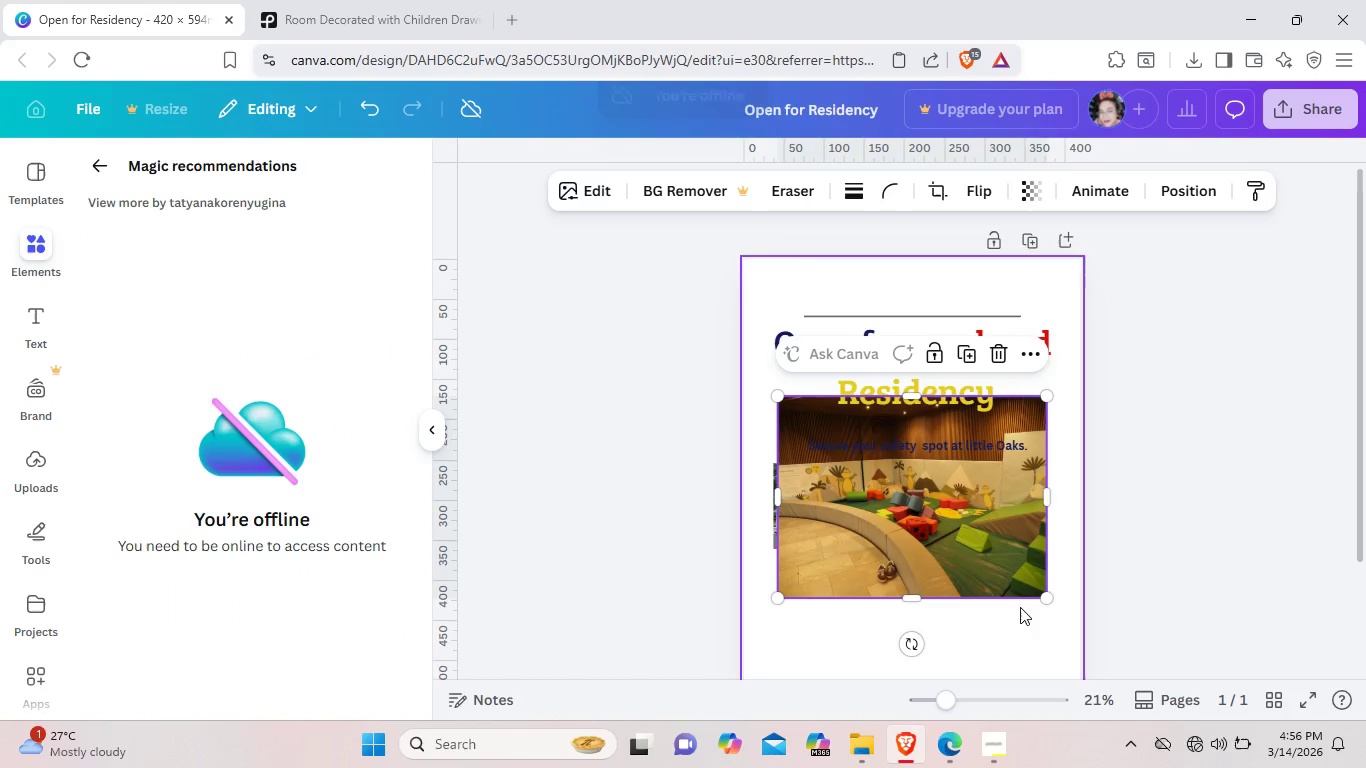 
left_click_drag(start_coordinate=[973, 523], to_coordinate=[970, 556])
 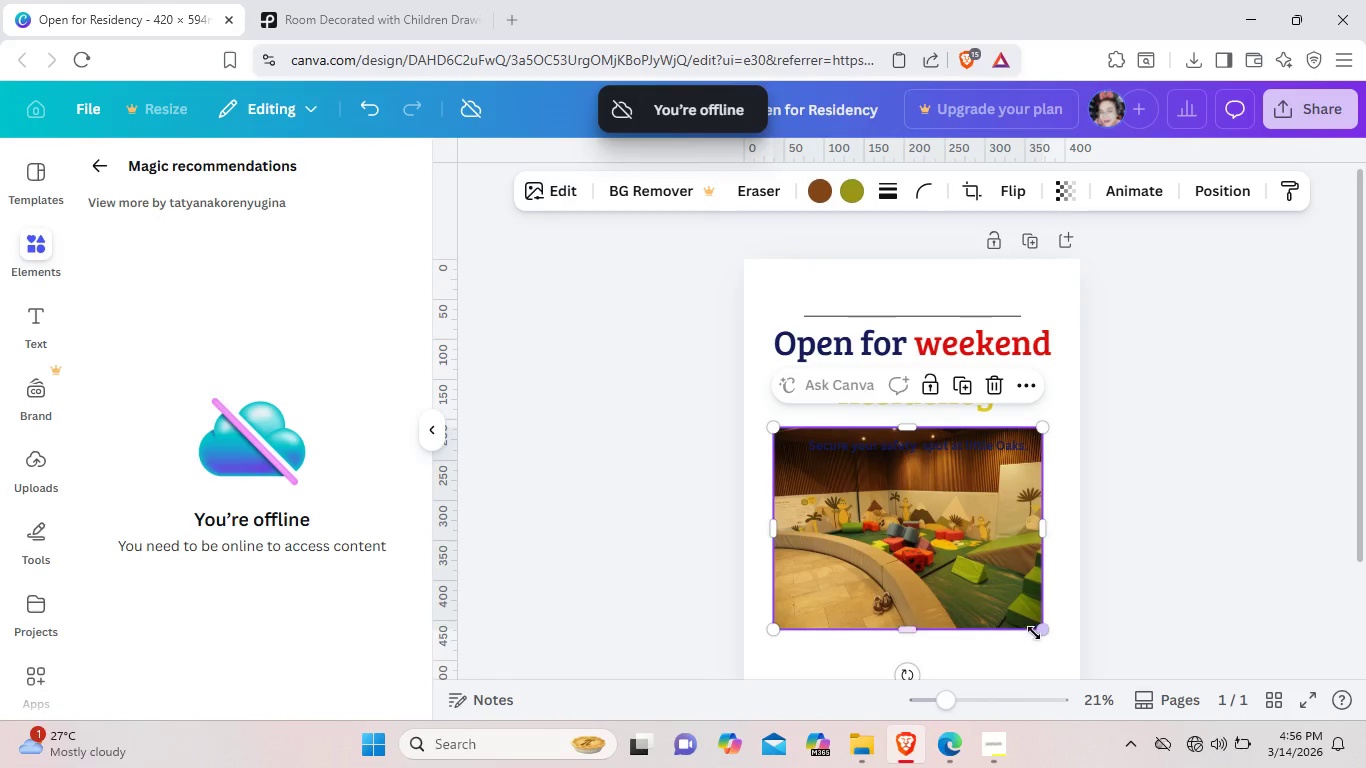 
left_click_drag(start_coordinate=[1034, 628], to_coordinate=[1006, 590])
 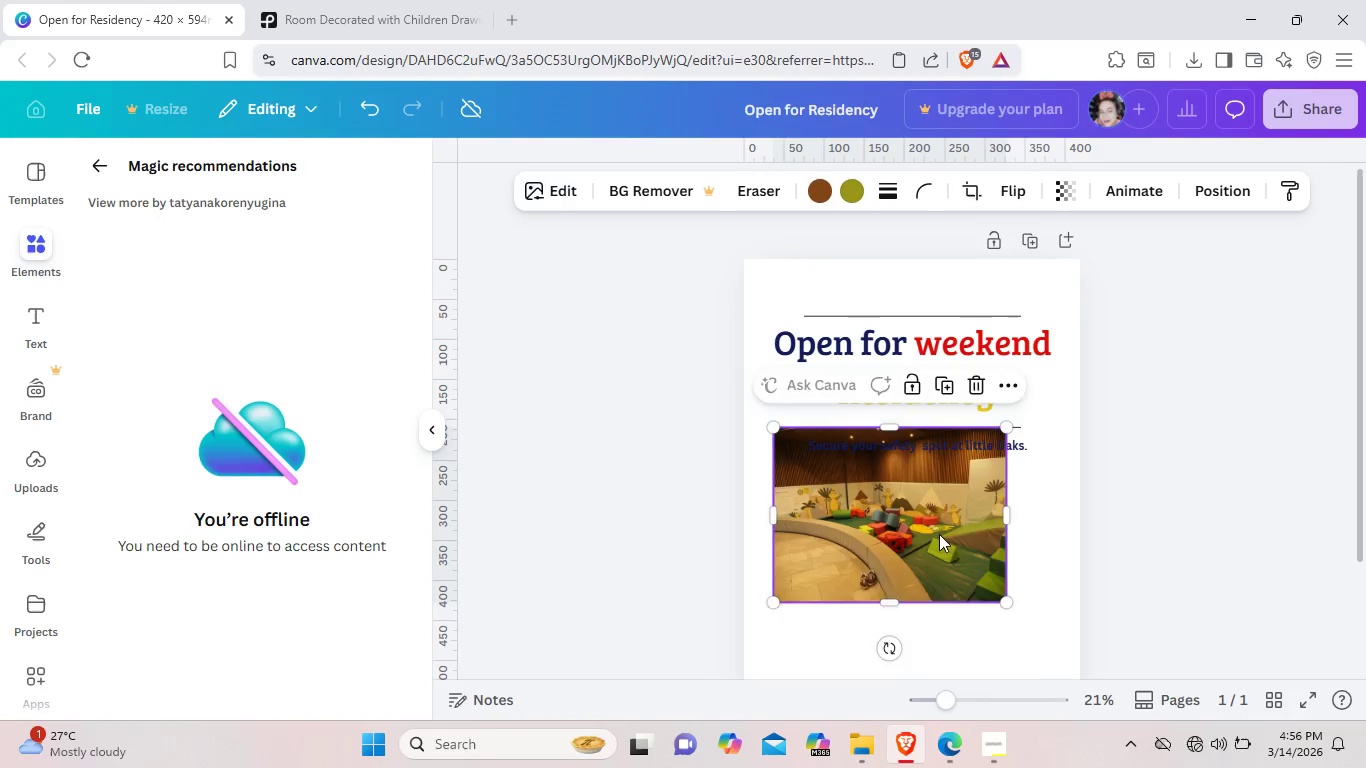 
left_click_drag(start_coordinate=[940, 533], to_coordinate=[995, 603])
 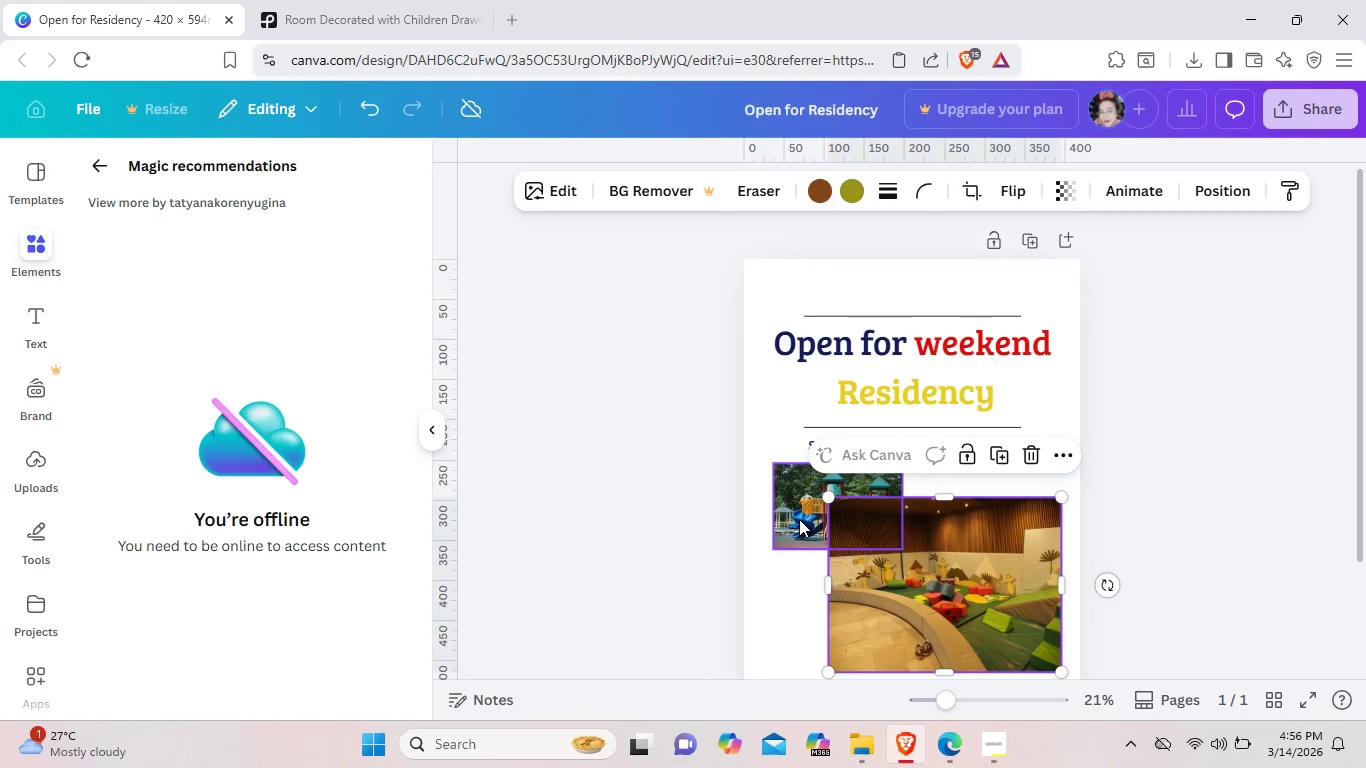 
left_click([792, 525])
 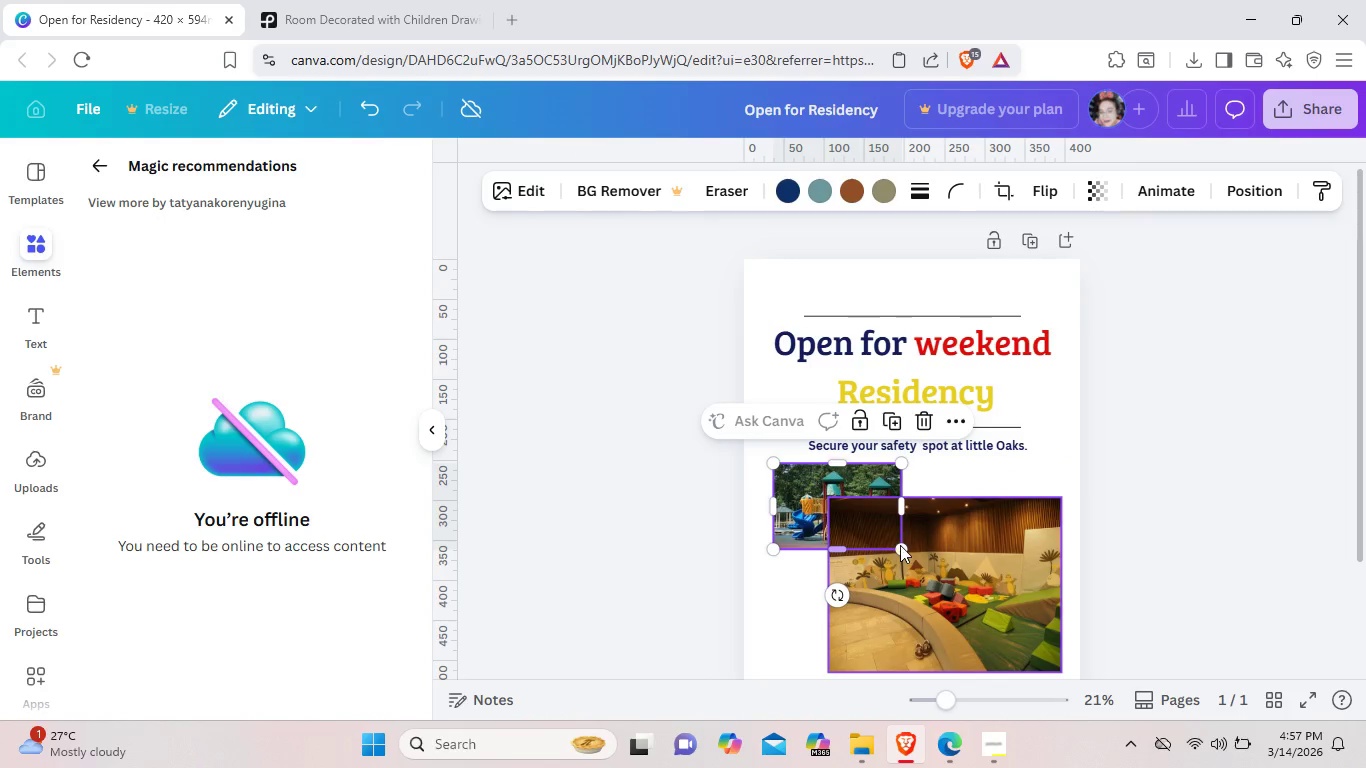 
left_click_drag(start_coordinate=[900, 545], to_coordinate=[933, 610])
 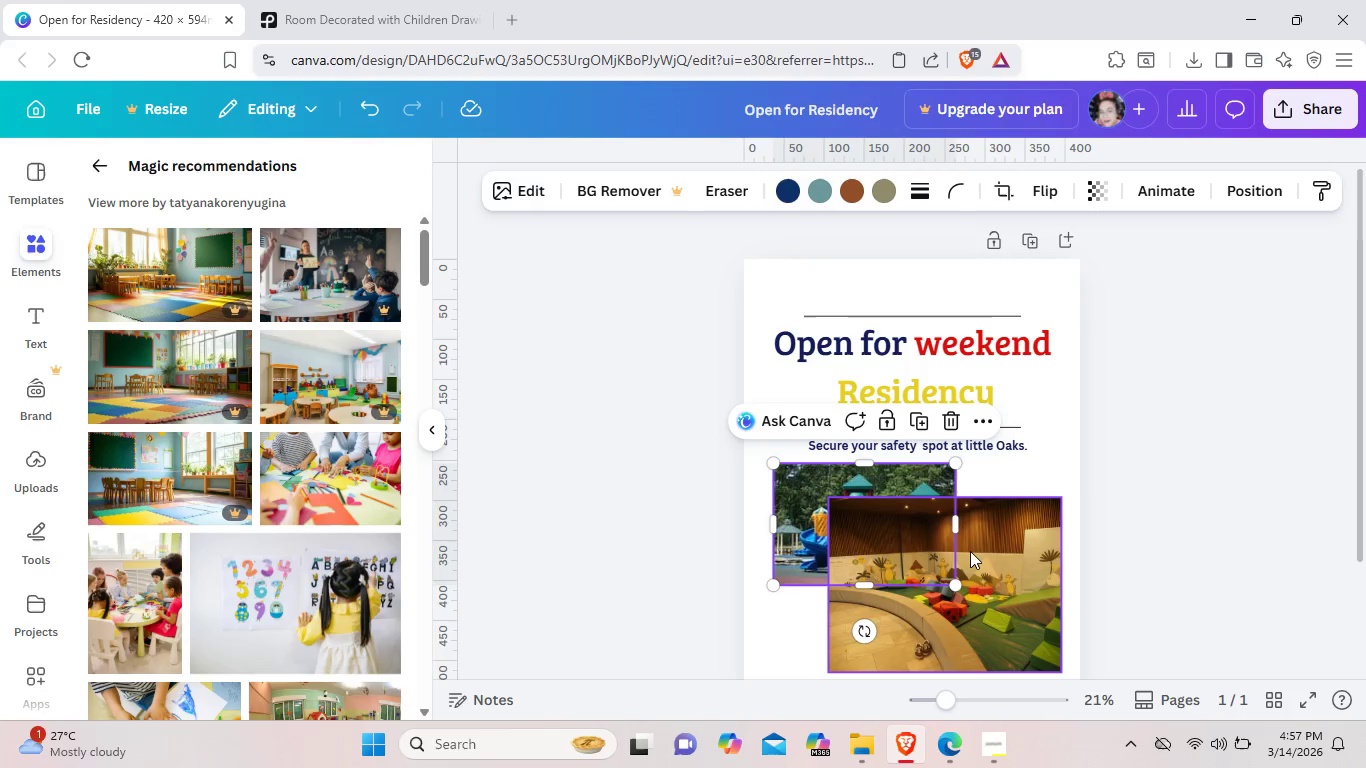 
left_click_drag(start_coordinate=[1024, 613], to_coordinate=[1028, 590])
 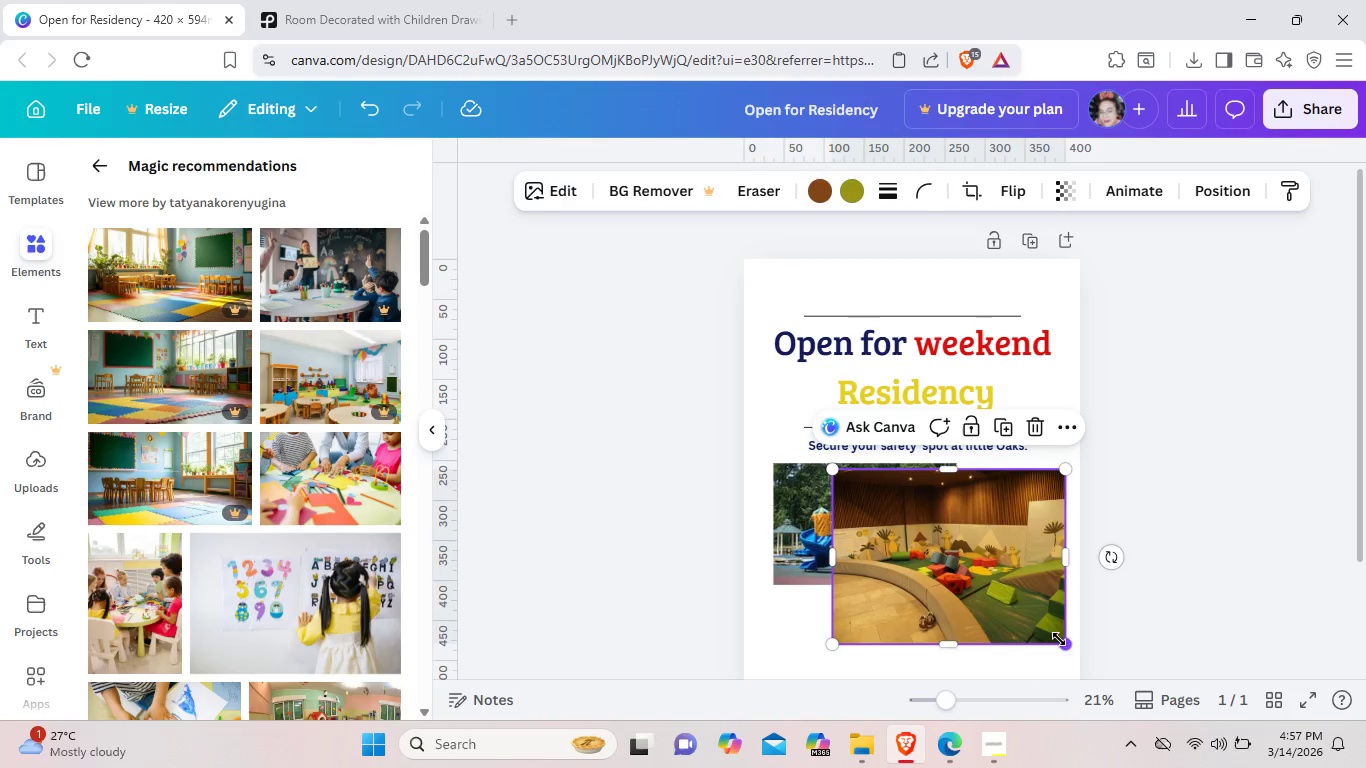 
left_click_drag(start_coordinate=[1059, 639], to_coordinate=[992, 576])
 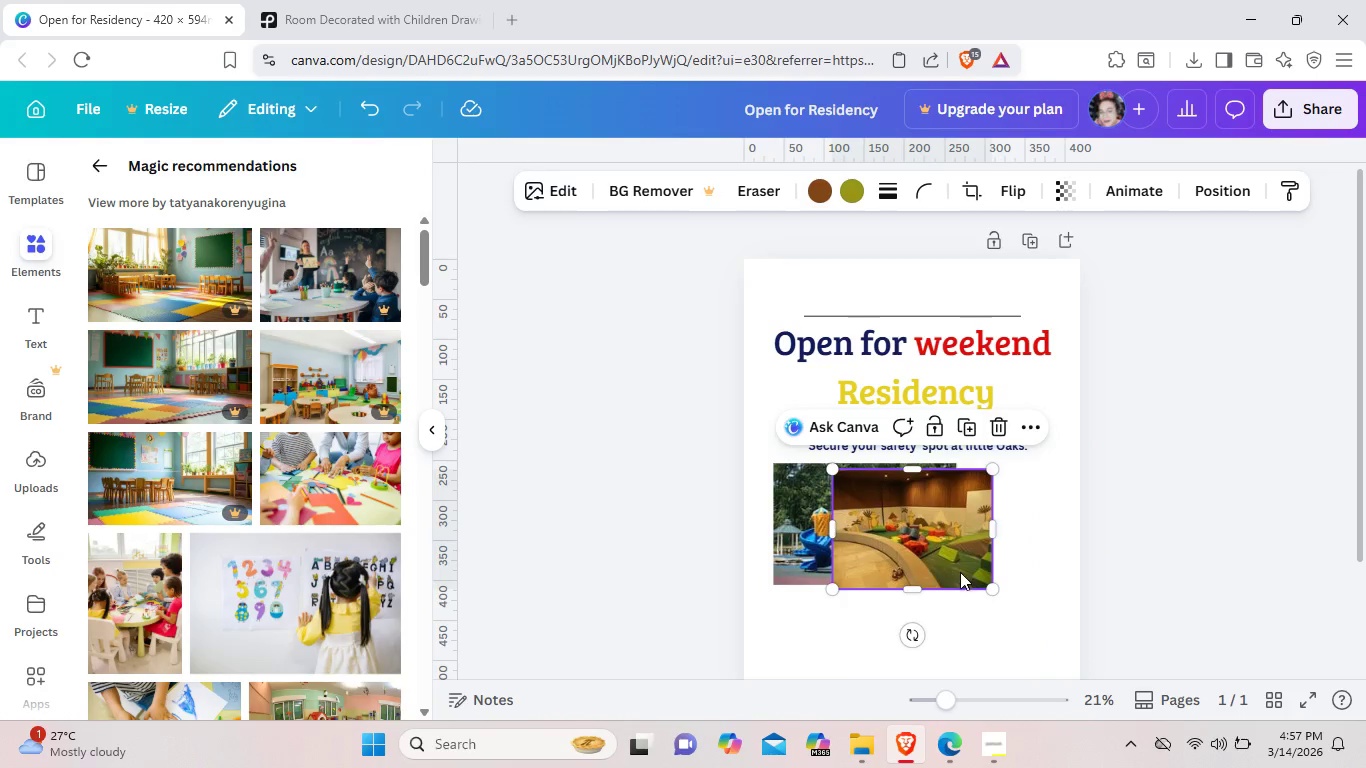 
left_click_drag(start_coordinate=[947, 569], to_coordinate=[992, 643])
 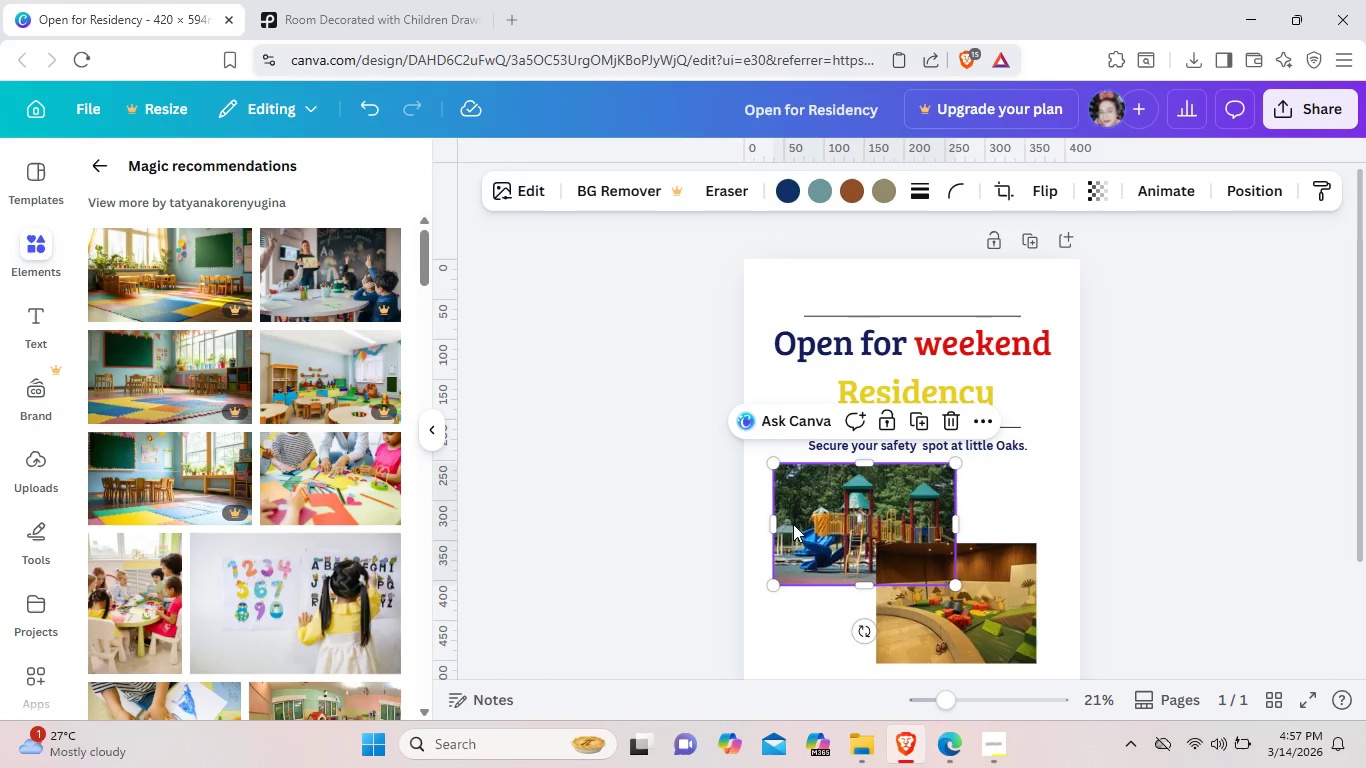 
left_click([793, 524])
 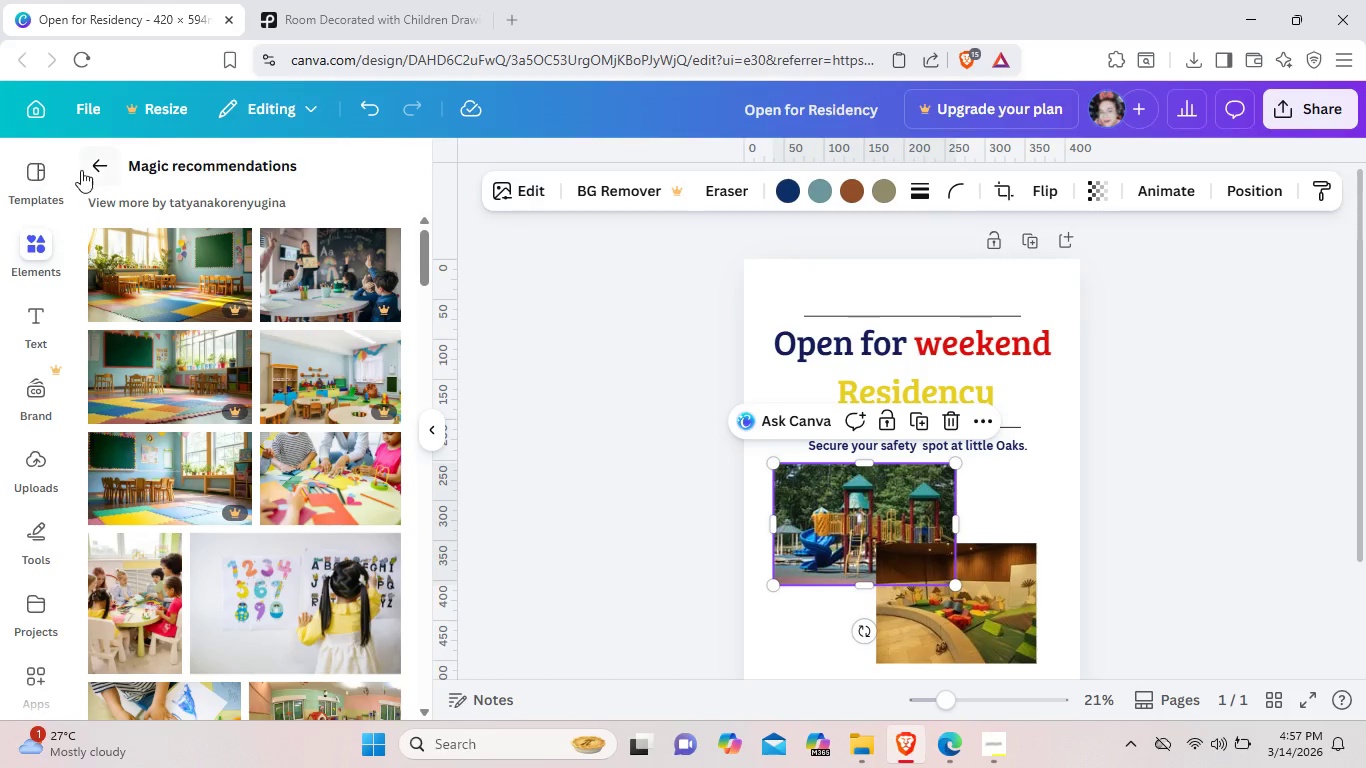 
left_click([100, 164])
 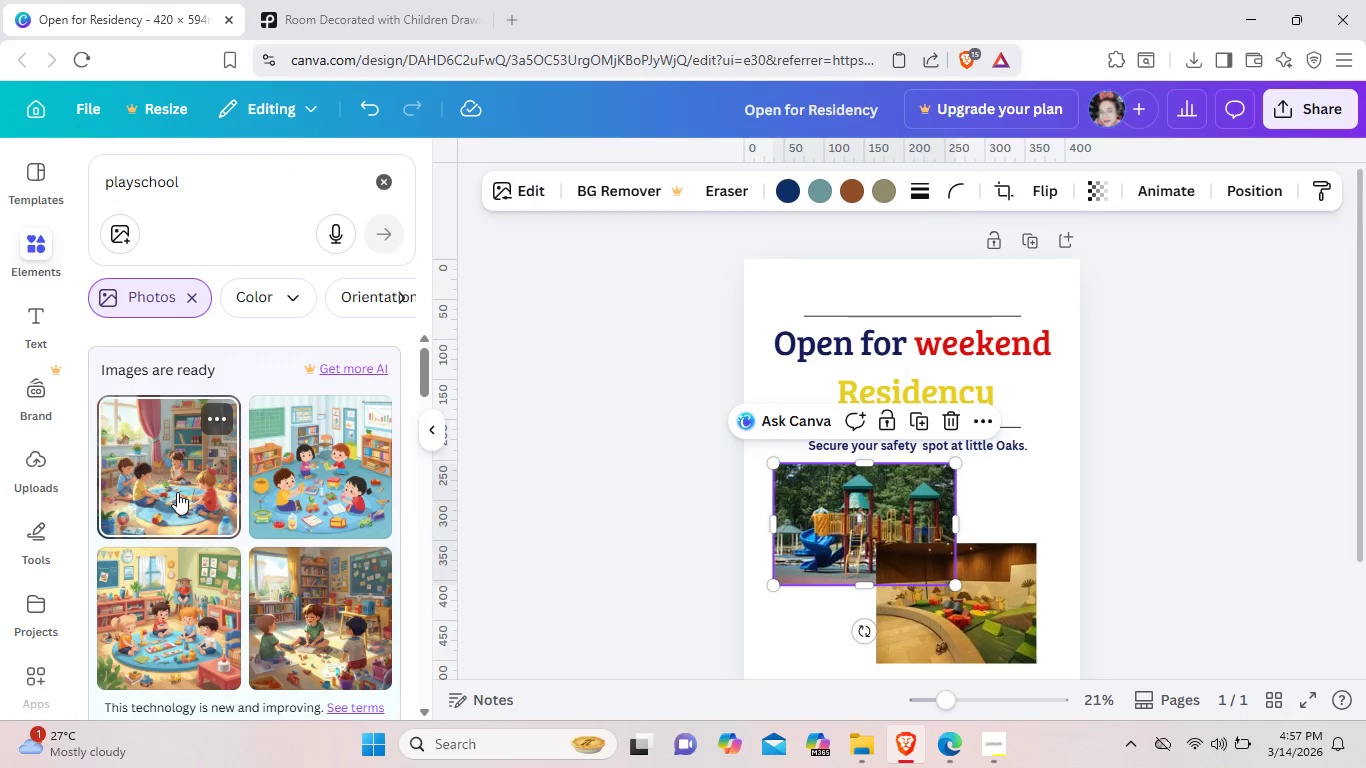 
wait(10.39)
 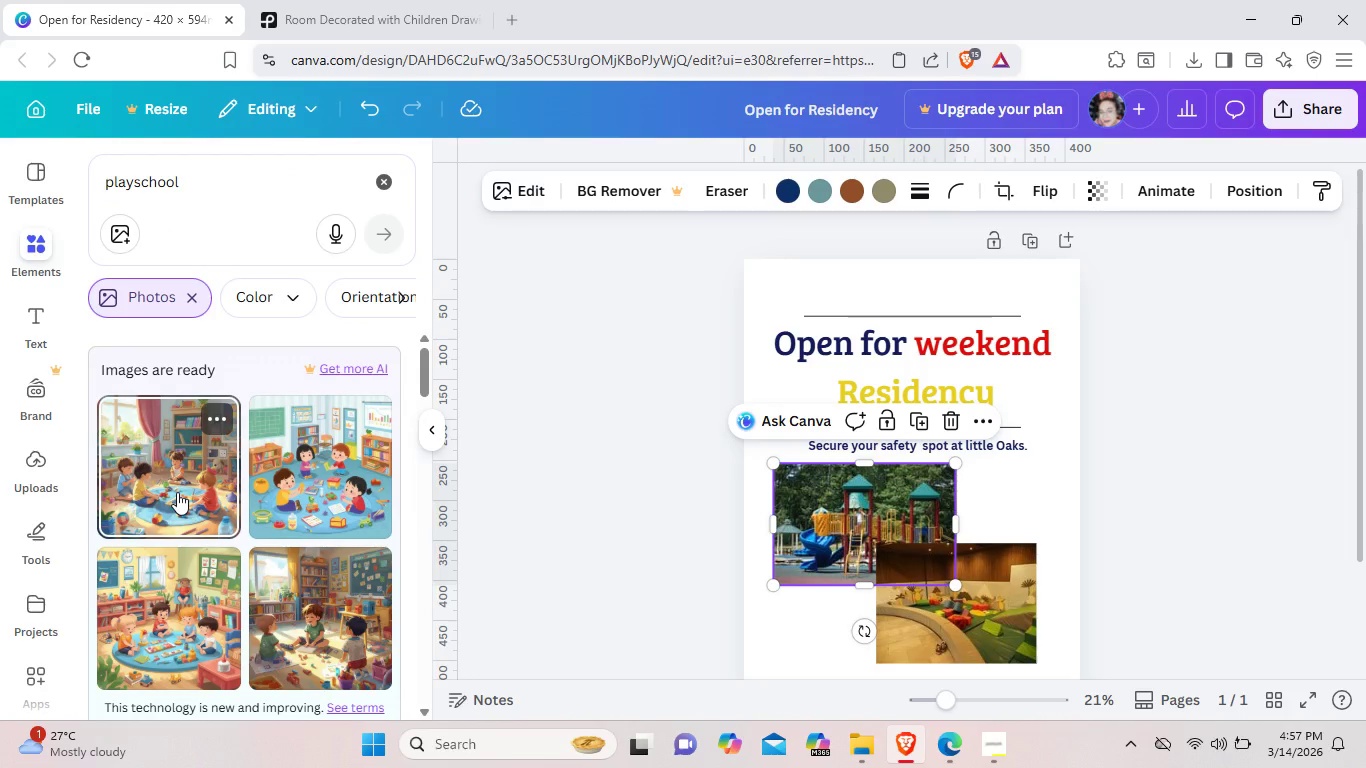 
left_click([187, 302])
 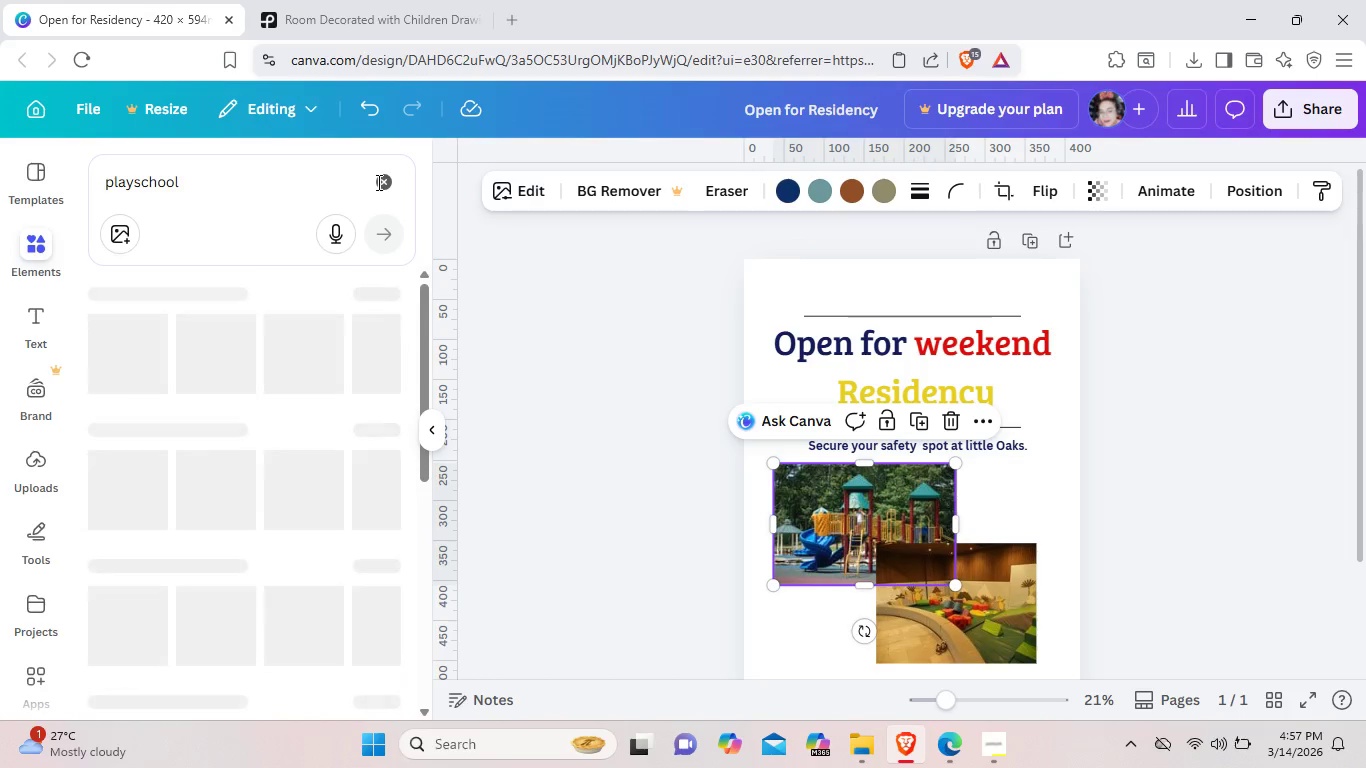 
left_click([377, 182])
 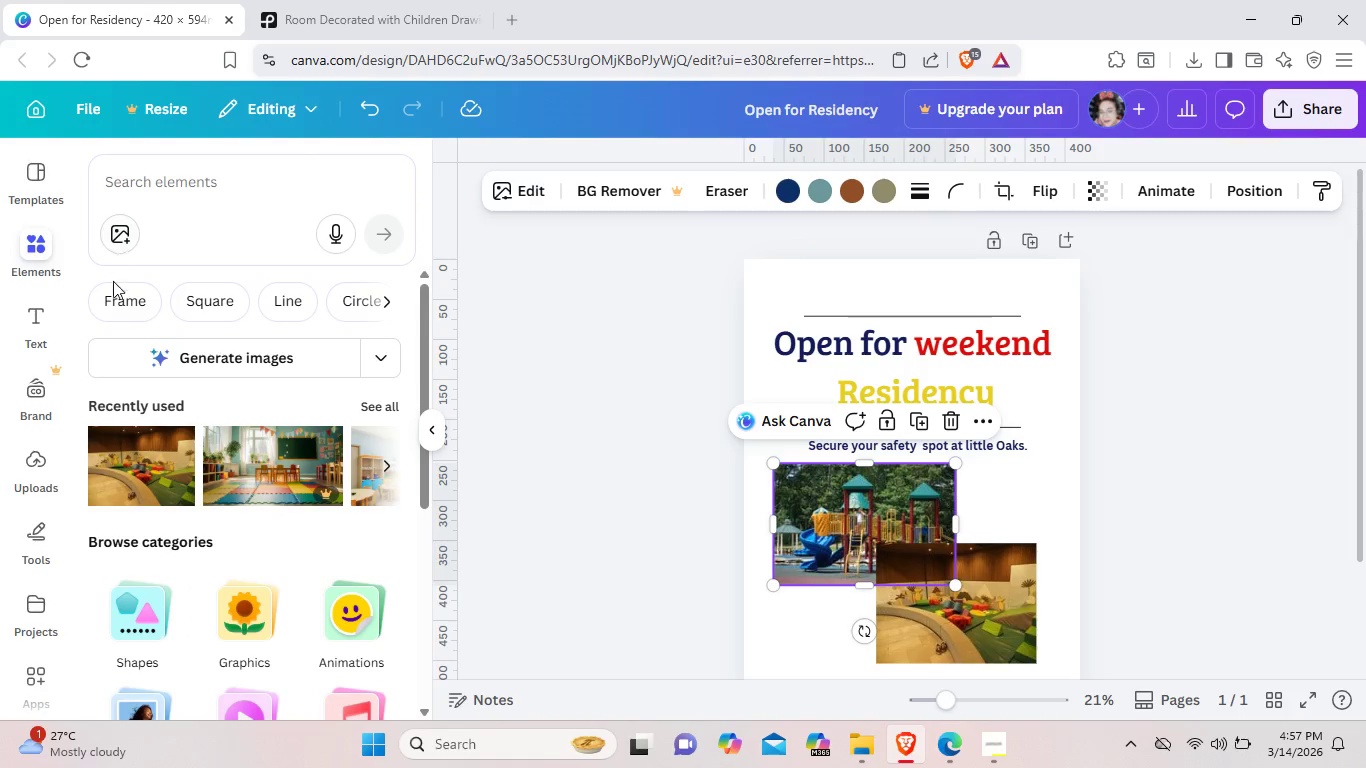 
wait(5.34)
 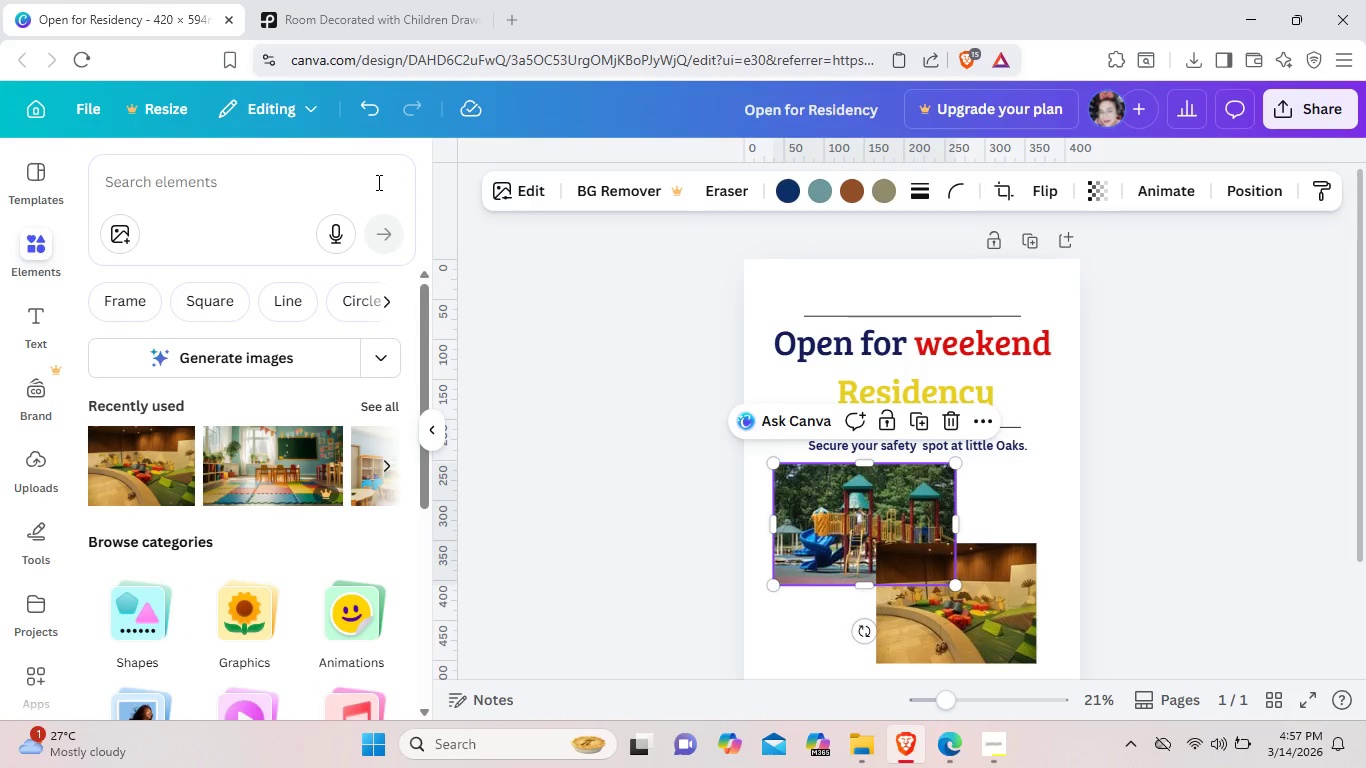 
left_click([134, 303])
 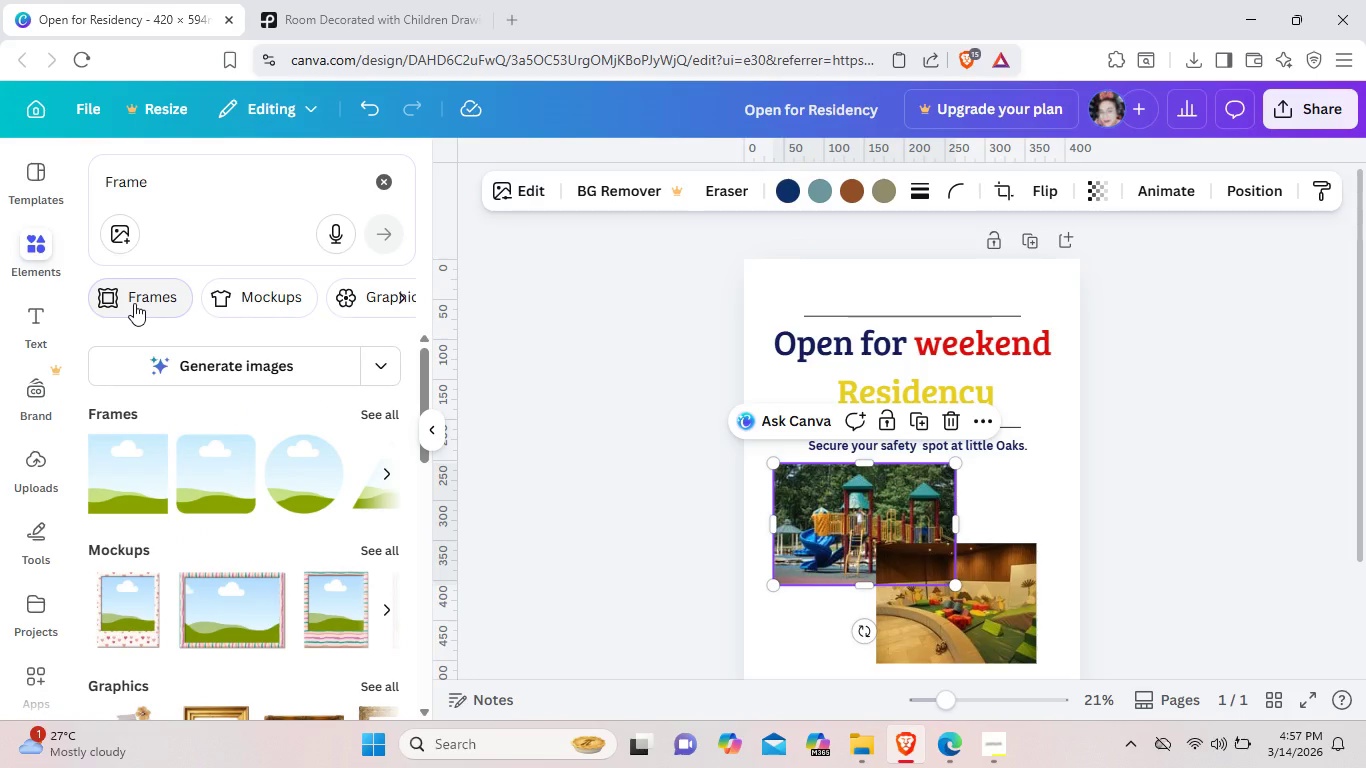 
scroll: coordinate [317, 442], scroll_direction: down, amount: 4.0
 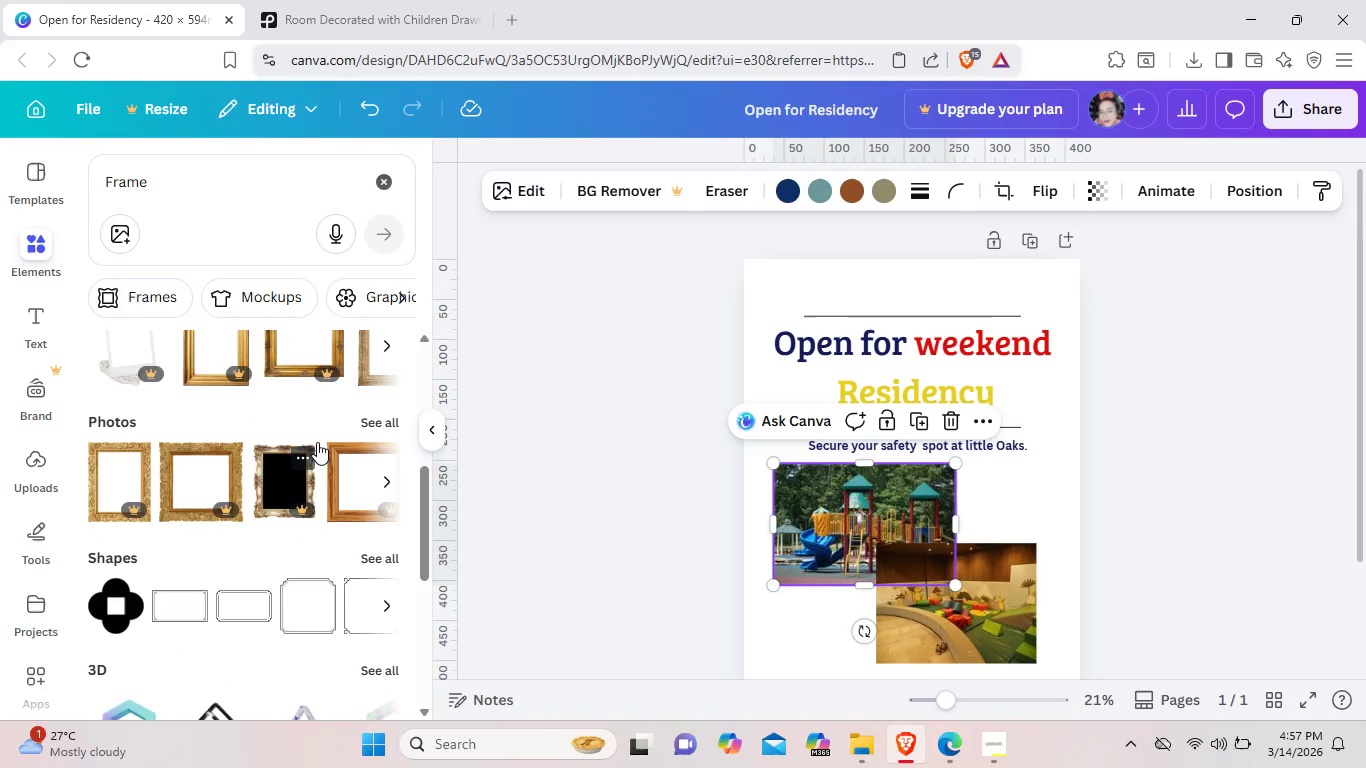 
scroll: coordinate [317, 442], scroll_direction: up, amount: 1.0
 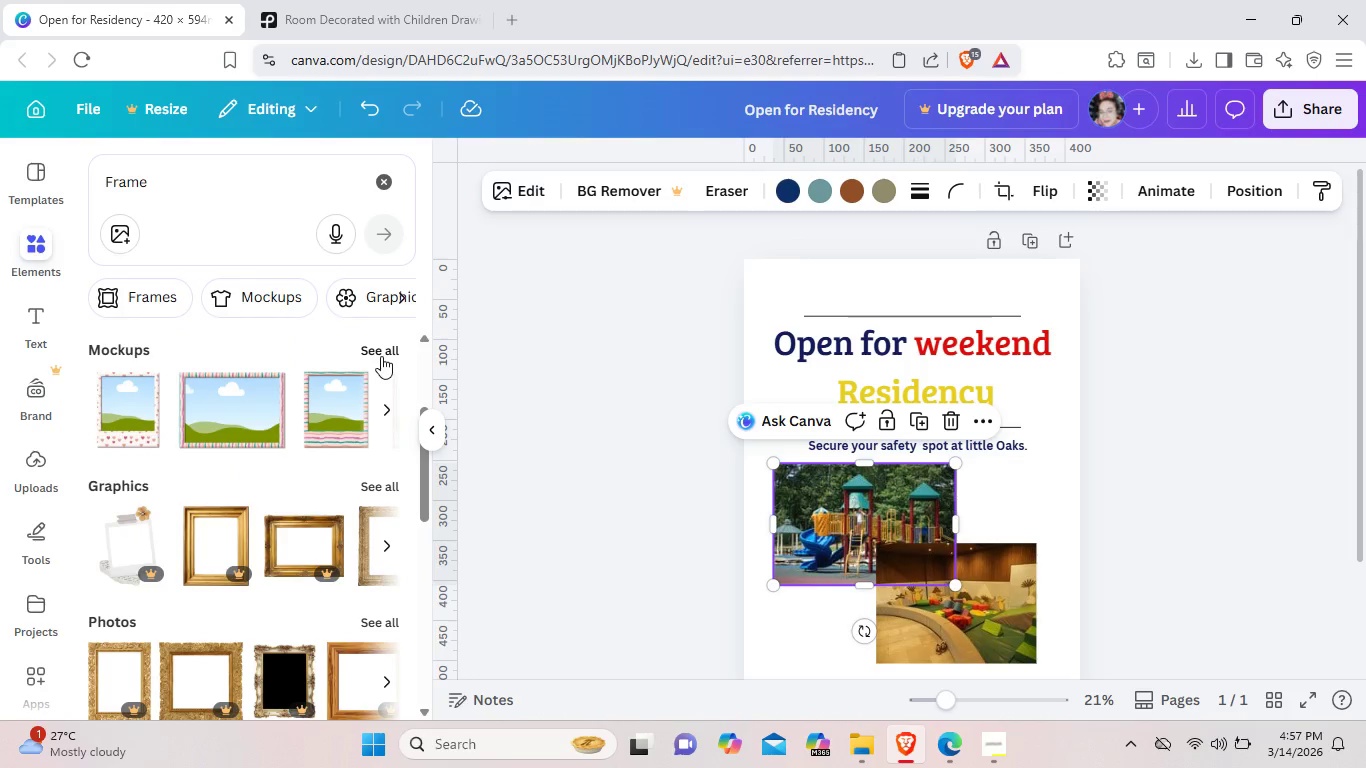 
left_click([382, 349])
 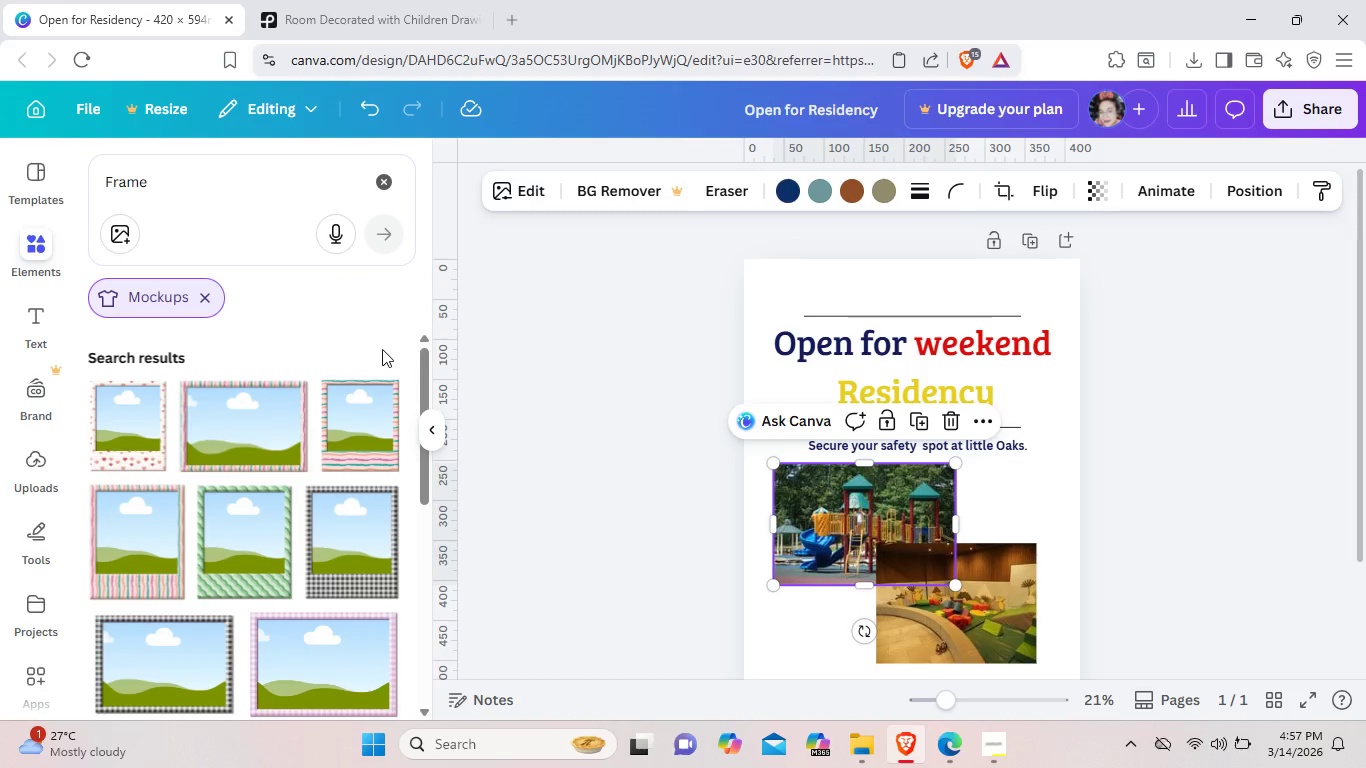 
scroll: coordinate [330, 441], scroll_direction: down, amount: 1.0
 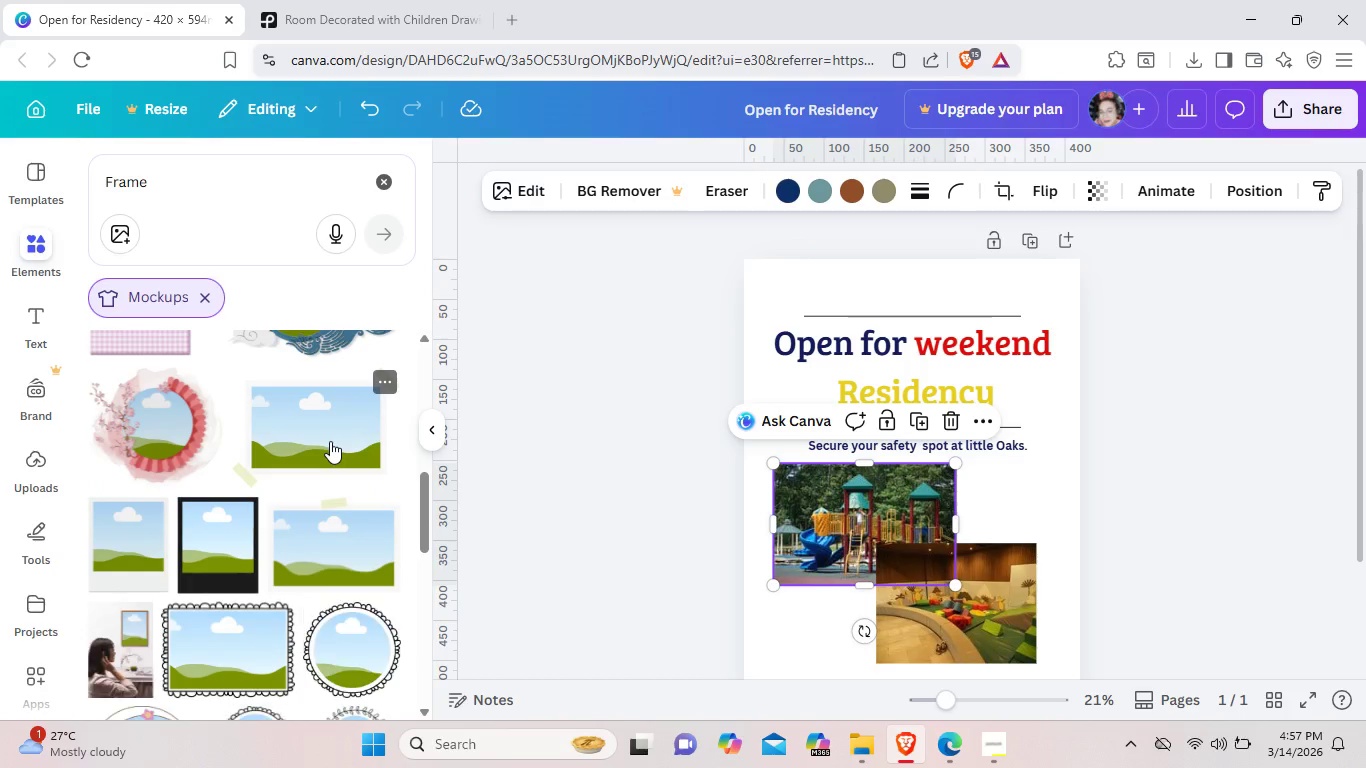 
left_click([331, 437])
 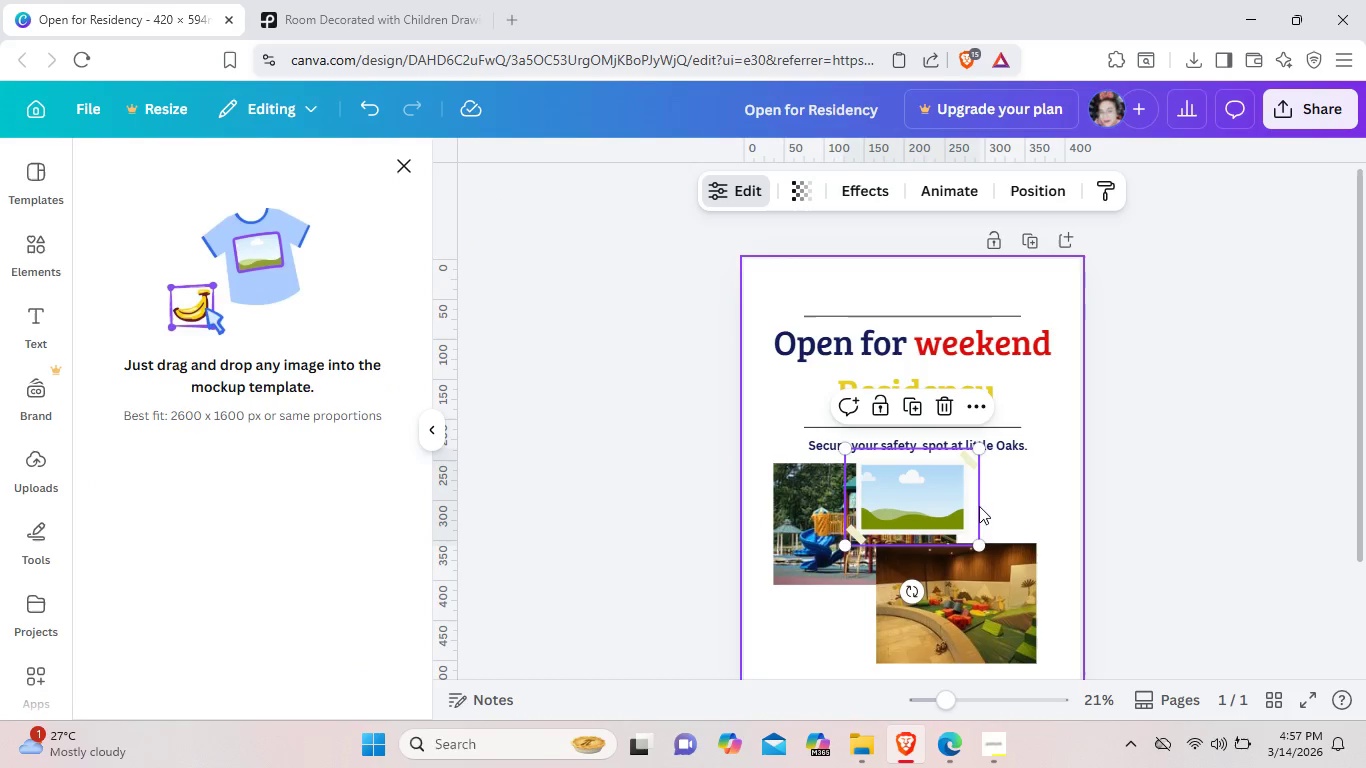 
left_click_drag(start_coordinate=[956, 502], to_coordinate=[866, 496])
 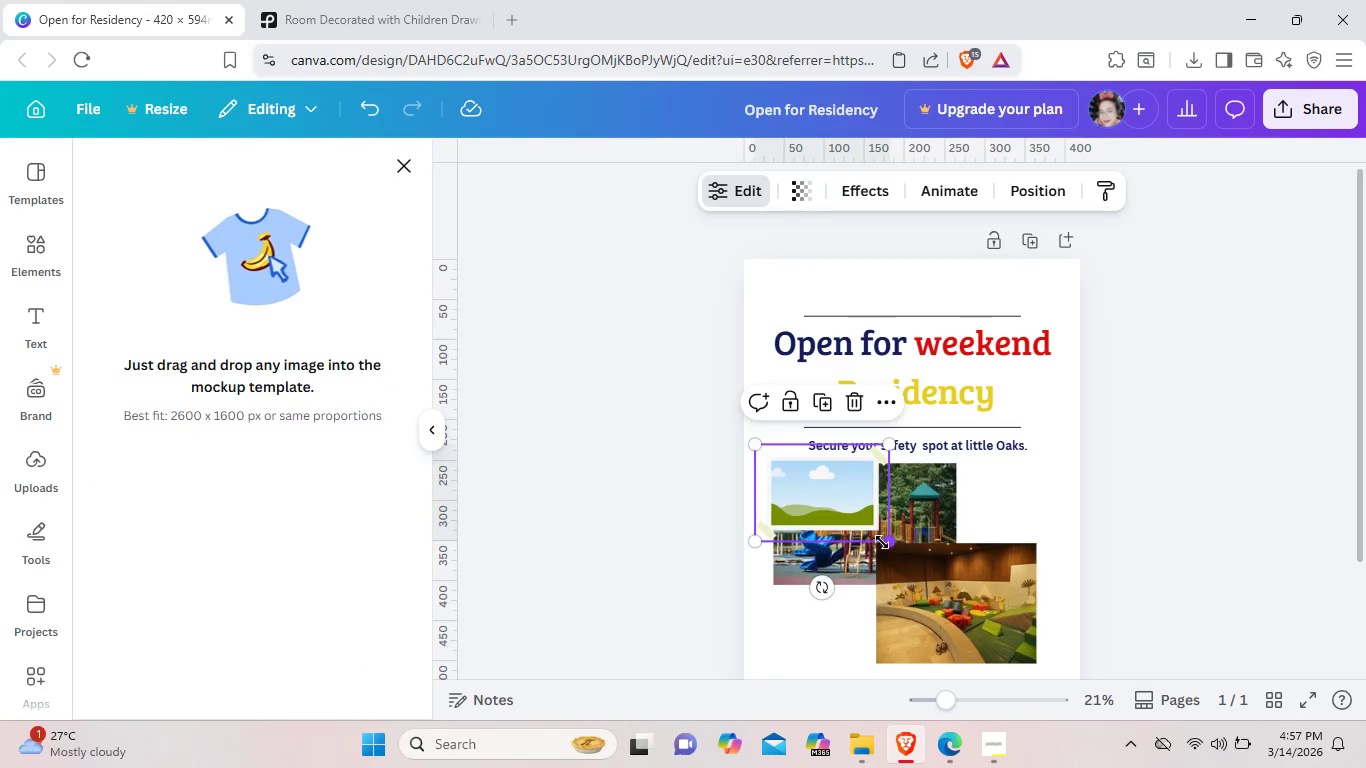 
left_click_drag(start_coordinate=[882, 542], to_coordinate=[971, 613])
 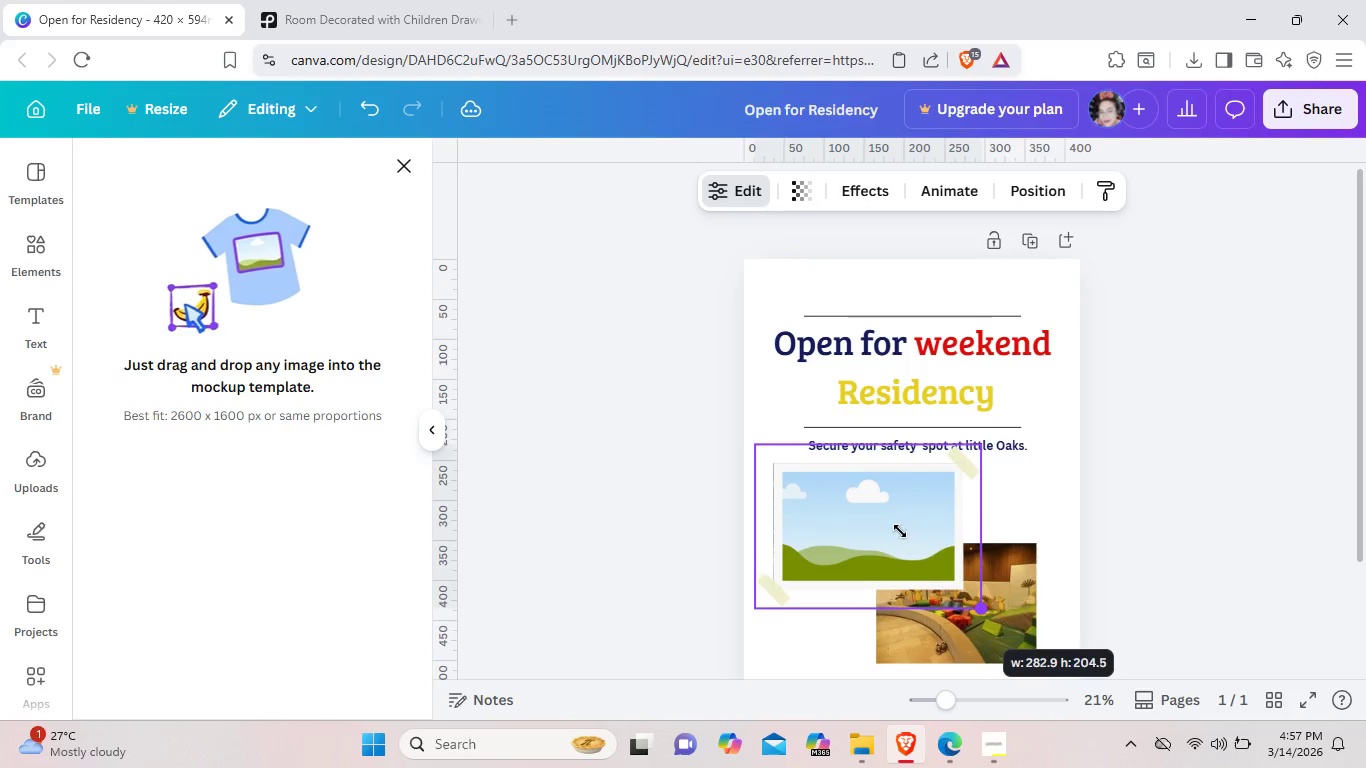 
left_click_drag(start_coordinate=[899, 531], to_coordinate=[954, 618])
 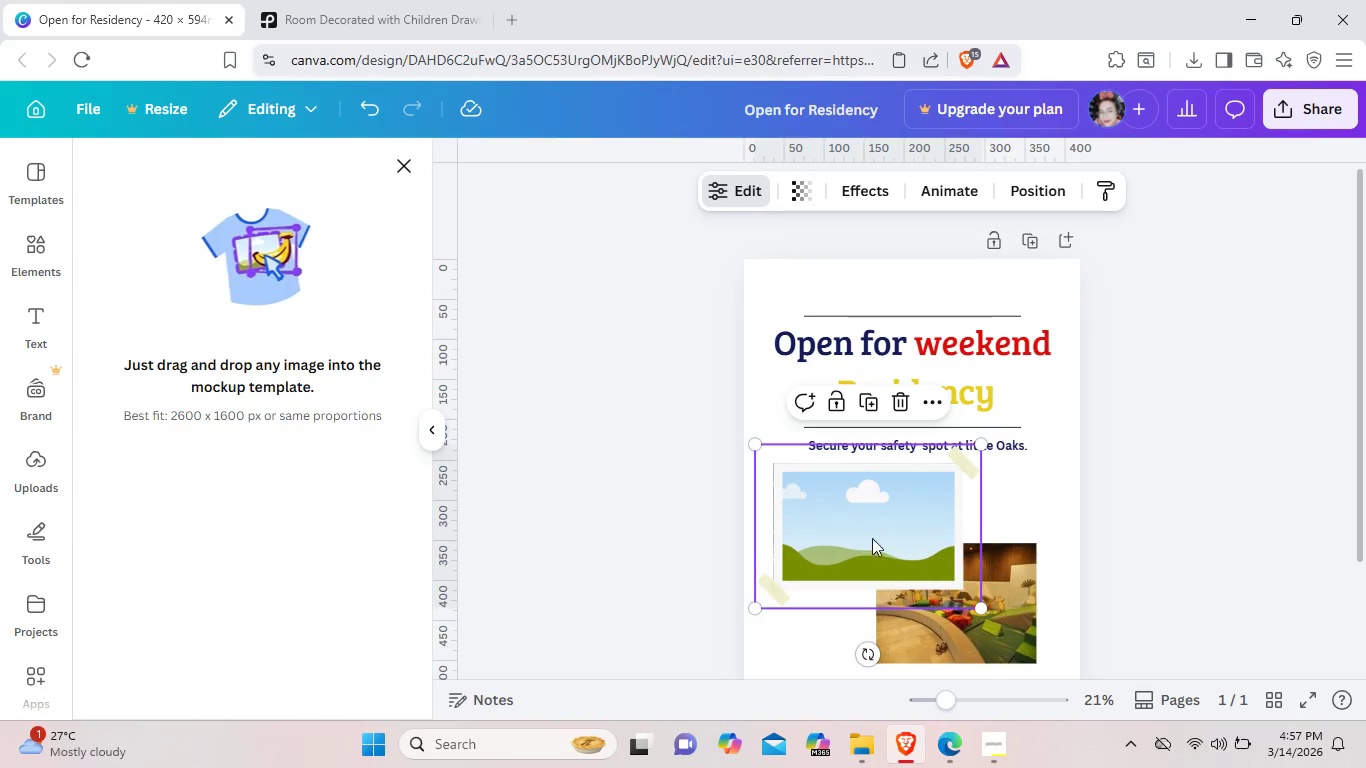 
left_click_drag(start_coordinate=[863, 525], to_coordinate=[916, 611])
 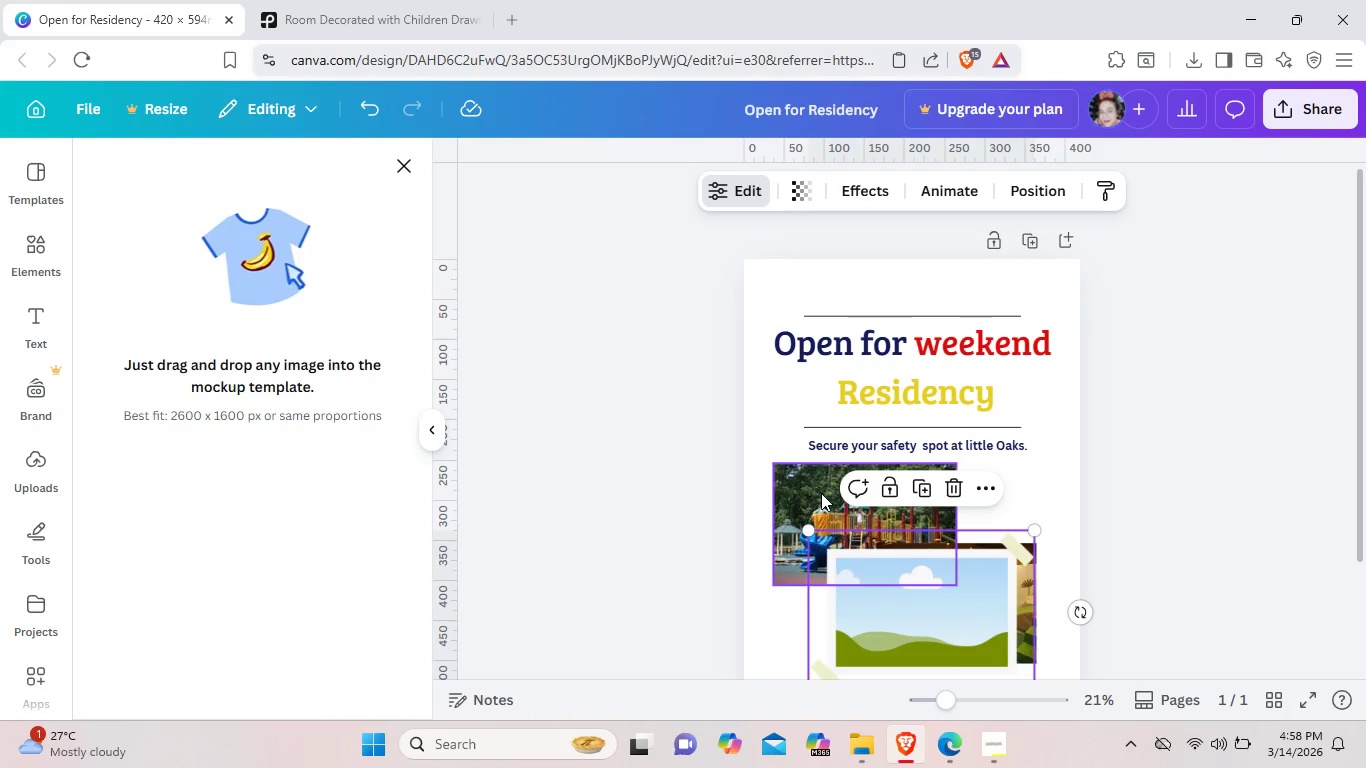 
left_click_drag(start_coordinate=[821, 493], to_coordinate=[897, 591])
 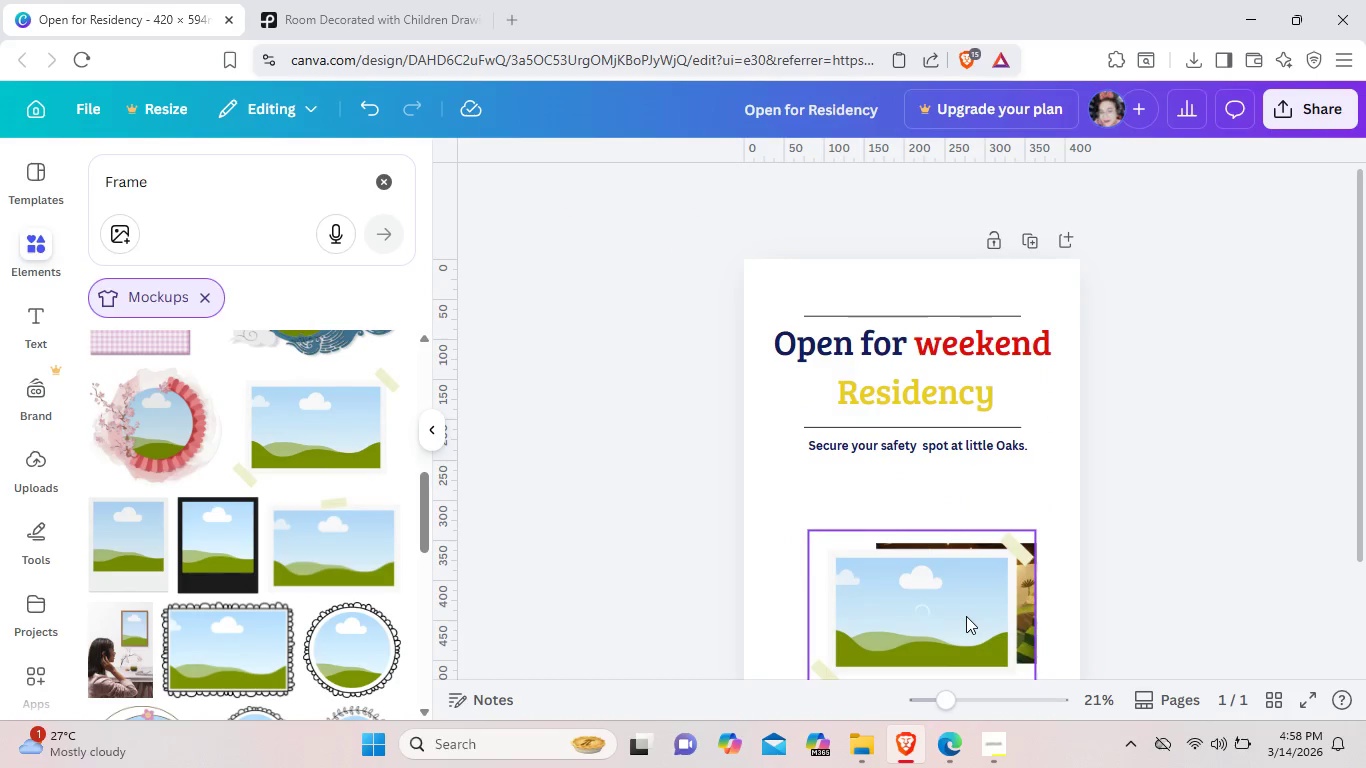 
left_click_drag(start_coordinate=[966, 616], to_coordinate=[918, 512])
 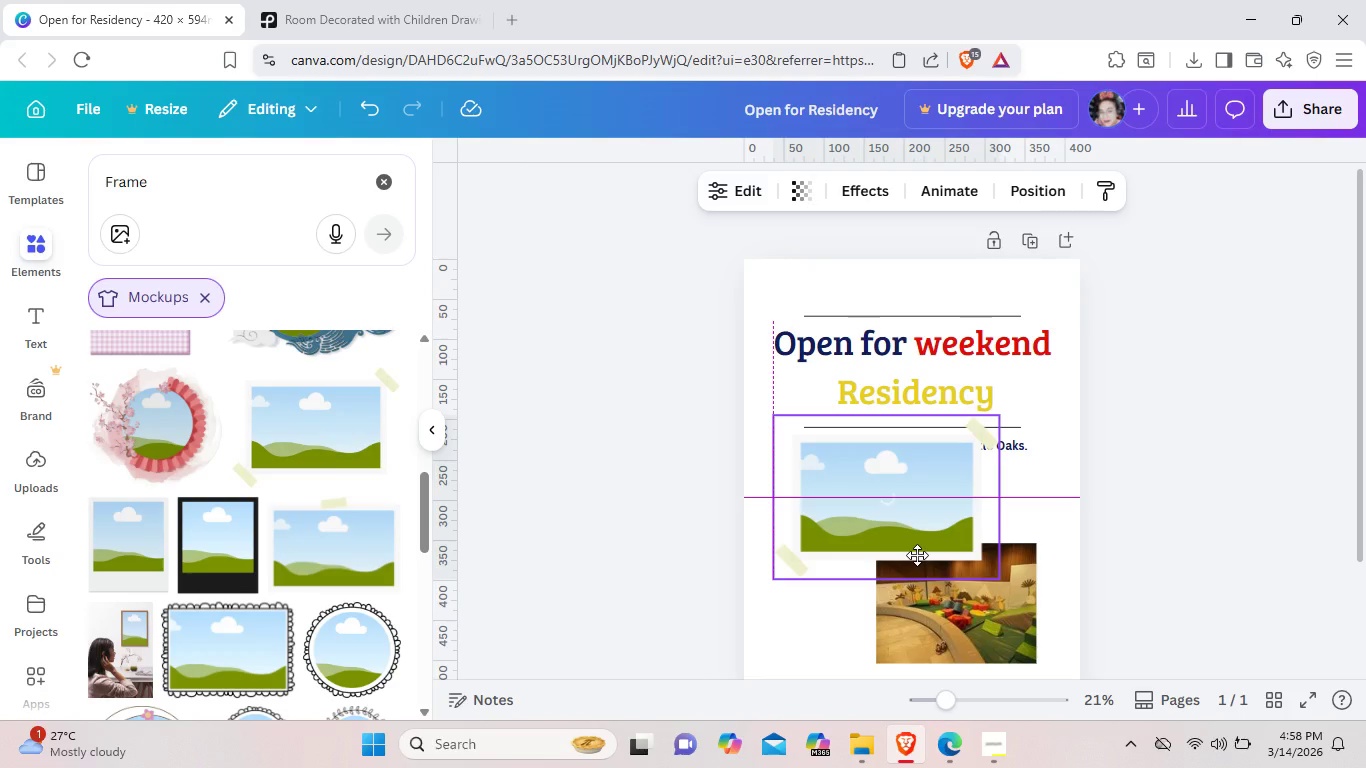 
scroll: coordinate [995, 579], scroll_direction: down, amount: 7.0
 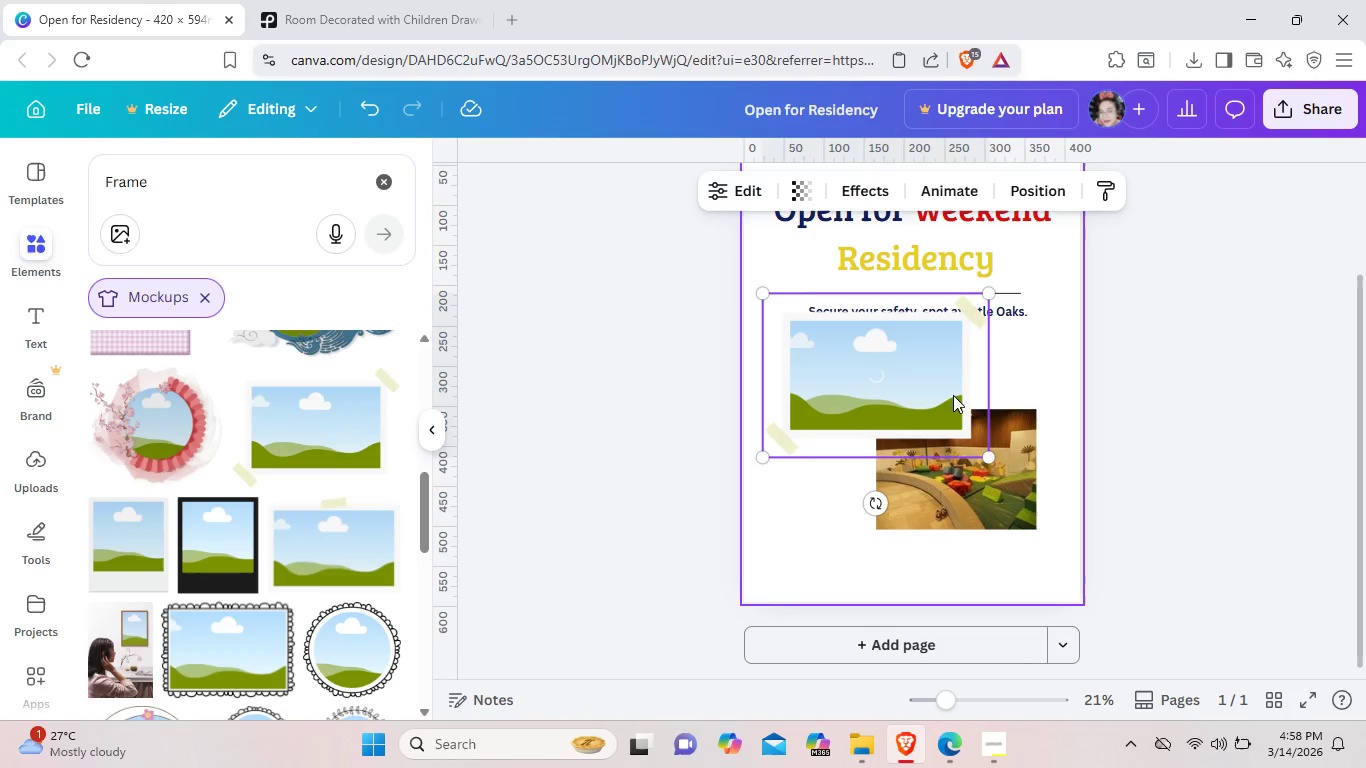 
left_click_drag(start_coordinate=[905, 362], to_coordinate=[927, 512])
 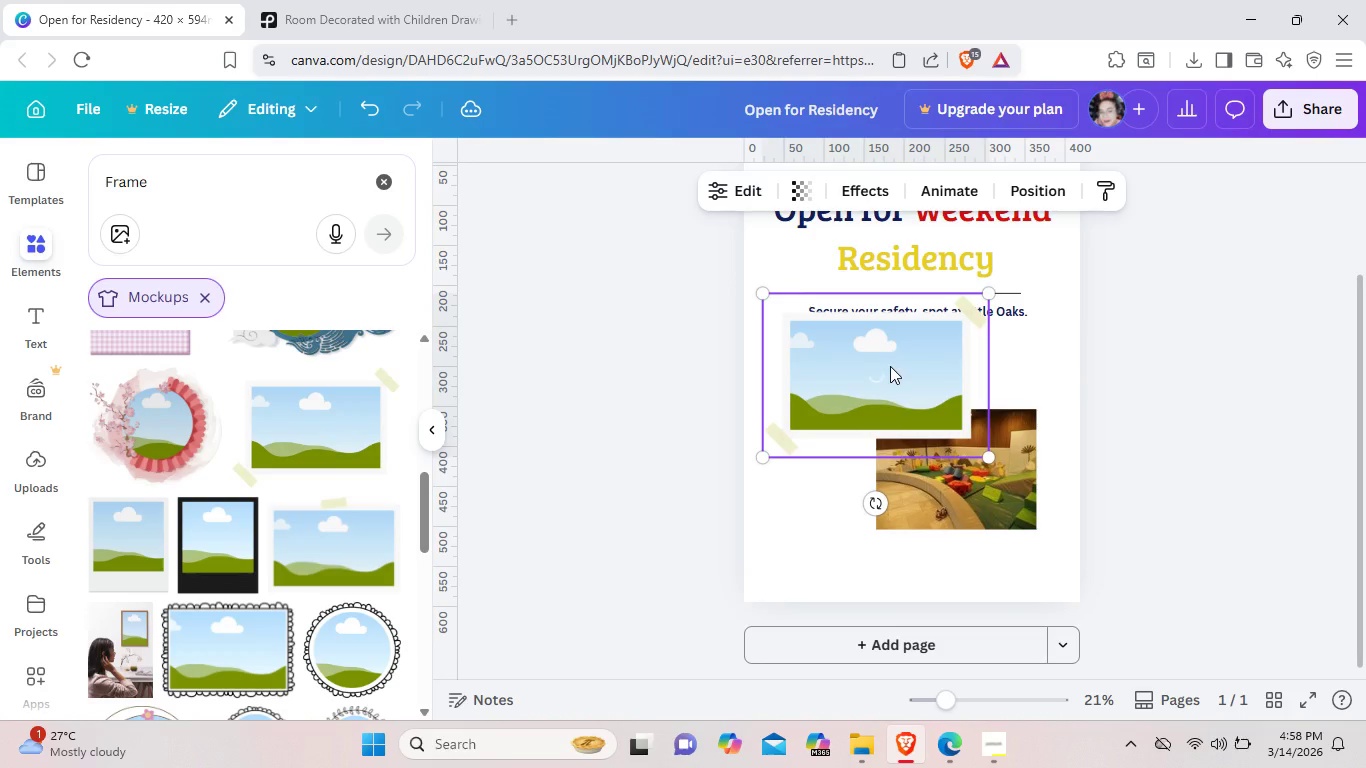 
left_click_drag(start_coordinate=[890, 366], to_coordinate=[917, 485])
 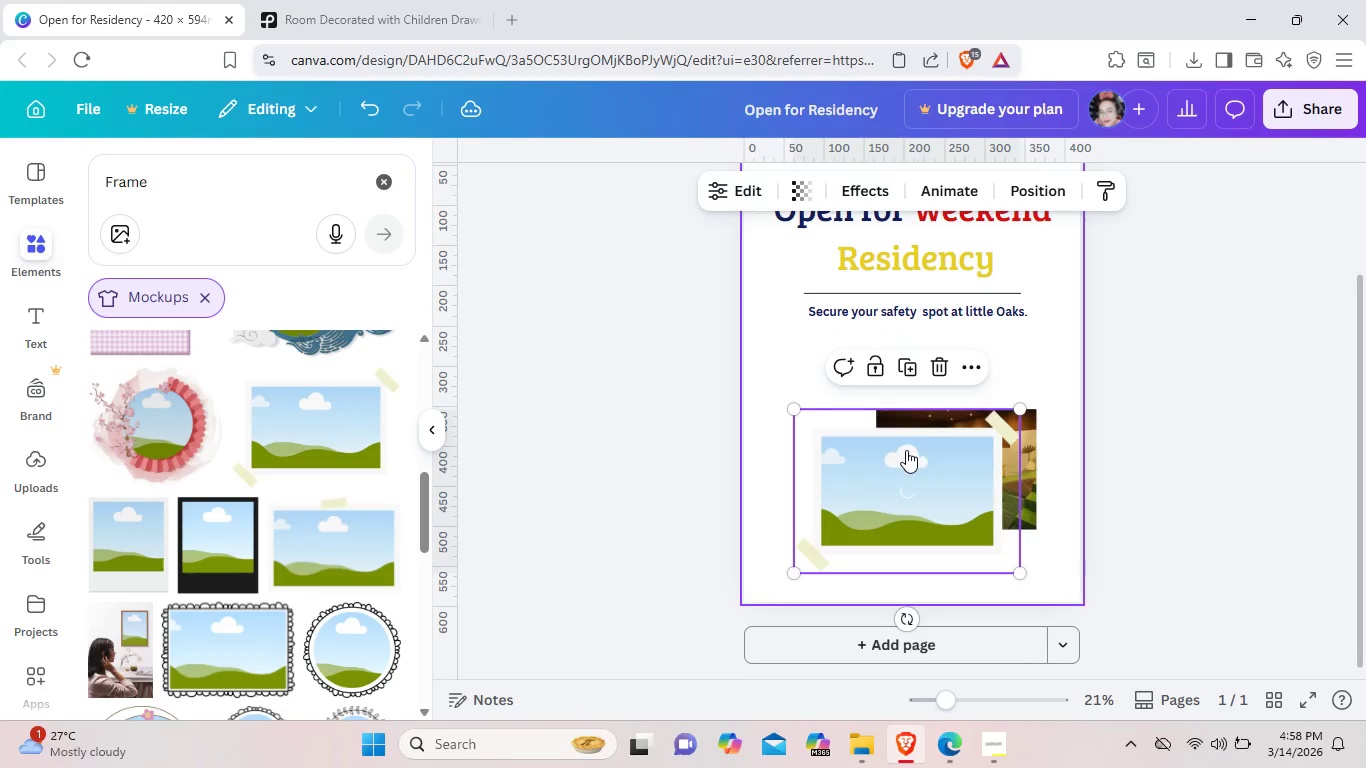 
left_click_drag(start_coordinate=[921, 501], to_coordinate=[914, 400])
 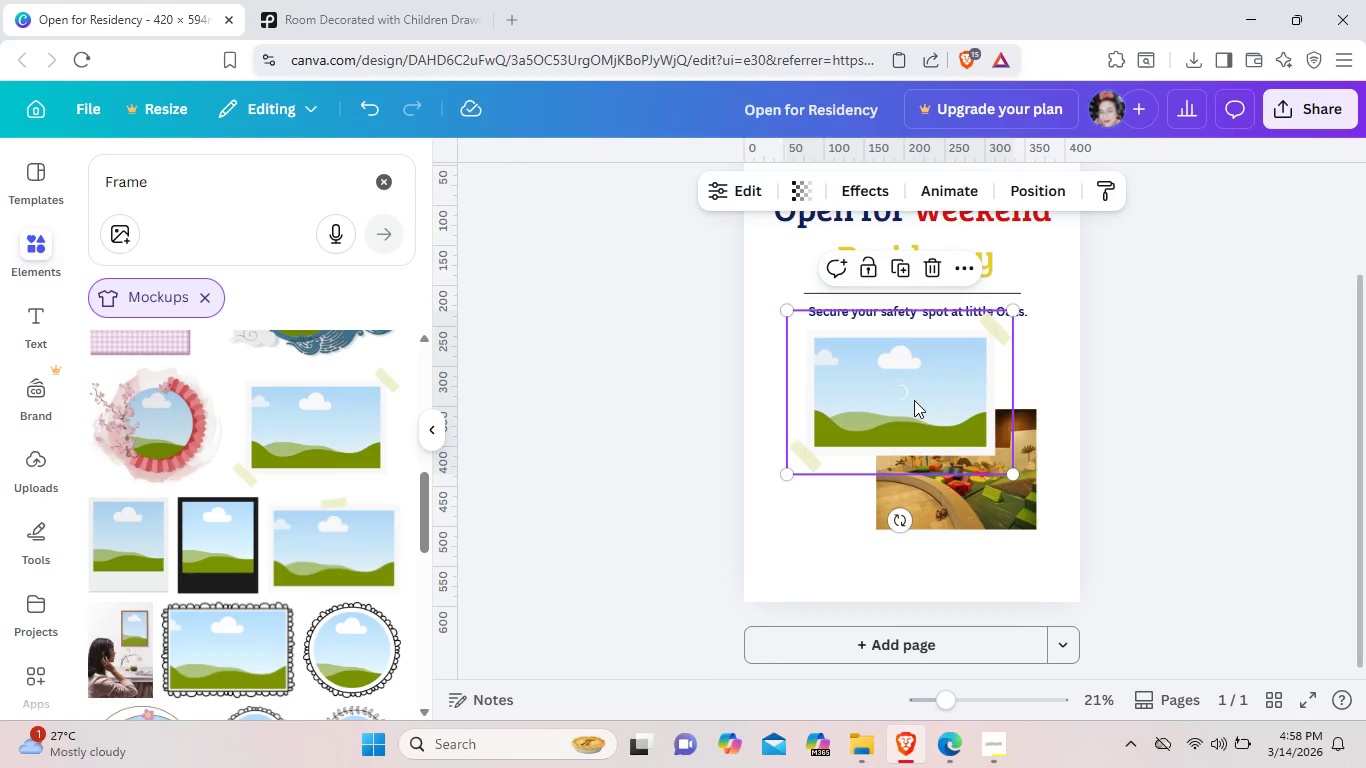 
key(Control+Z)
 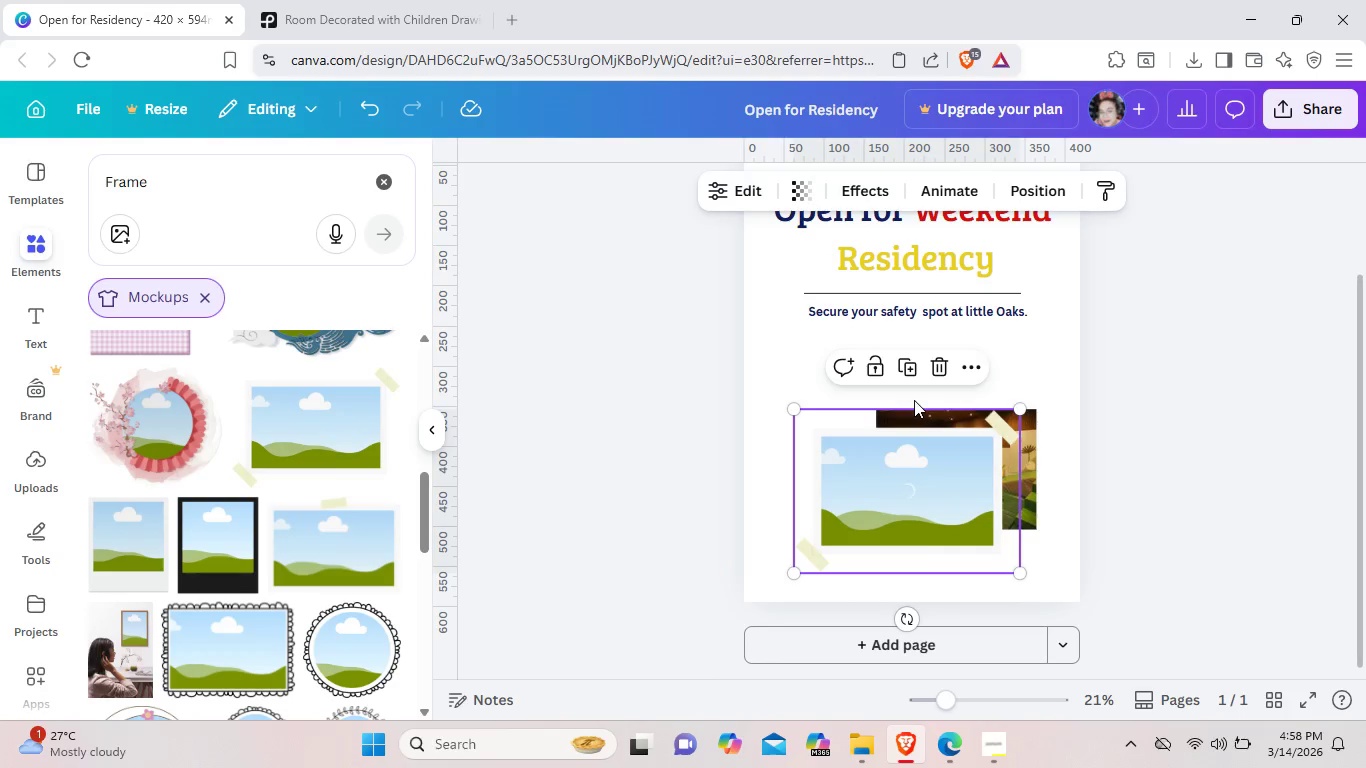 
key(Control+Z)
 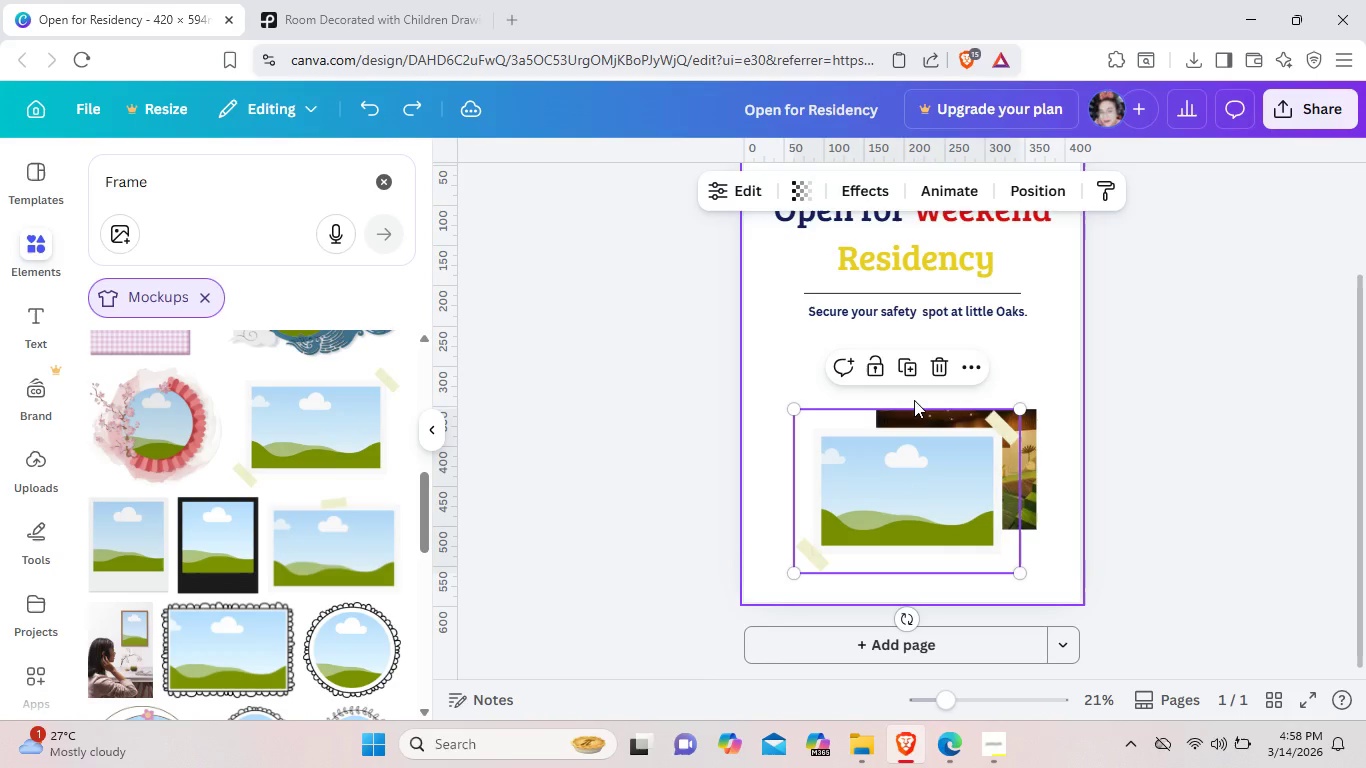 
key(Control+Z)
 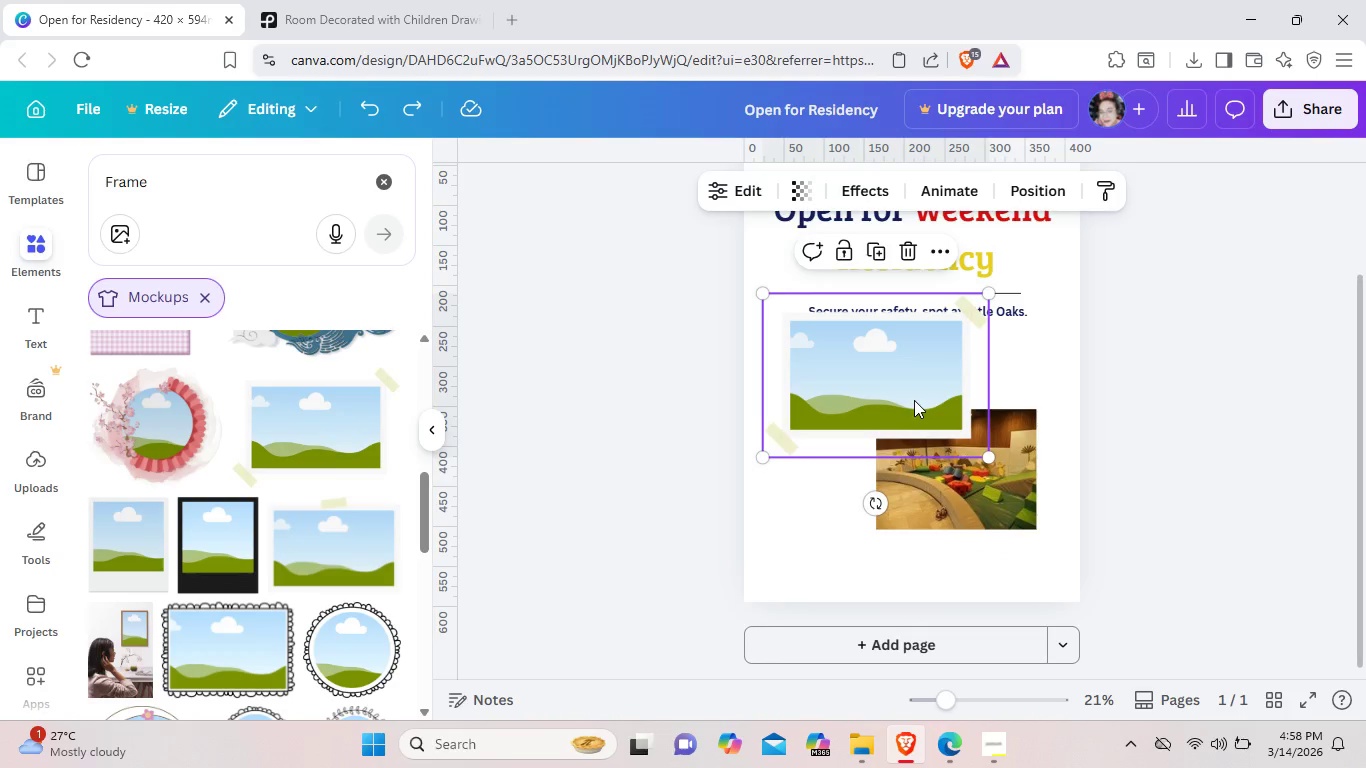 
key(Control+Z)
 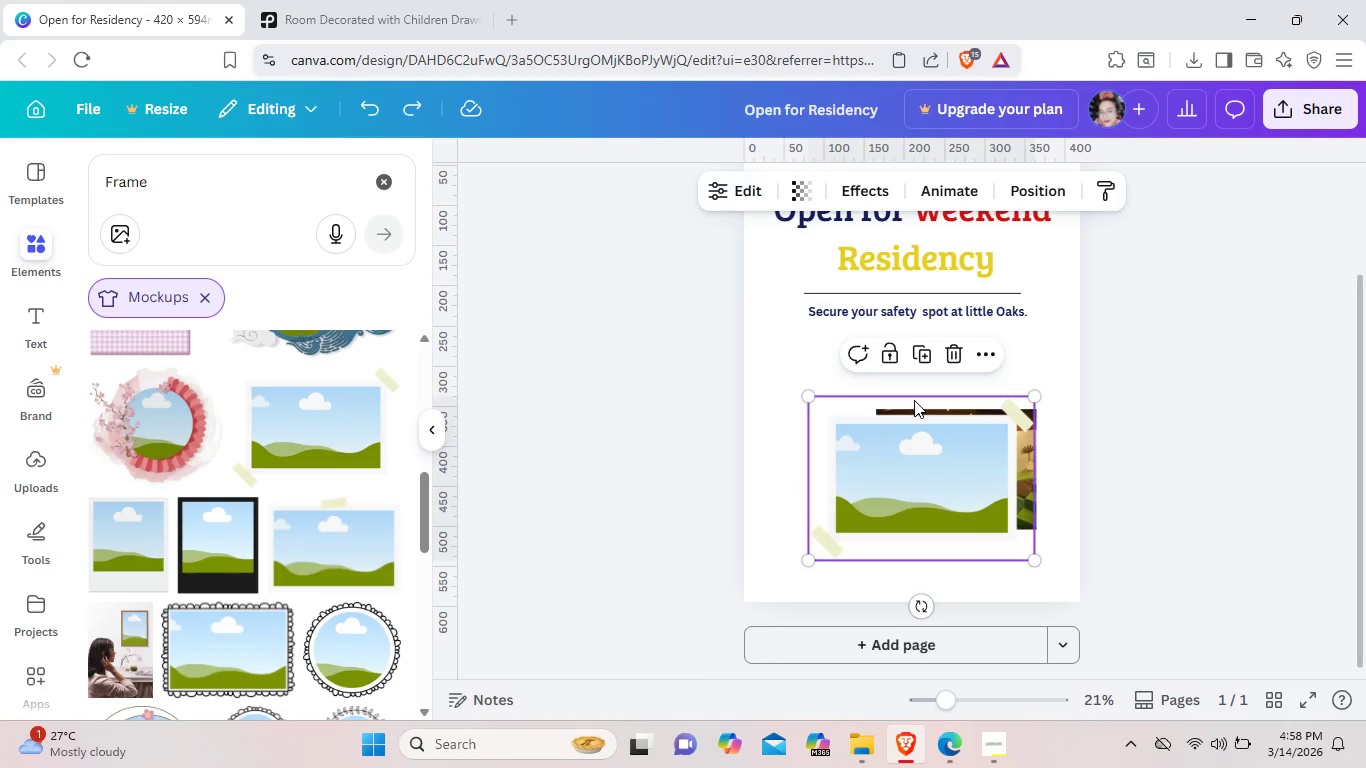 
key(Control+Z)
 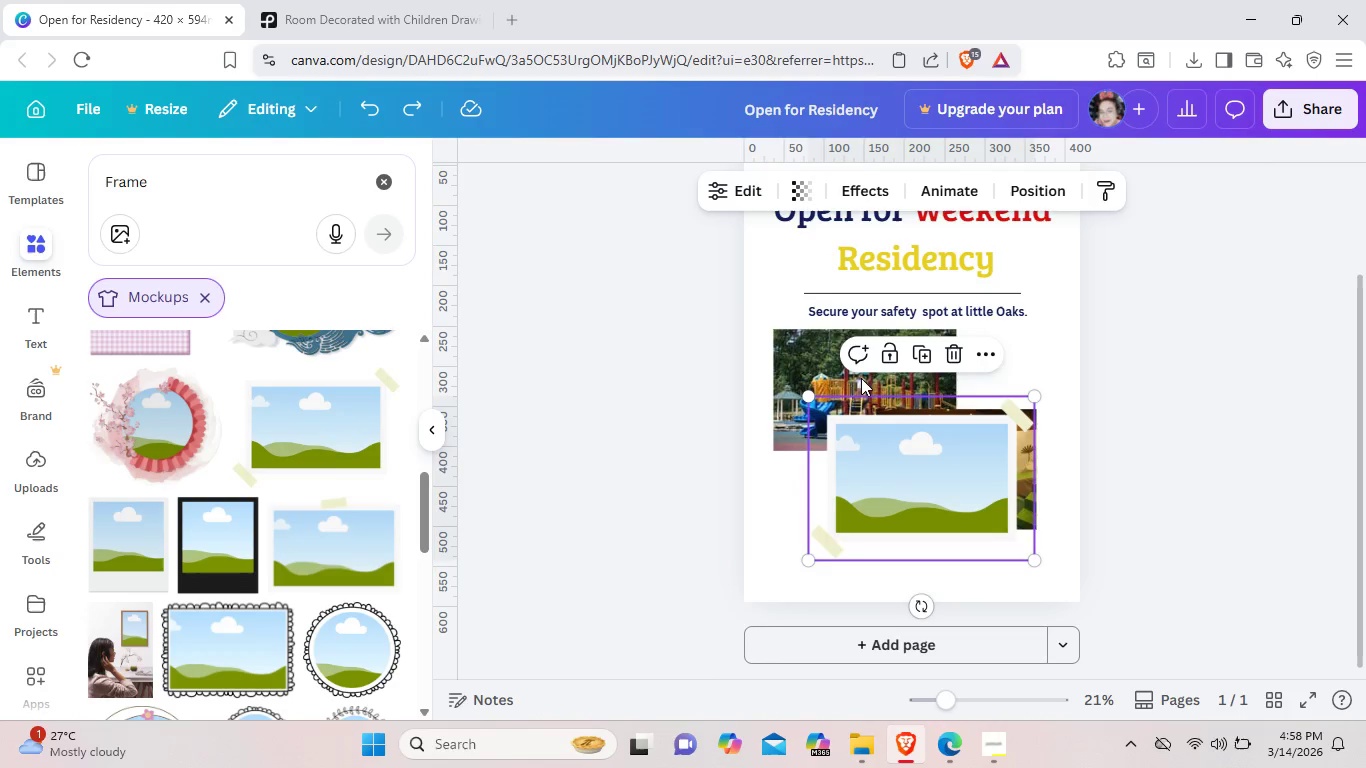 
left_click([837, 366])
 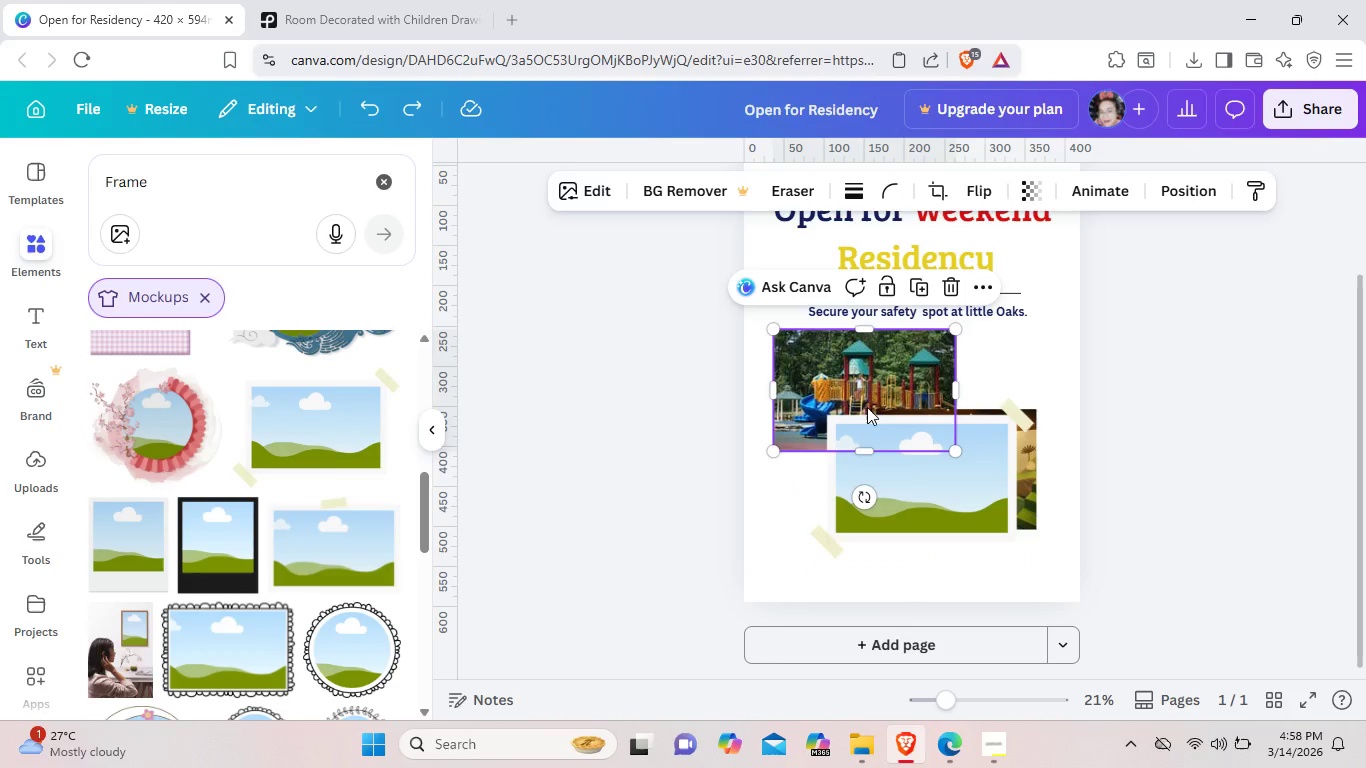 
left_click_drag(start_coordinate=[837, 366], to_coordinate=[1030, 350])
 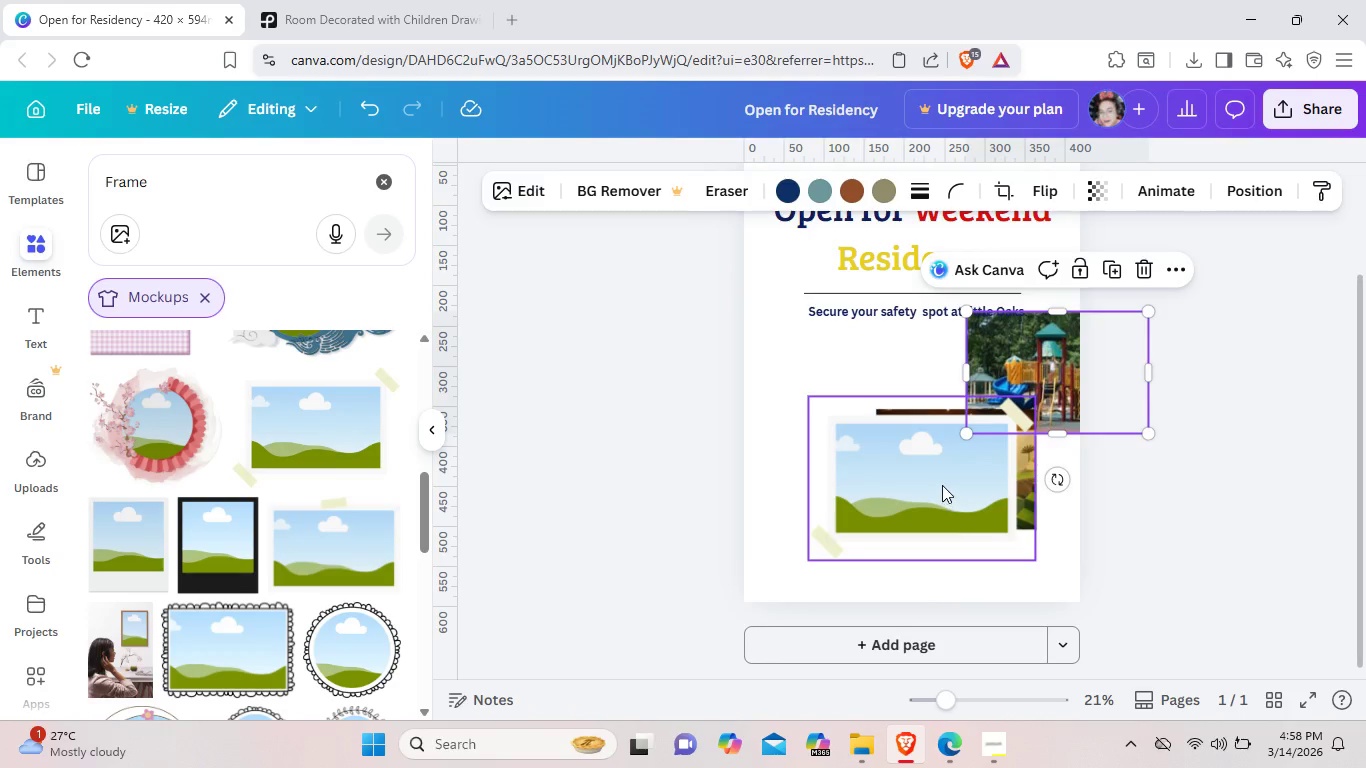 
left_click_drag(start_coordinate=[944, 488], to_coordinate=[884, 390])
 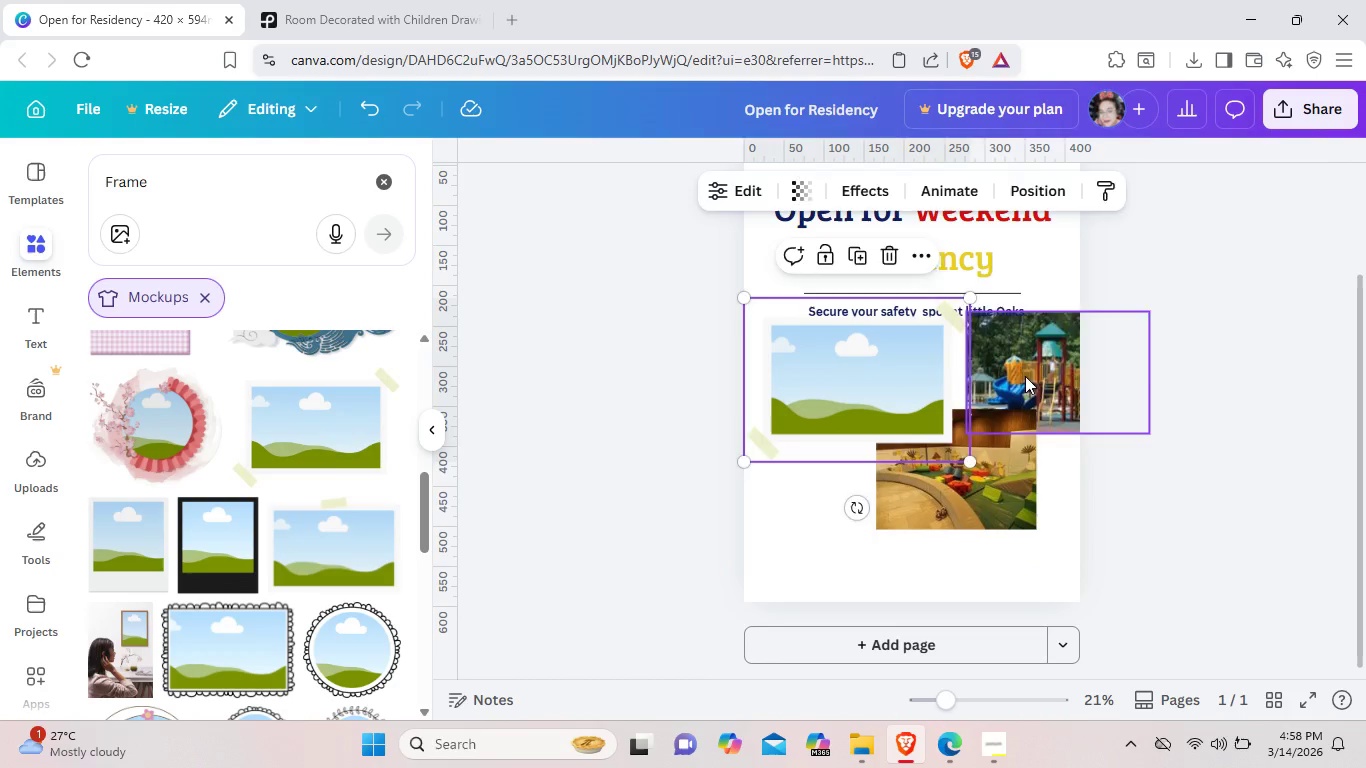 
left_click_drag(start_coordinate=[1040, 362], to_coordinate=[841, 374])
 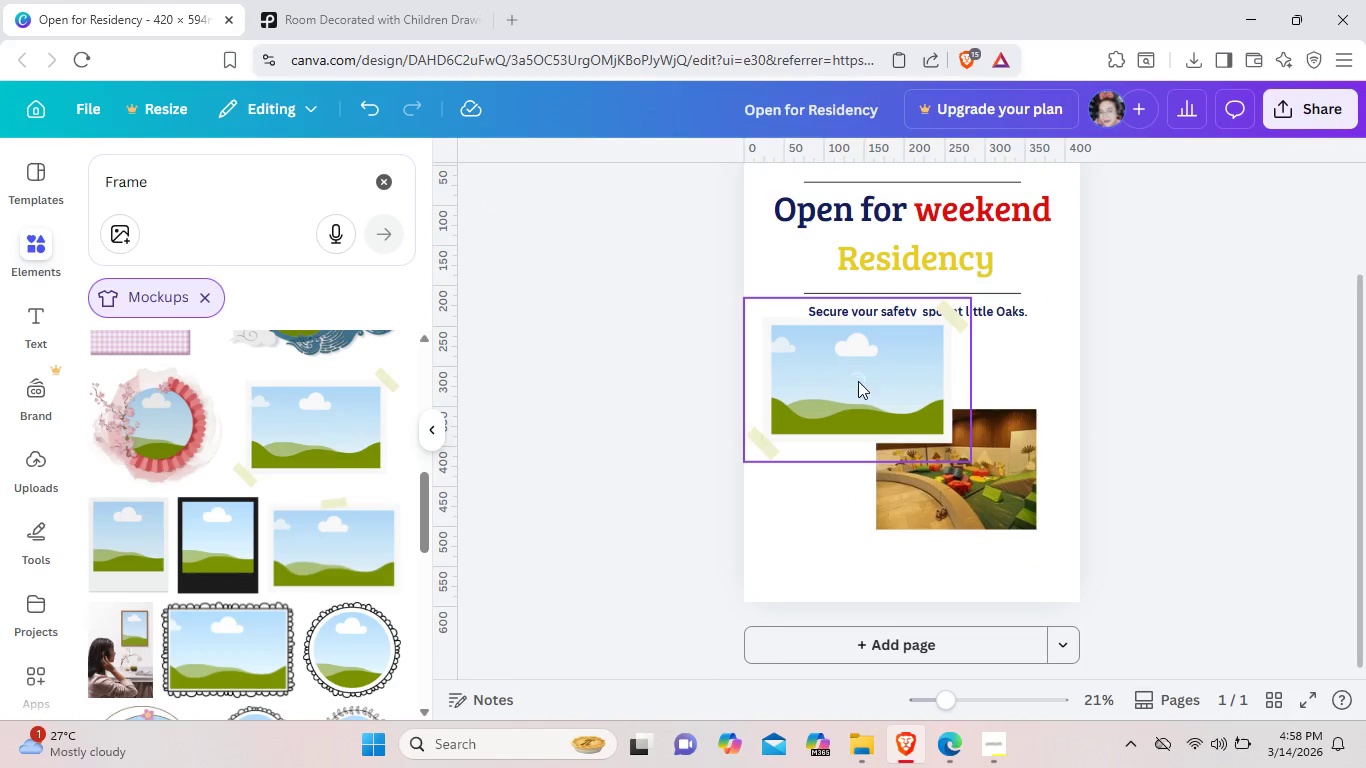 
left_click_drag(start_coordinate=[857, 378], to_coordinate=[939, 403])
 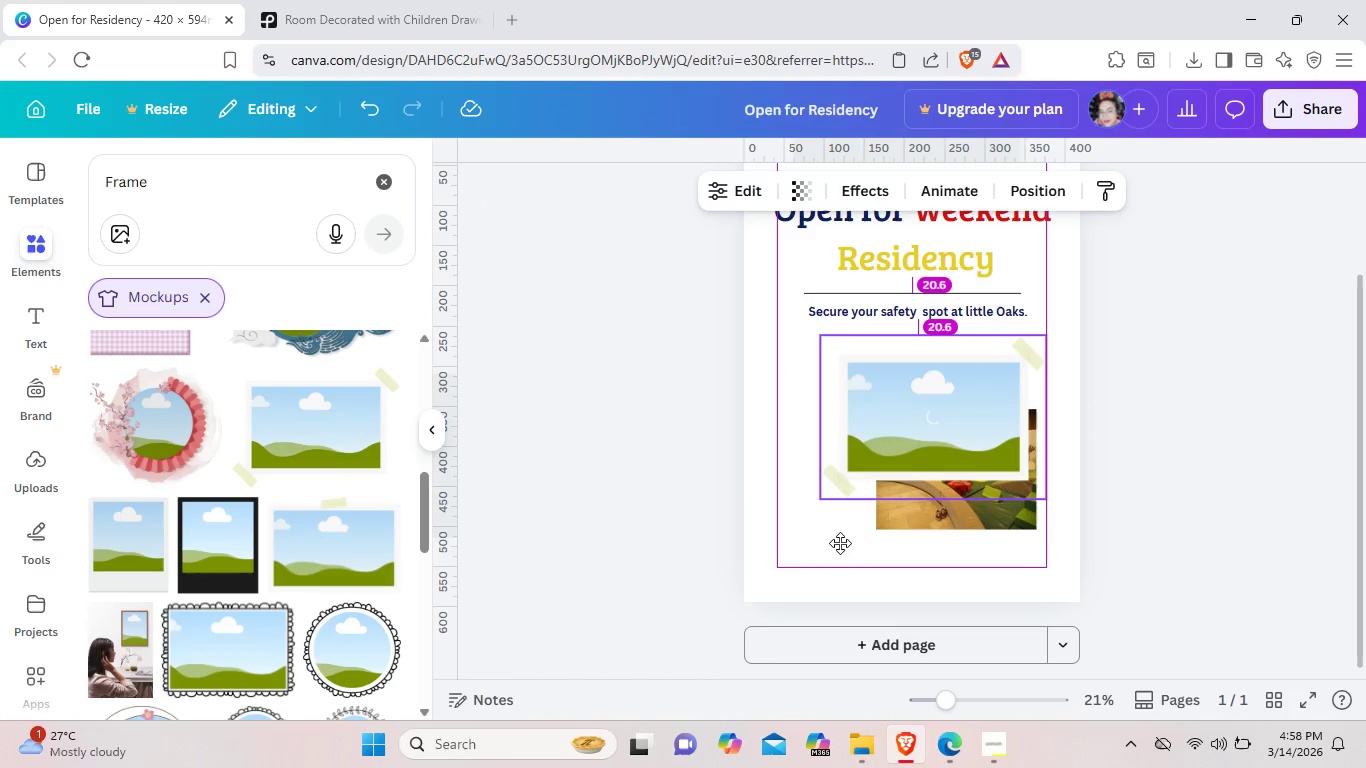 
left_click([832, 551])
 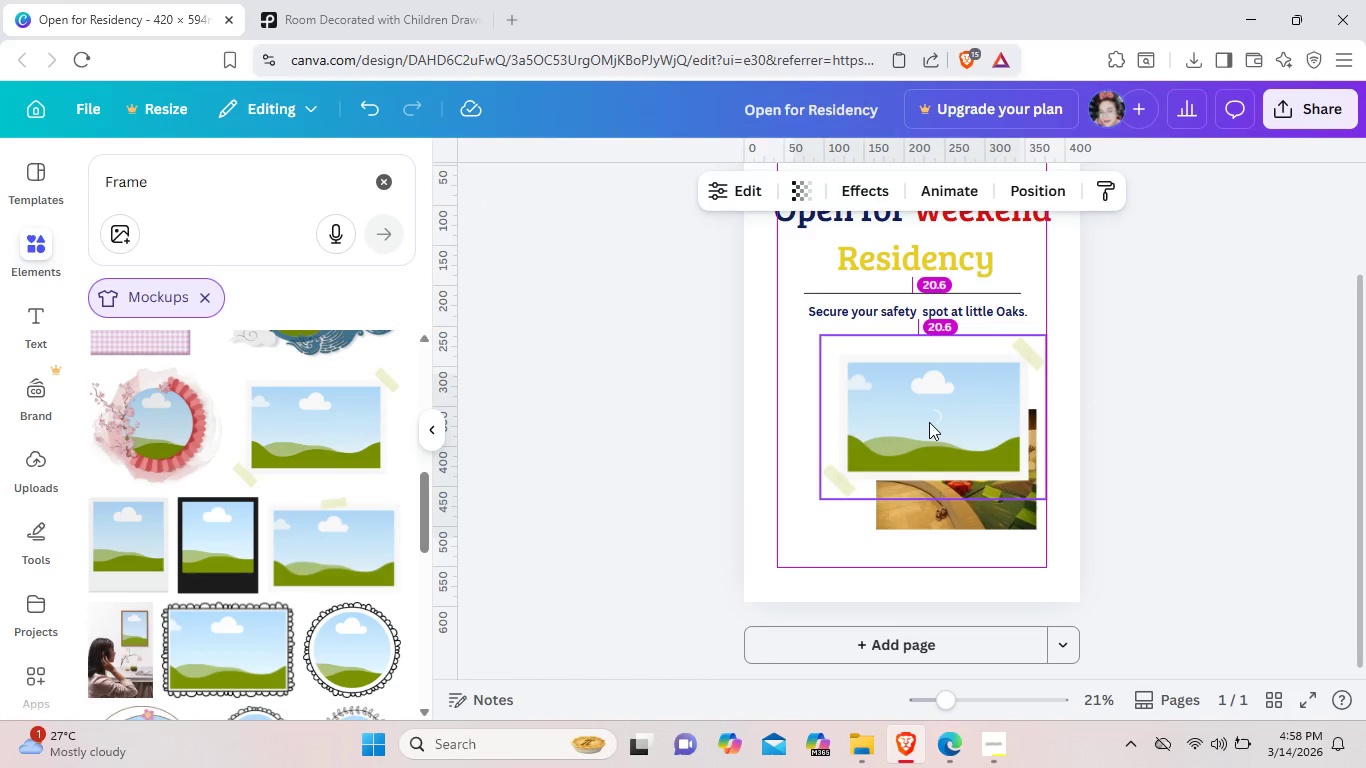 
left_click([929, 422])
 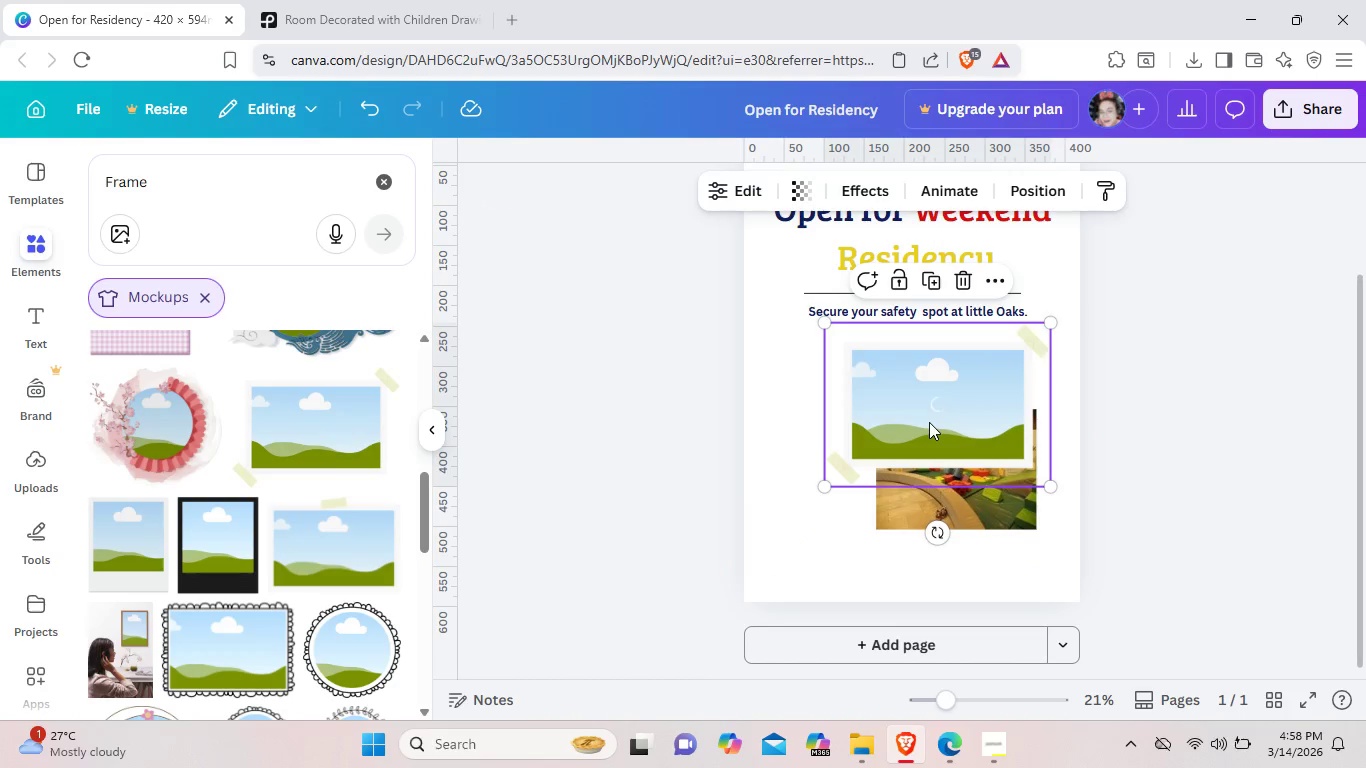 
key(Control+Z)
 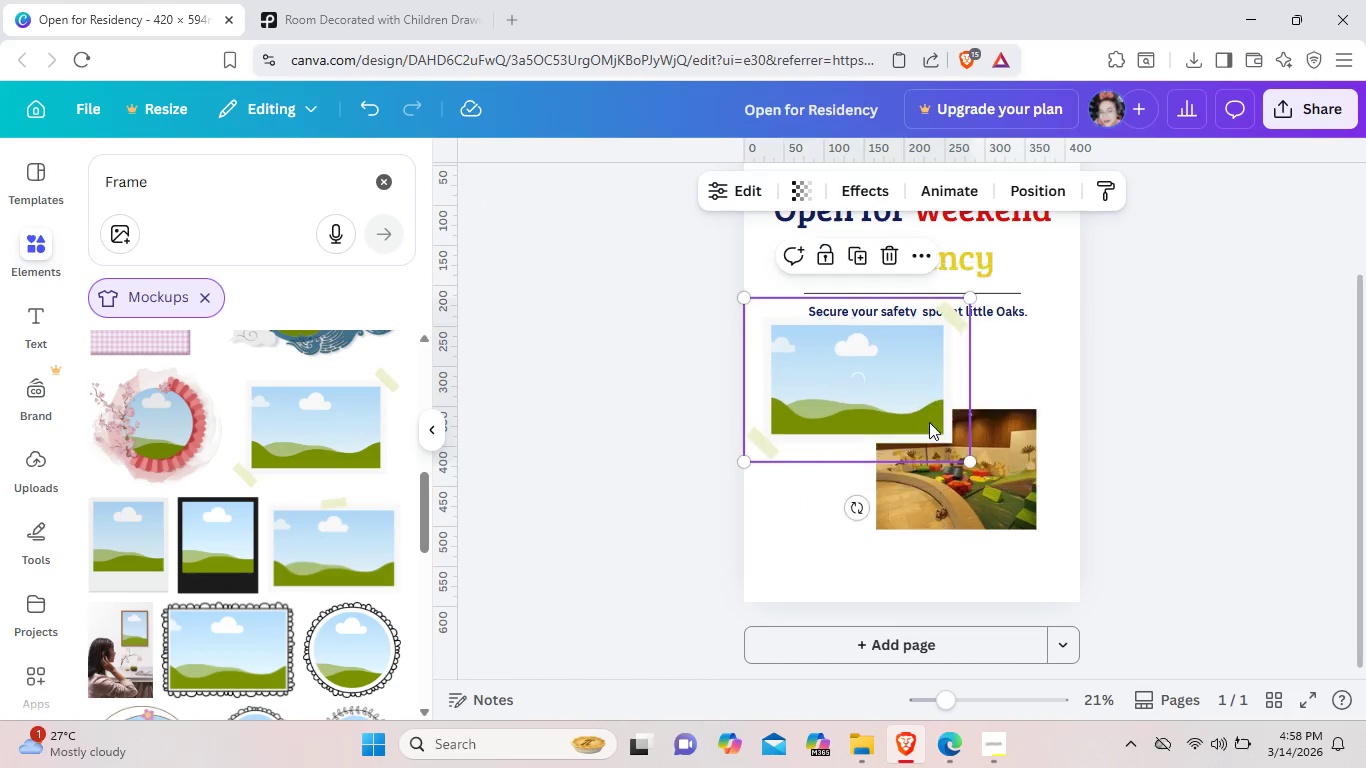 
key(Control+Z)
 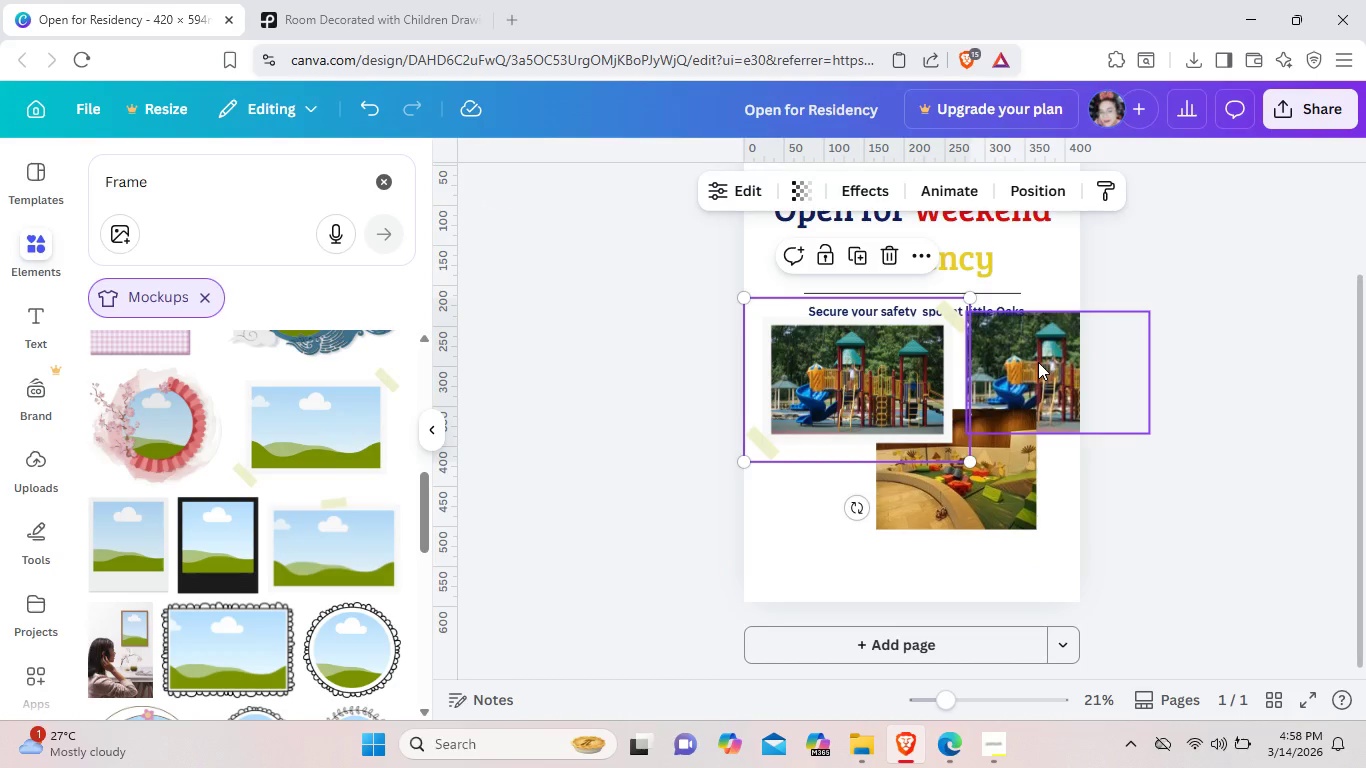 
left_click_drag(start_coordinate=[1038, 362], to_coordinate=[1052, 443])
 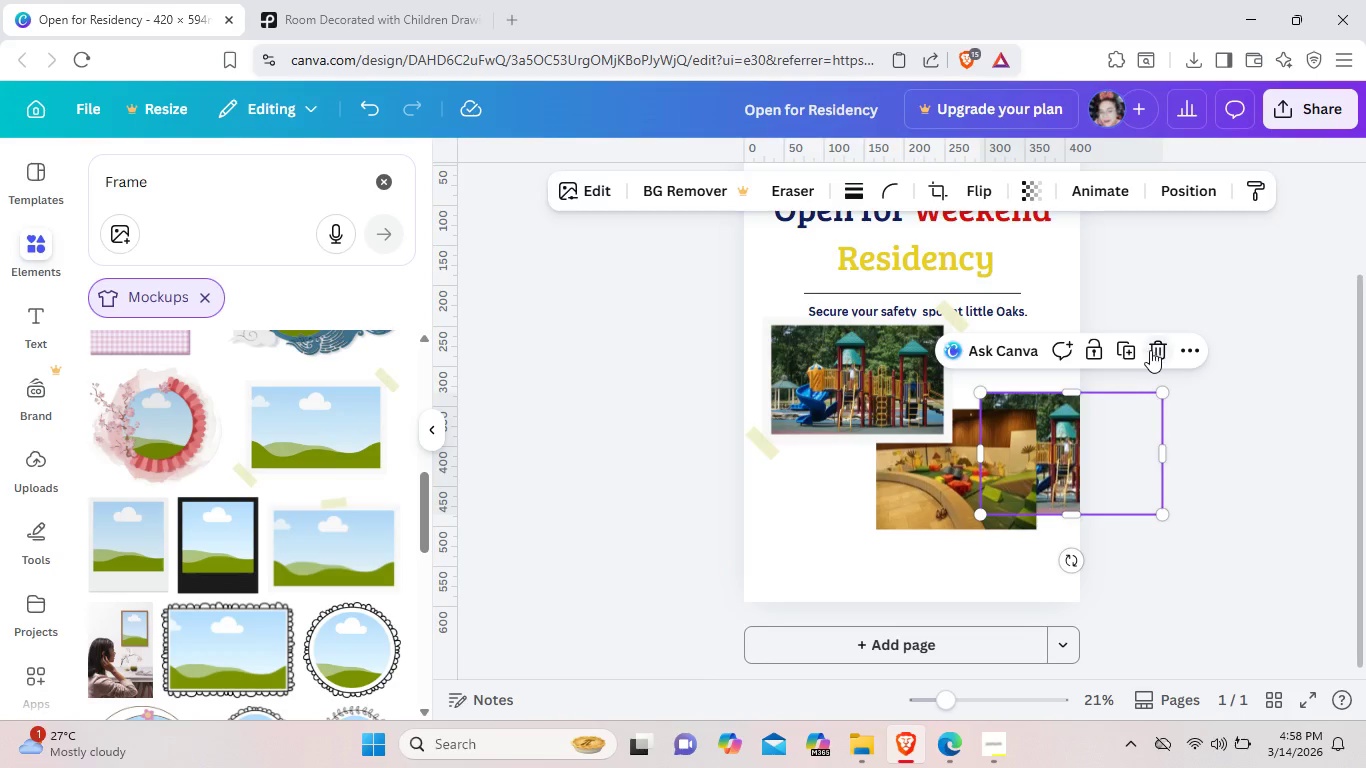 
left_click([1155, 350])
 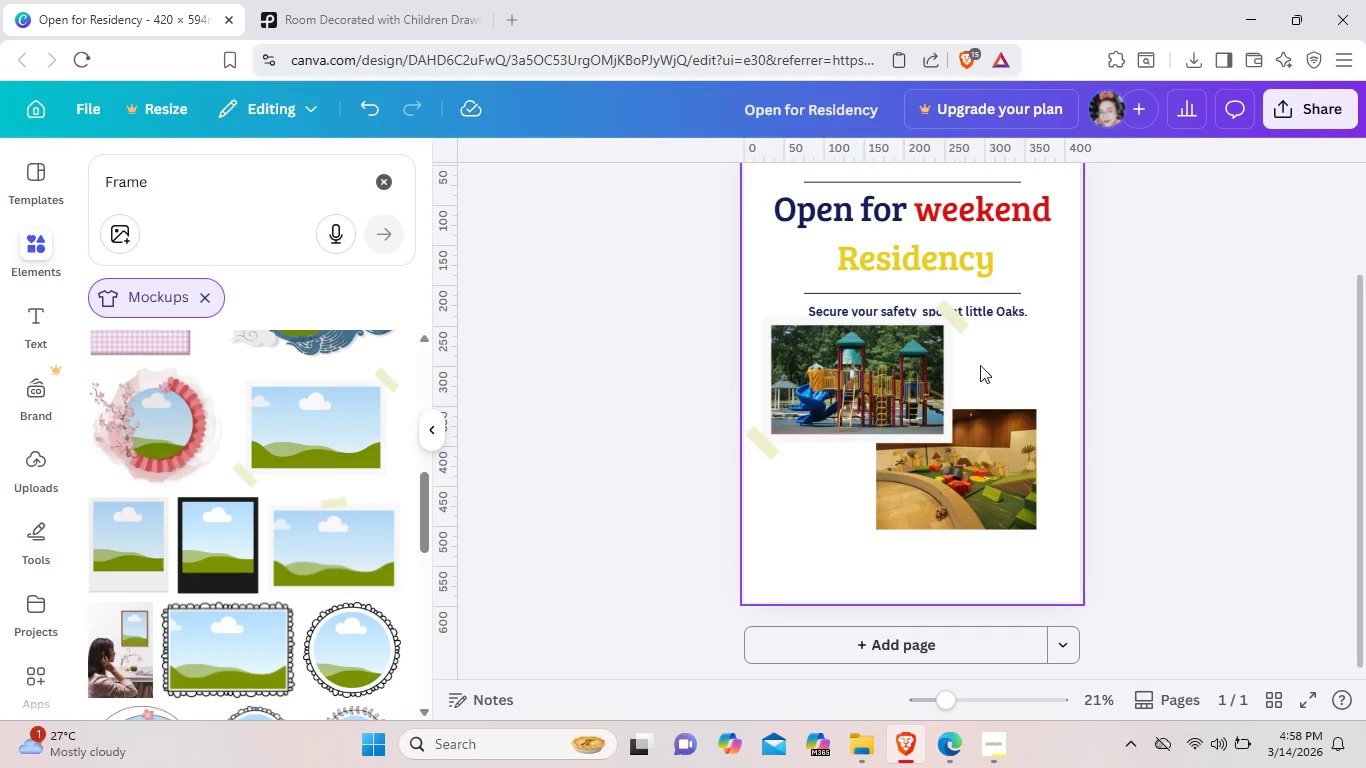 
left_click([910, 382])
 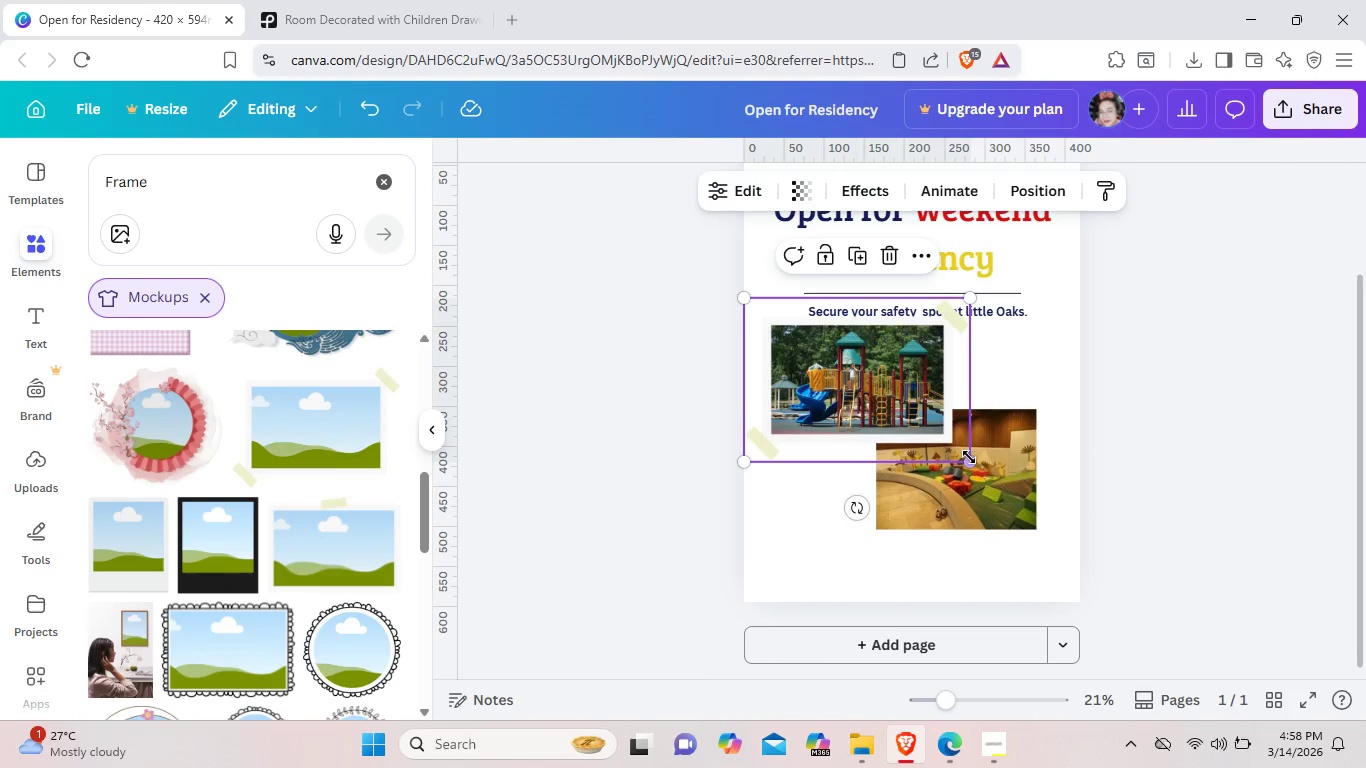 
left_click_drag(start_coordinate=[969, 457], to_coordinate=[988, 483])
 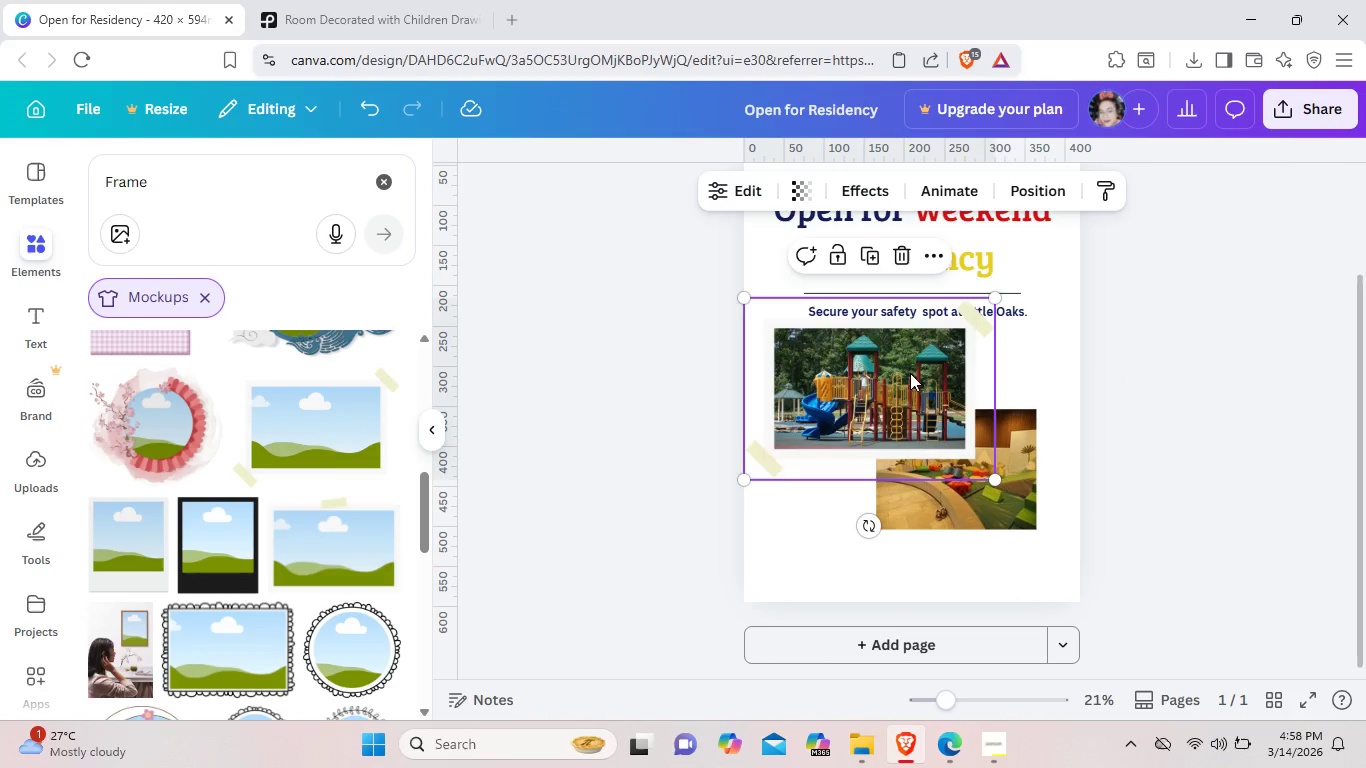 
left_click_drag(start_coordinate=[912, 364], to_coordinate=[920, 384])
 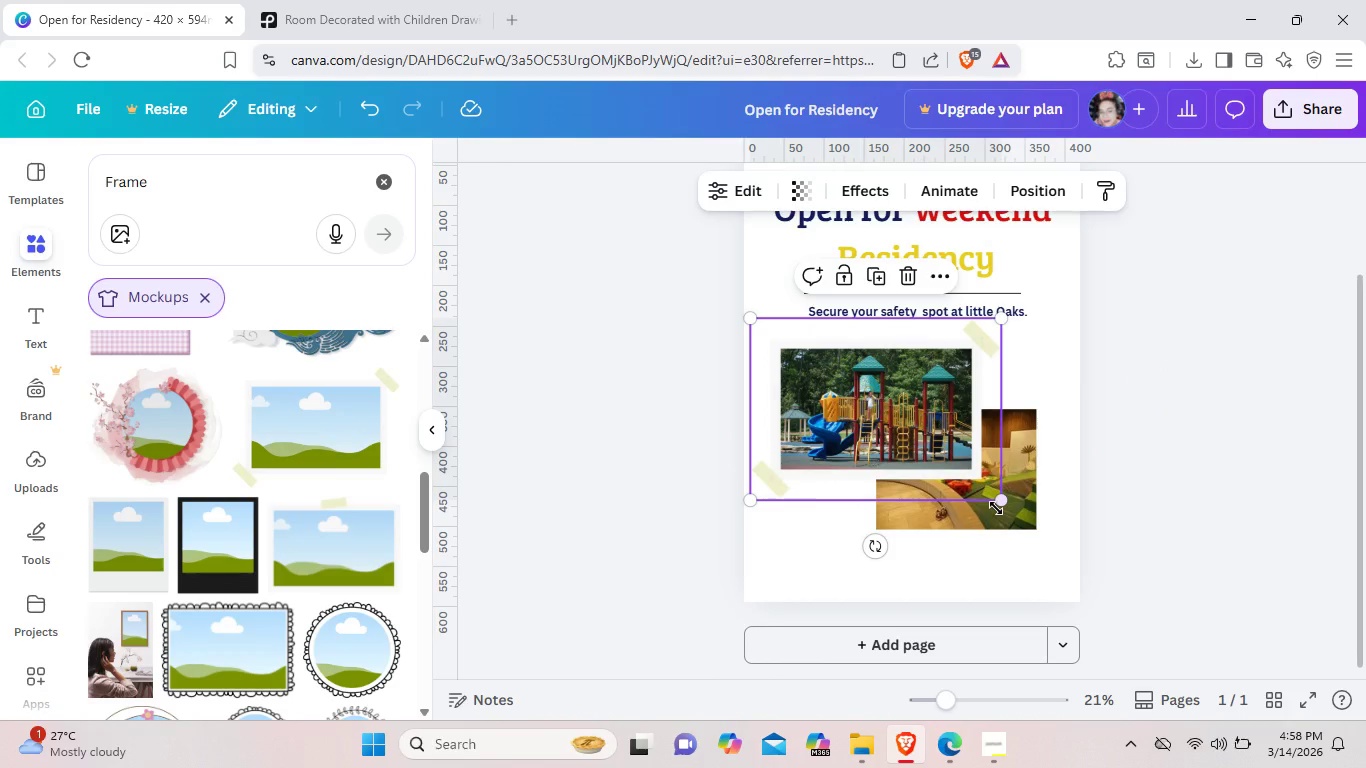 
left_click_drag(start_coordinate=[1005, 501], to_coordinate=[973, 447])
 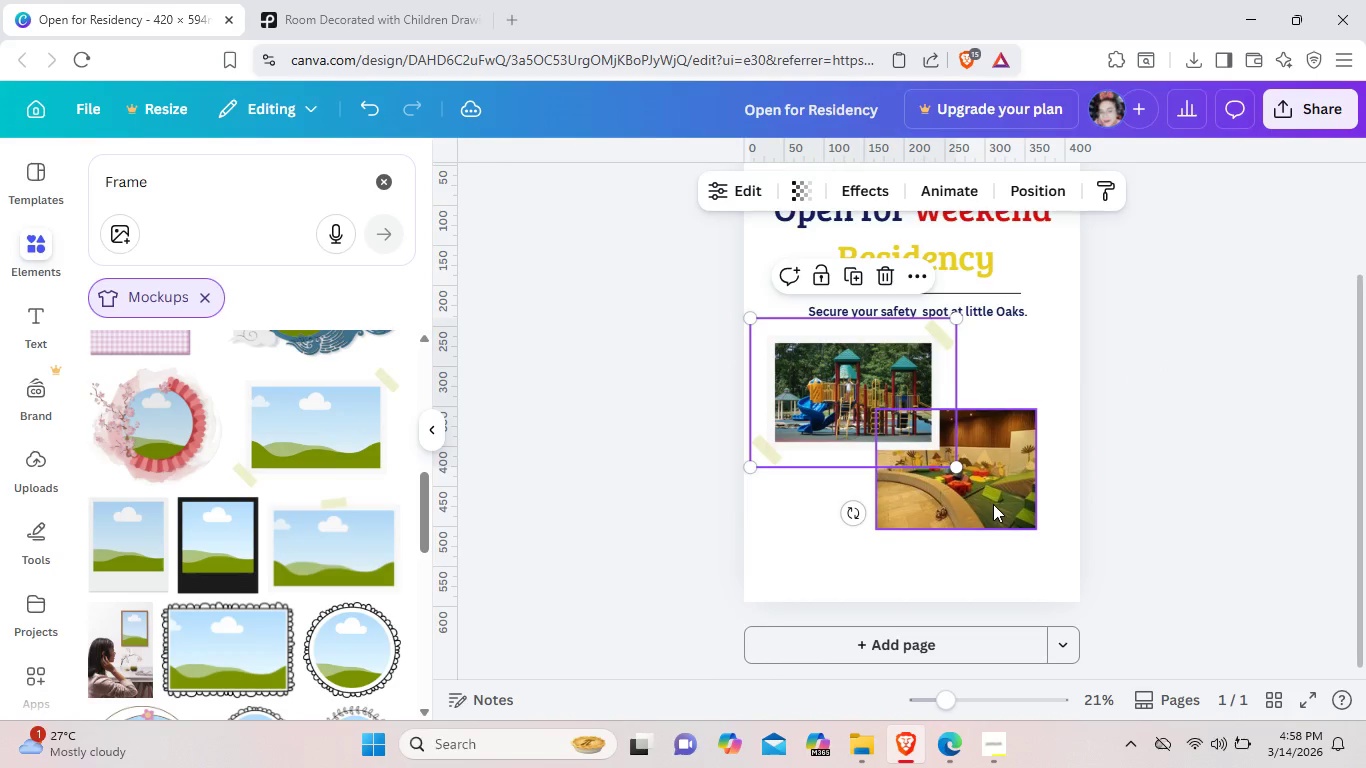 
left_click([993, 504])
 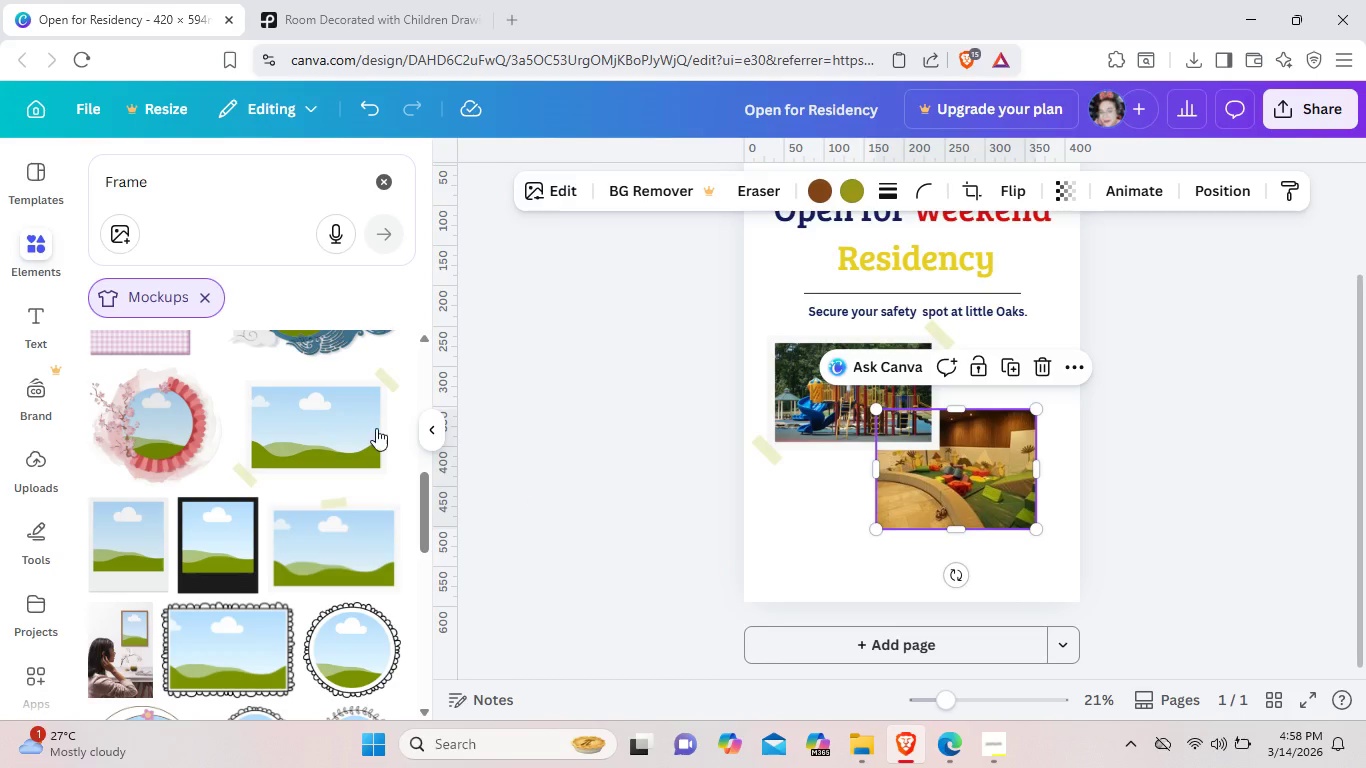 
left_click([350, 422])
 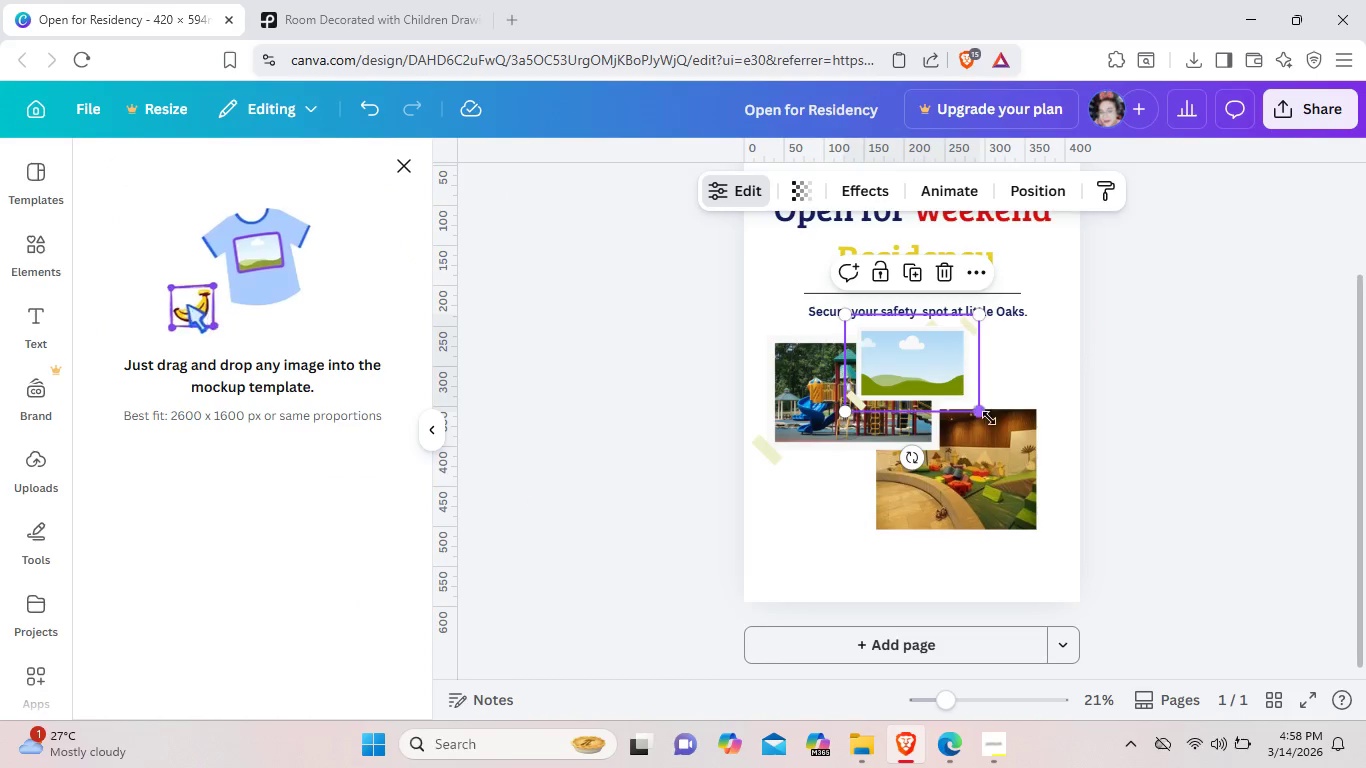 
left_click_drag(start_coordinate=[983, 407], to_coordinate=[1040, 470])
 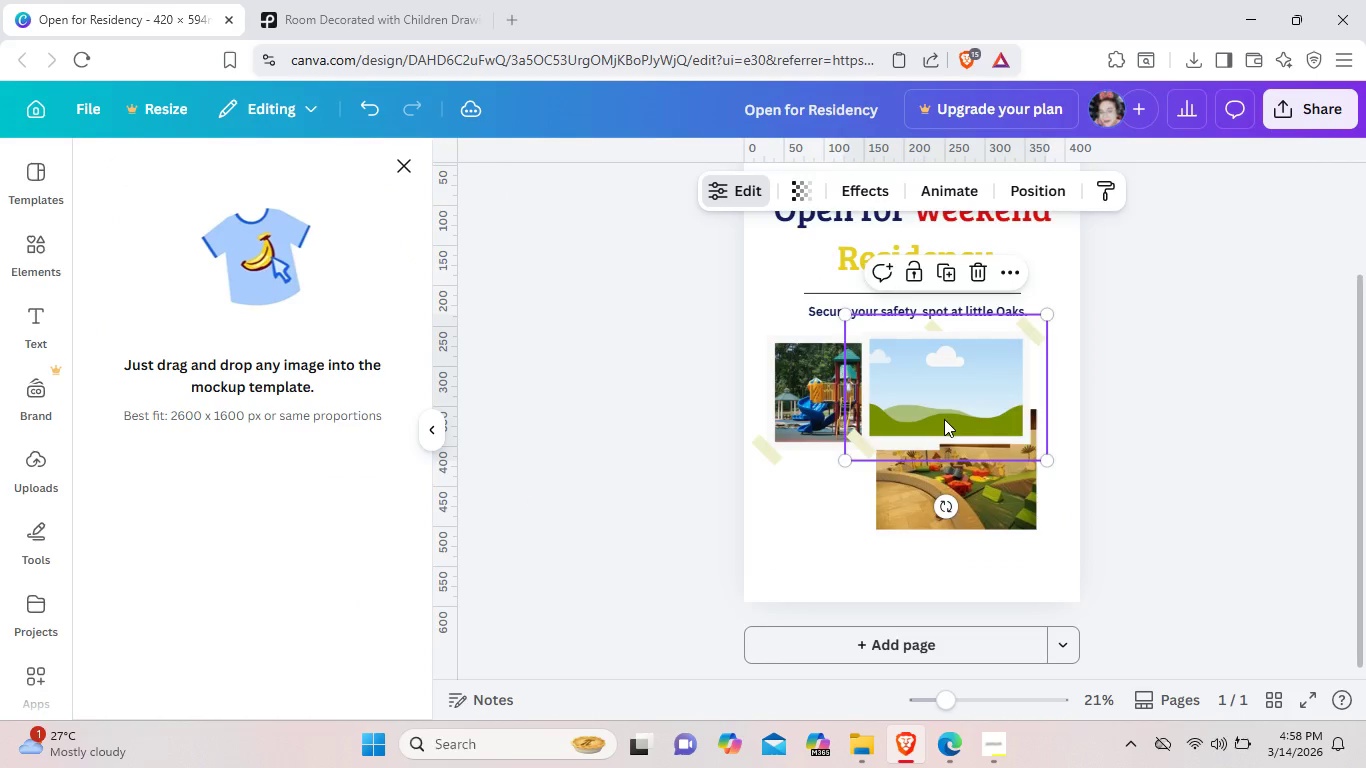 
left_click_drag(start_coordinate=[974, 404], to_coordinate=[889, 441])
 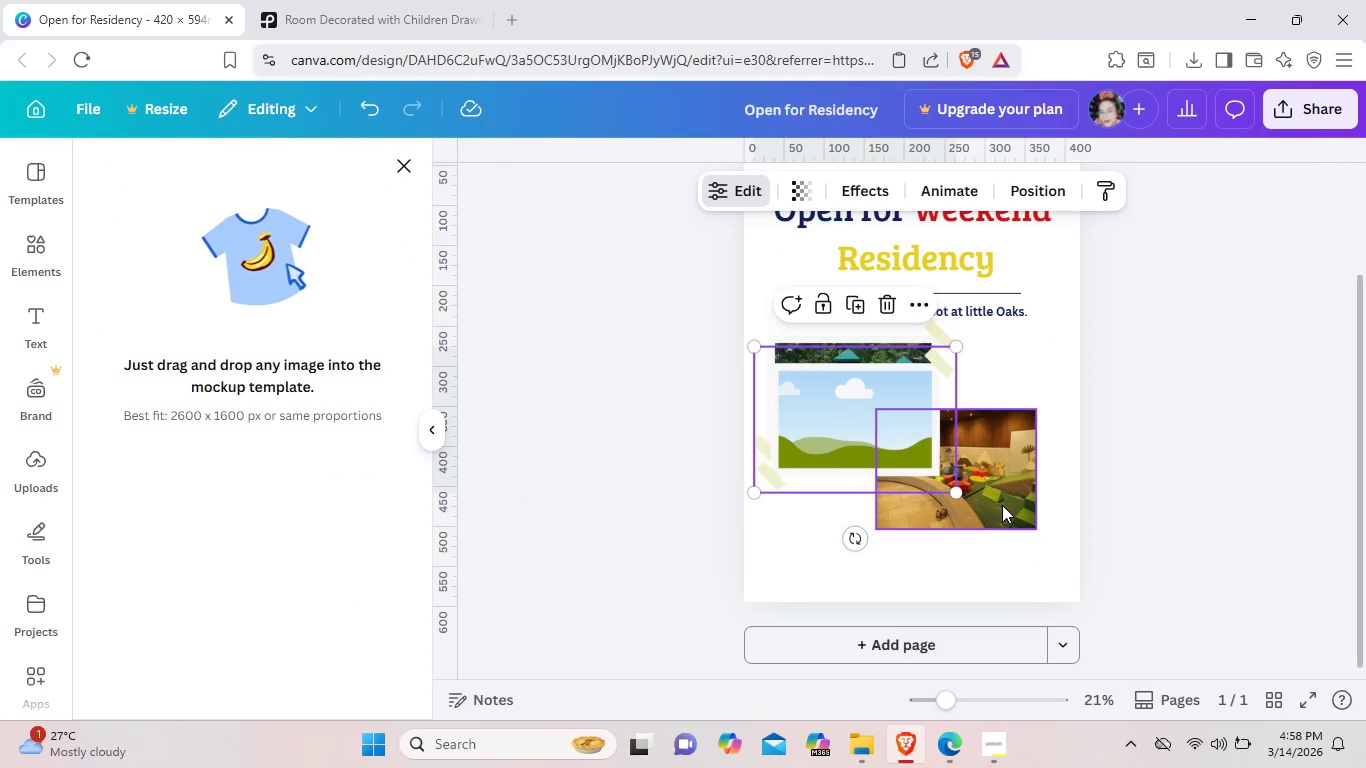 
left_click([1002, 505])
 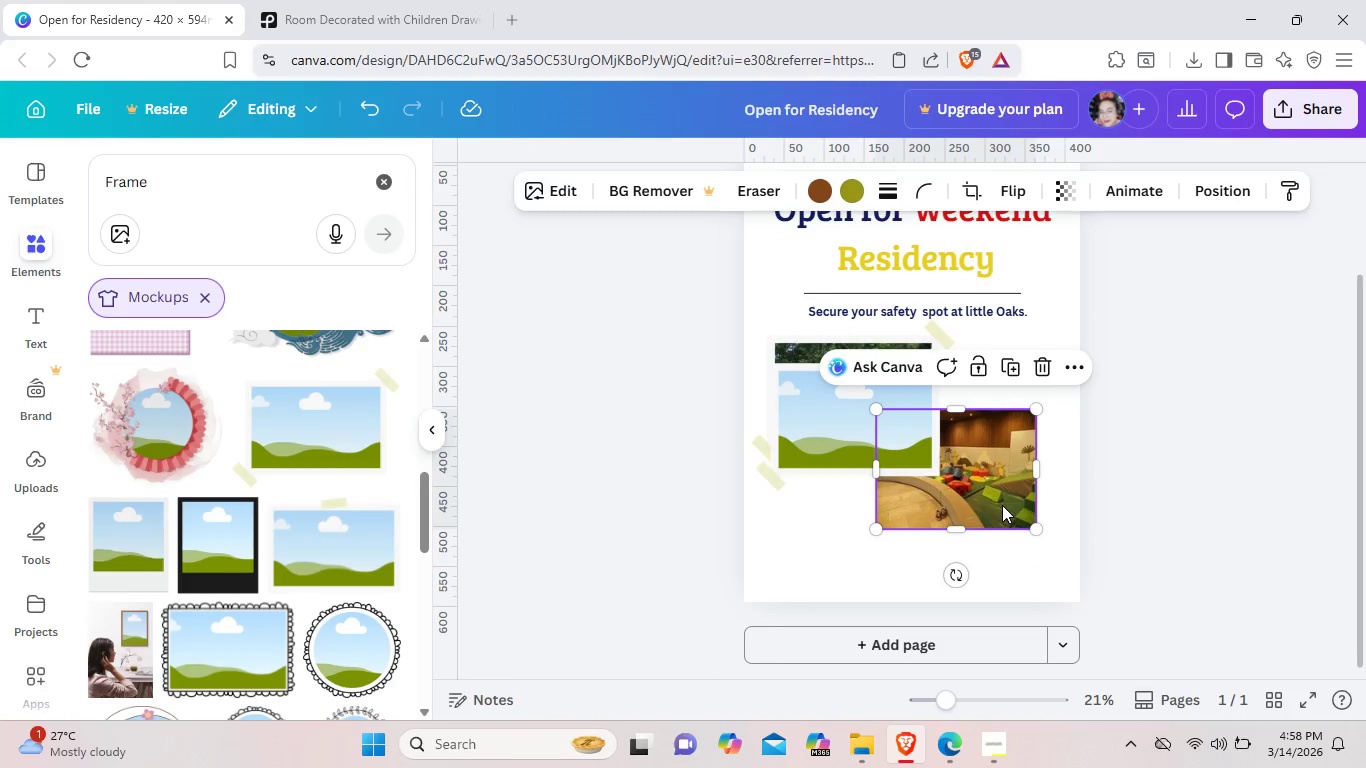 
left_click_drag(start_coordinate=[1002, 505], to_coordinate=[896, 447])
 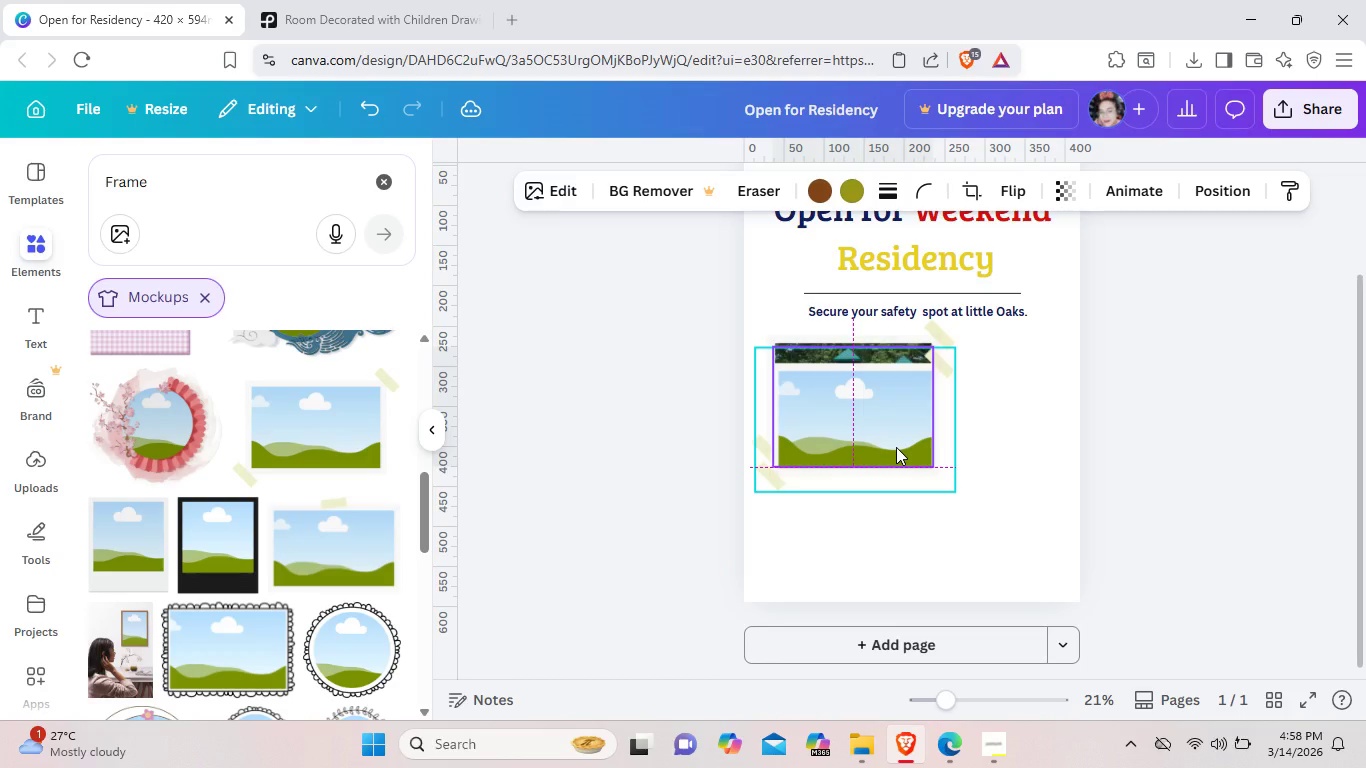 
left_click_drag(start_coordinate=[884, 423], to_coordinate=[959, 509])
 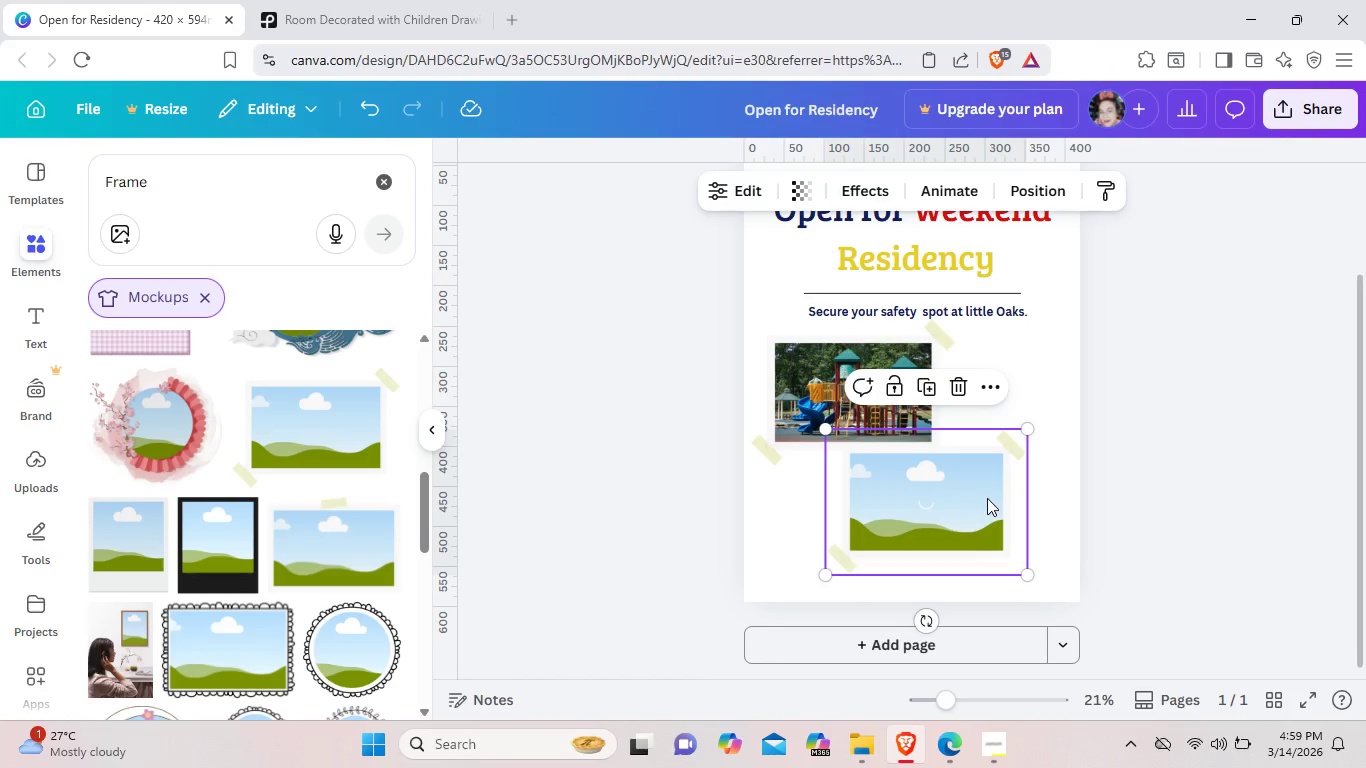 
left_click_drag(start_coordinate=[987, 498], to_coordinate=[1017, 498])
 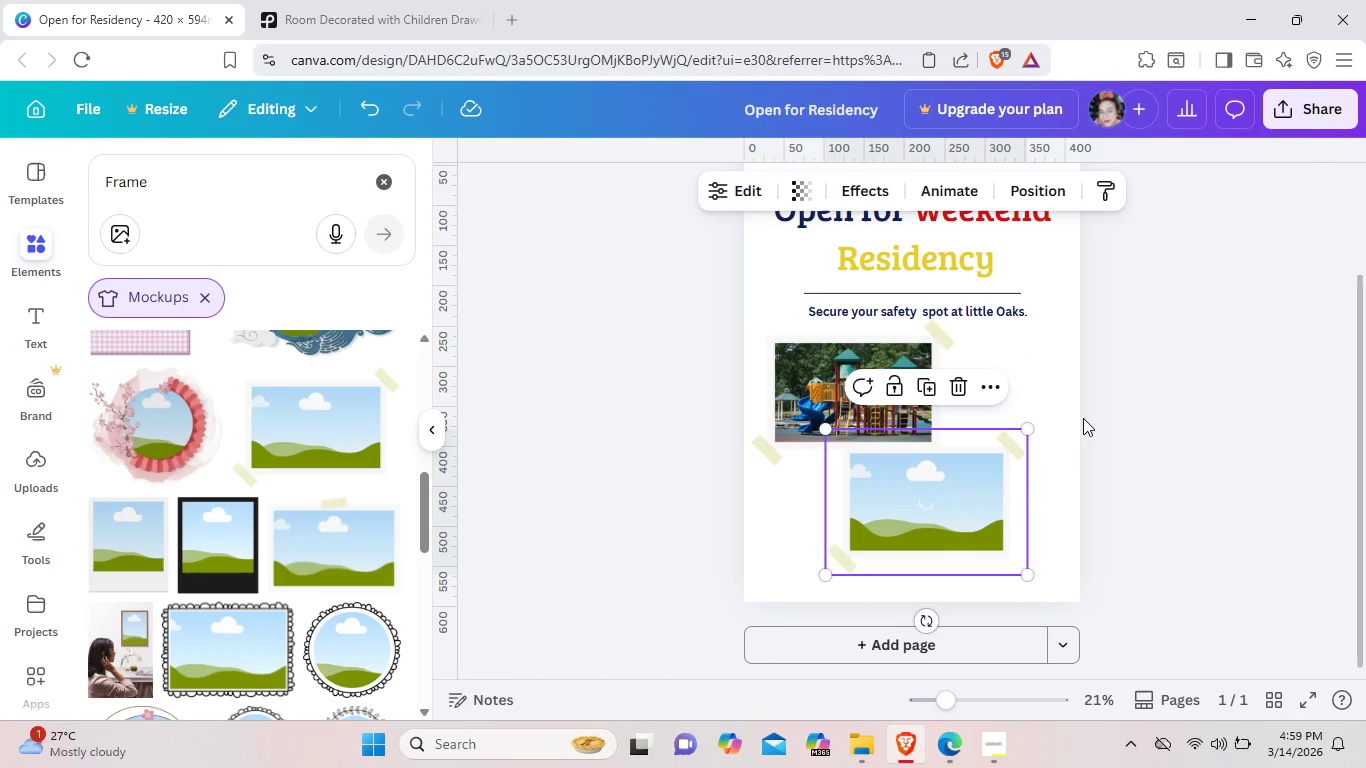 
left_click([1082, 418])
 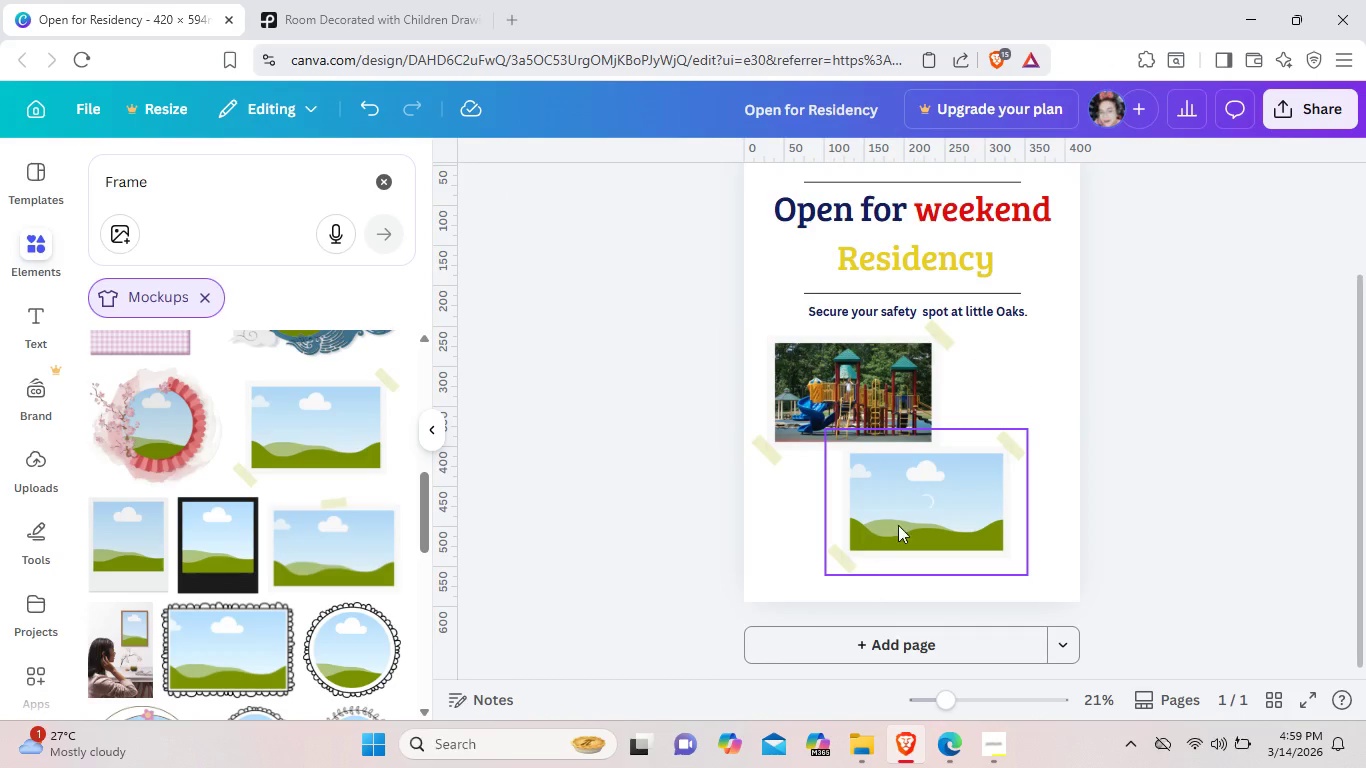 
left_click_drag(start_coordinate=[904, 522], to_coordinate=[940, 500])
 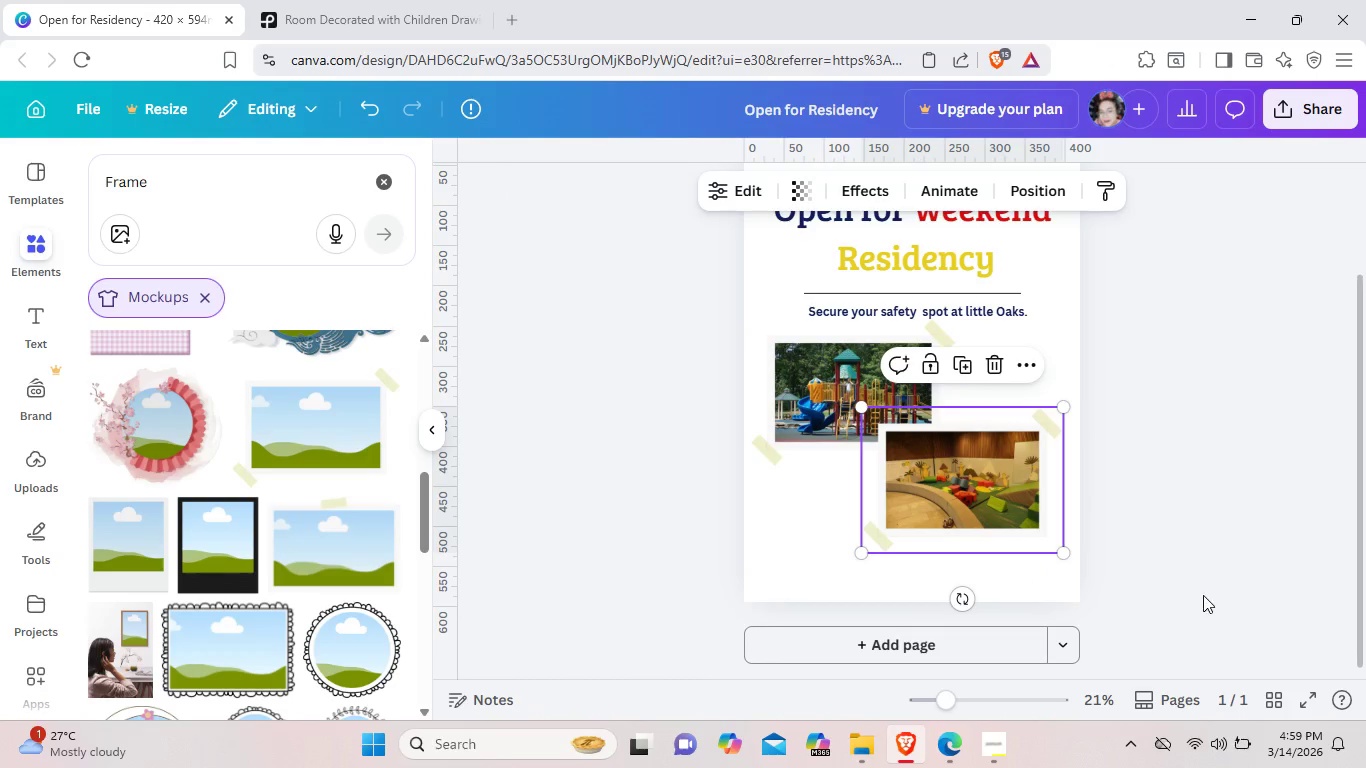 
left_click([1203, 595])
 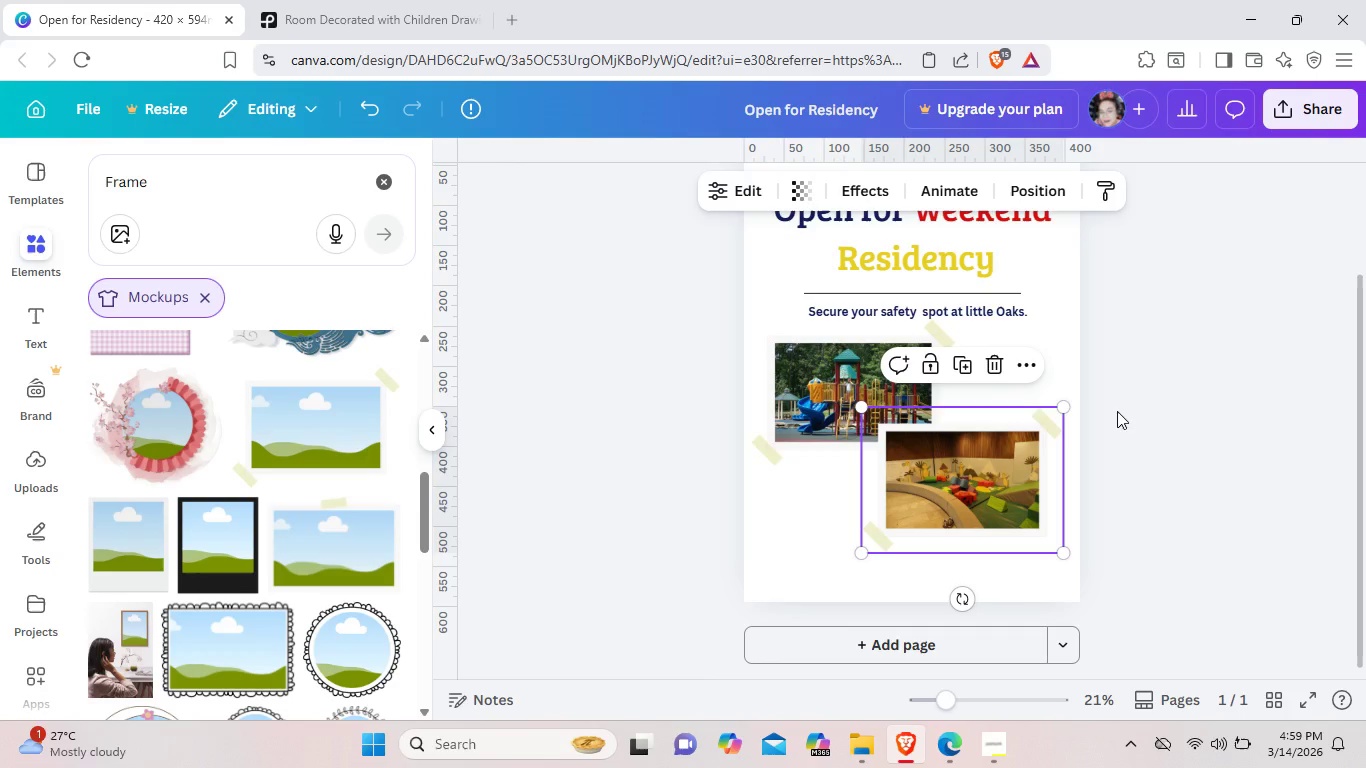 
left_click([1168, 375])
 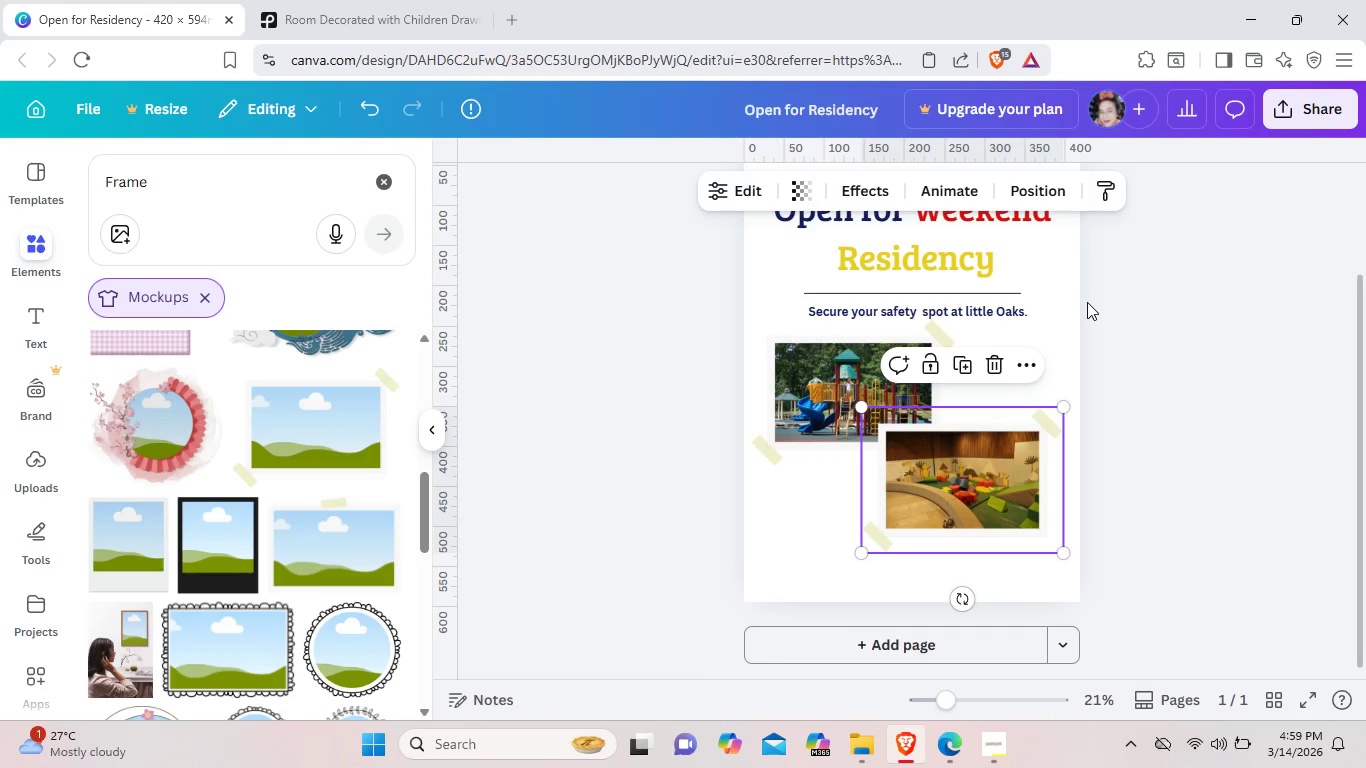 
left_click([1053, 301])
 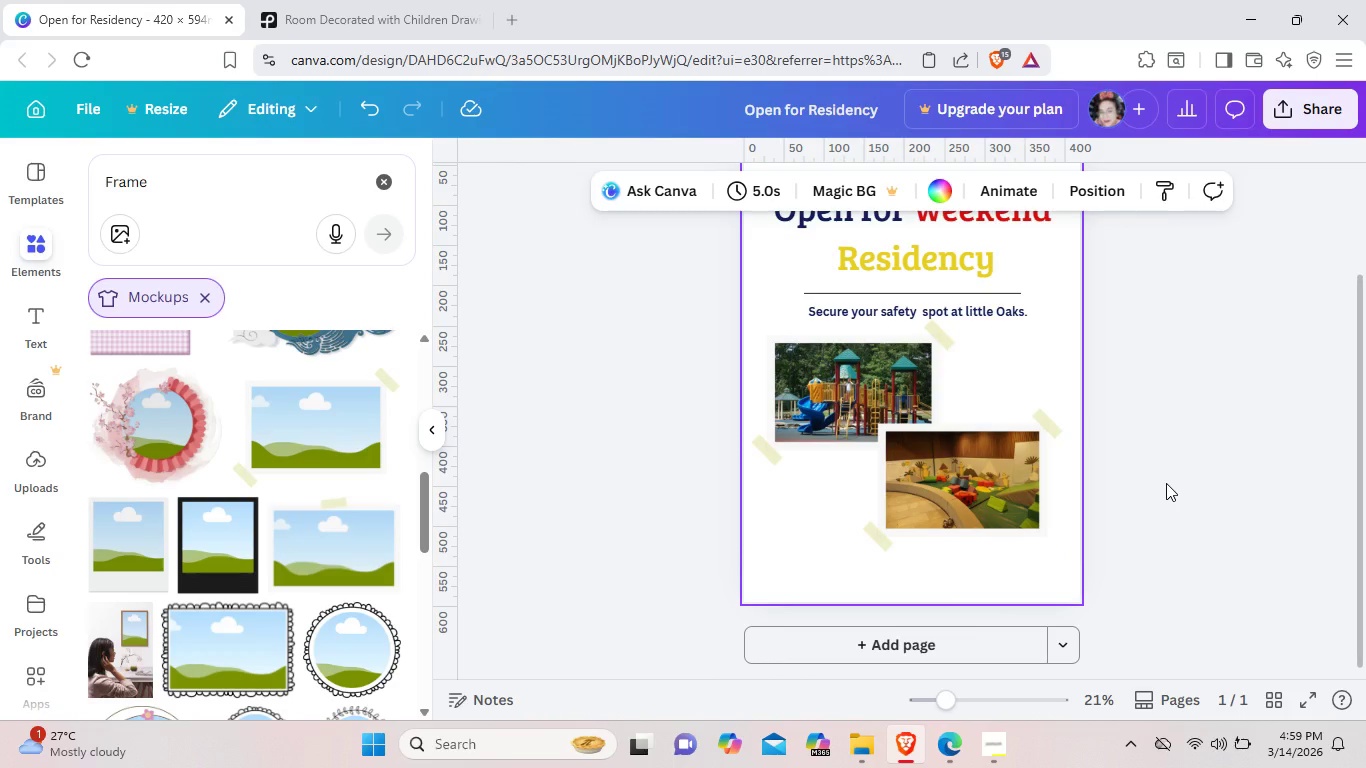 
left_click([996, 474])
 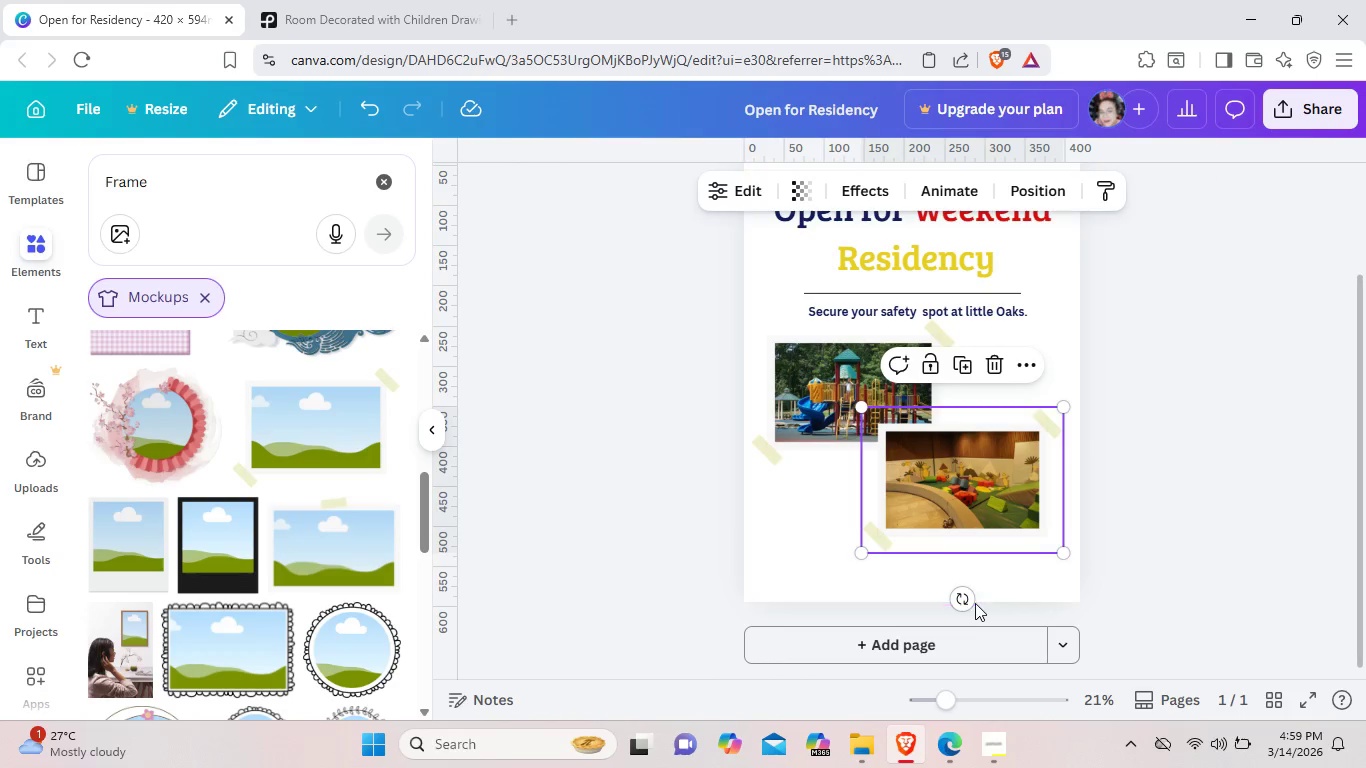 
left_click_drag(start_coordinate=[972, 602], to_coordinate=[945, 585])
 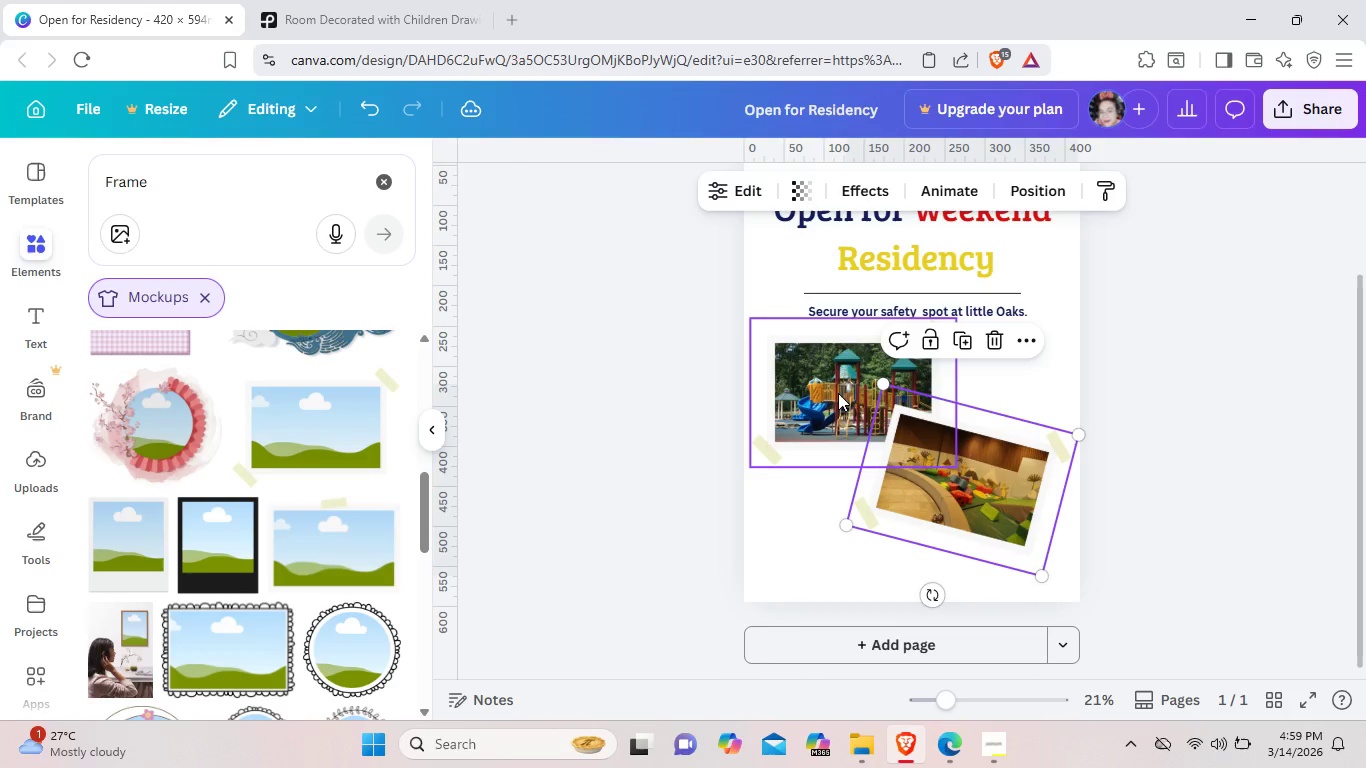 
left_click([838, 393])
 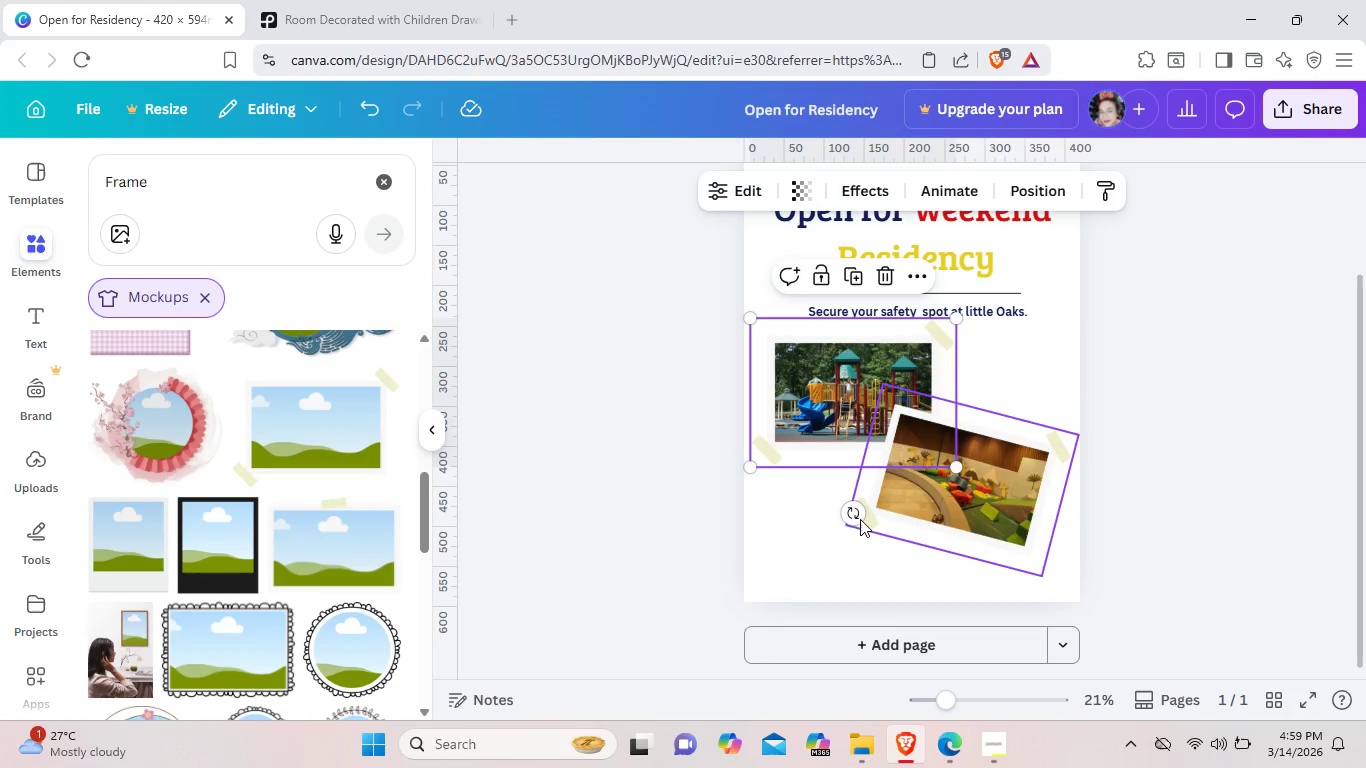 
left_click_drag(start_coordinate=[857, 518], to_coordinate=[870, 519])
 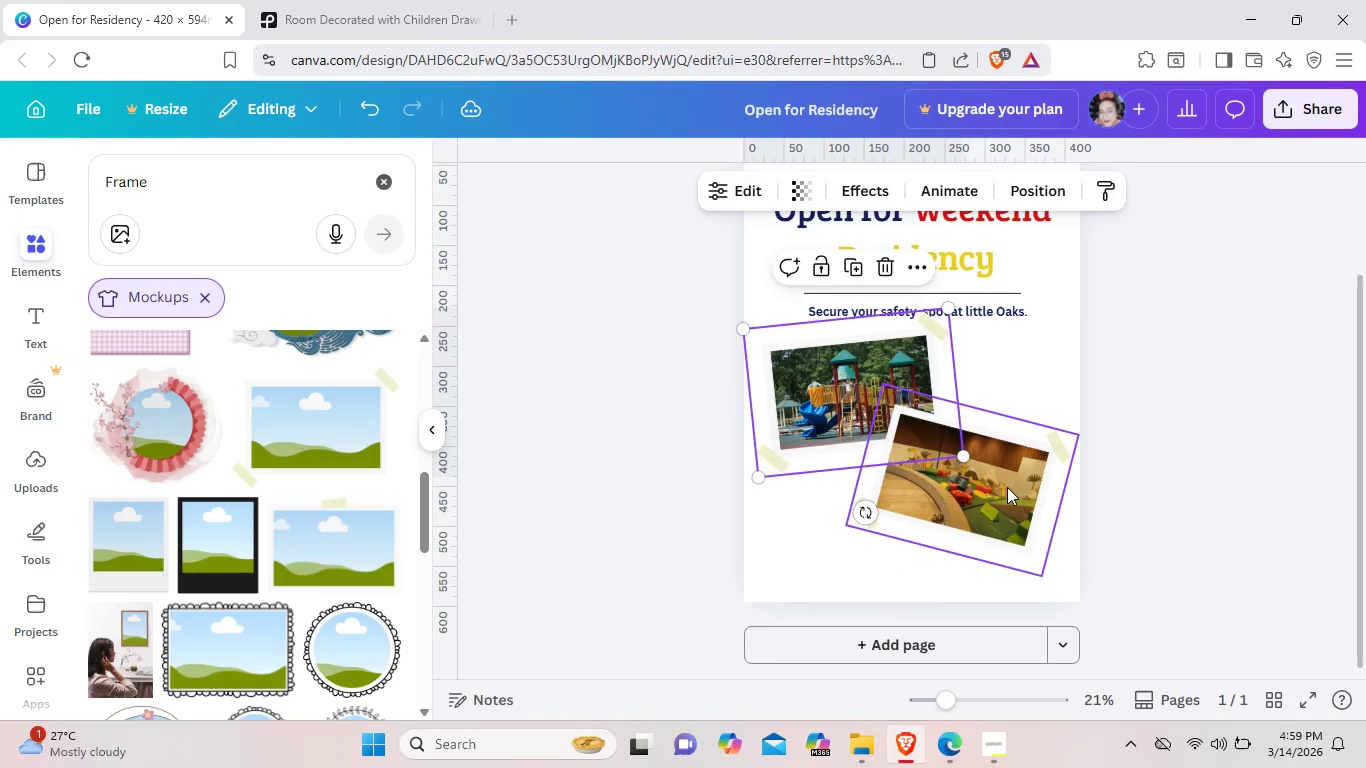 
left_click_drag(start_coordinate=[1007, 487], to_coordinate=[1013, 484])
 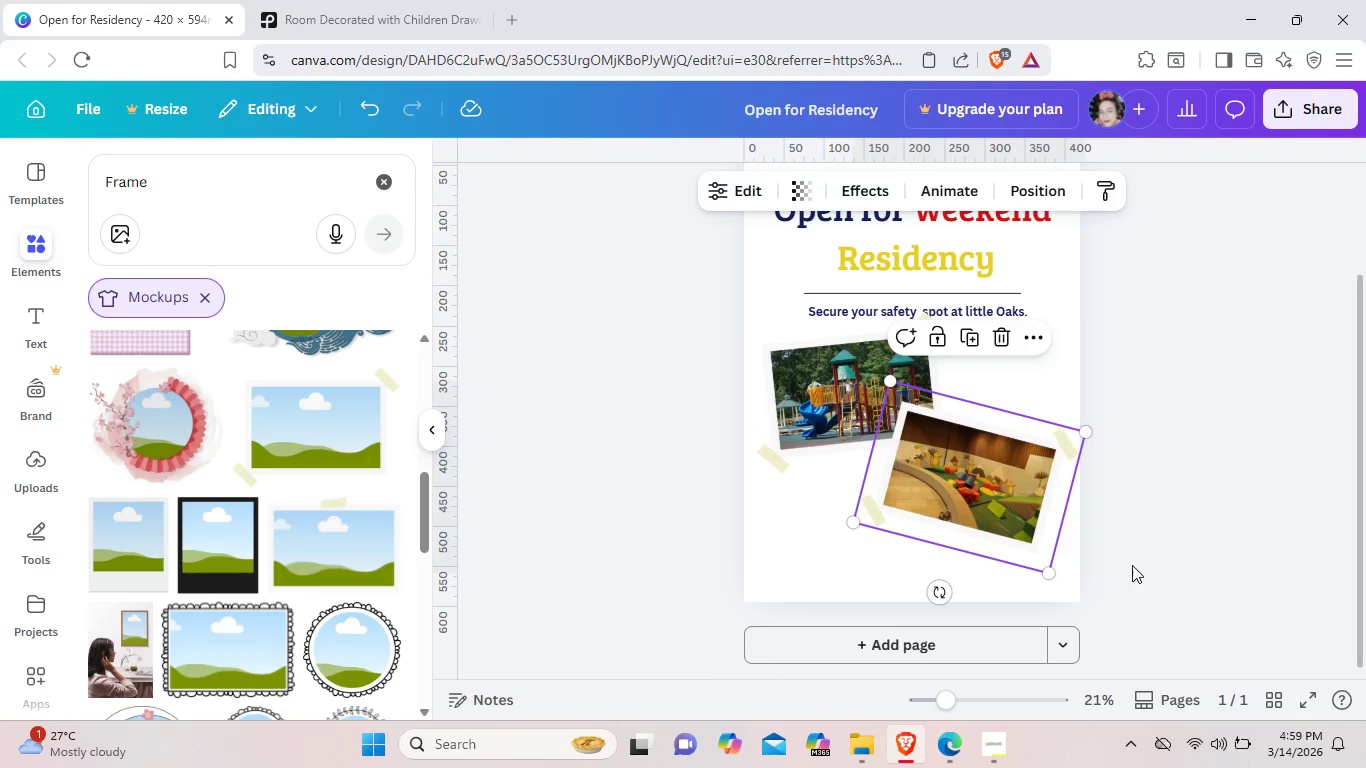 
left_click([1132, 565])
 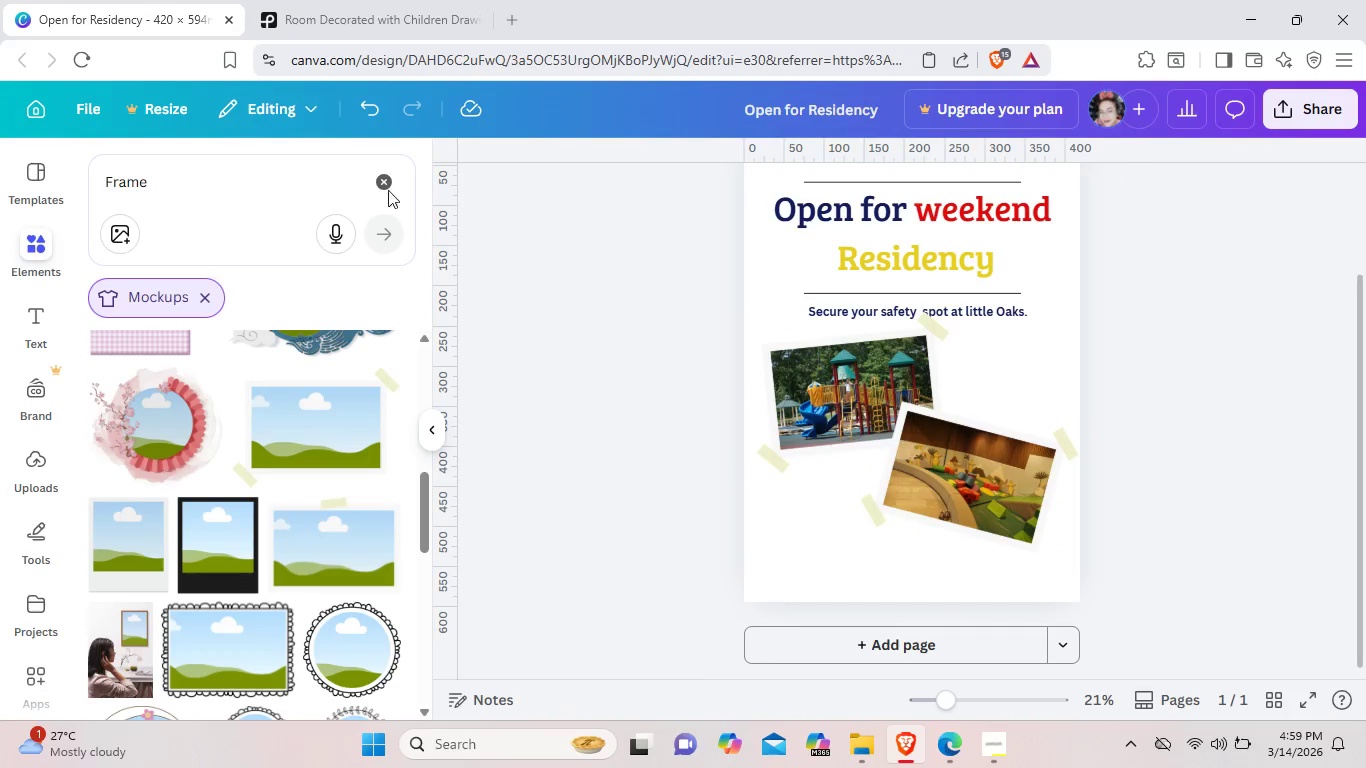 
left_click([382, 183])
 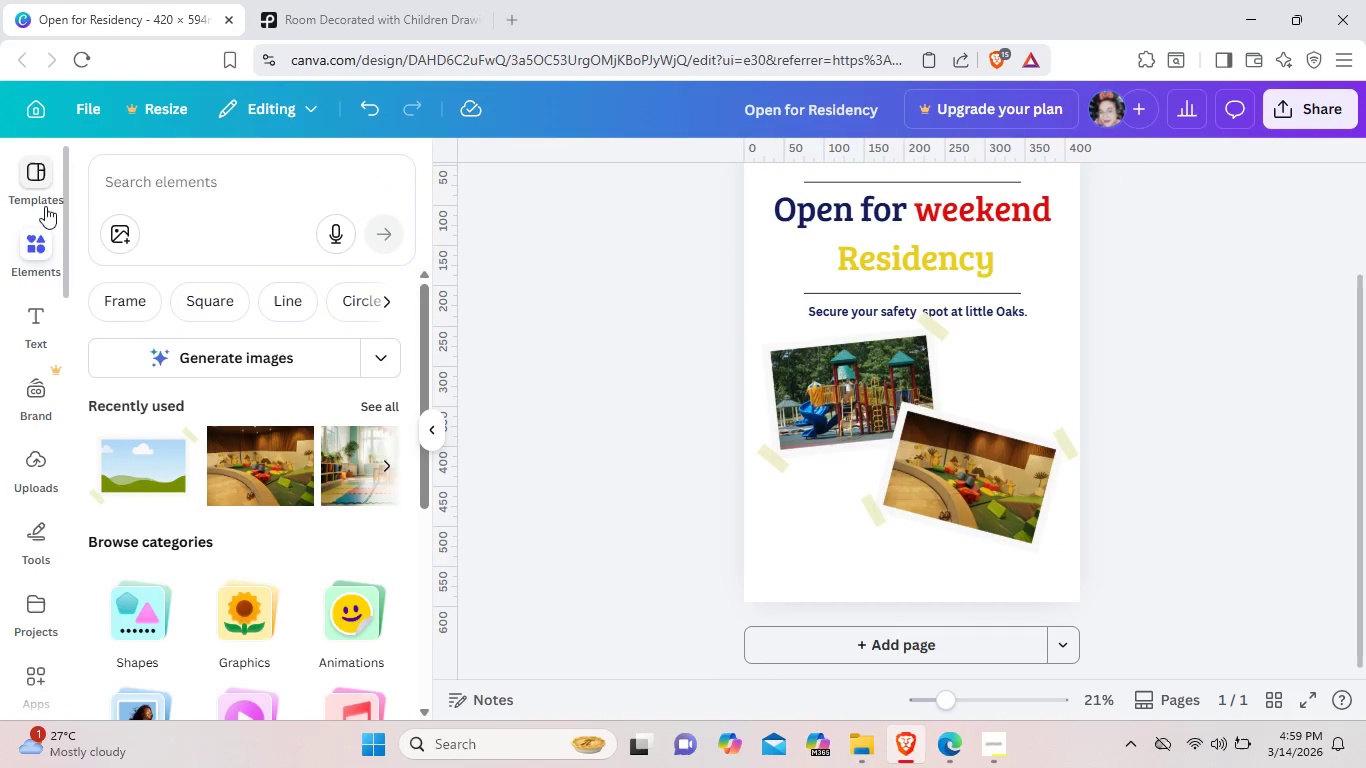 
left_click([40, 253])
 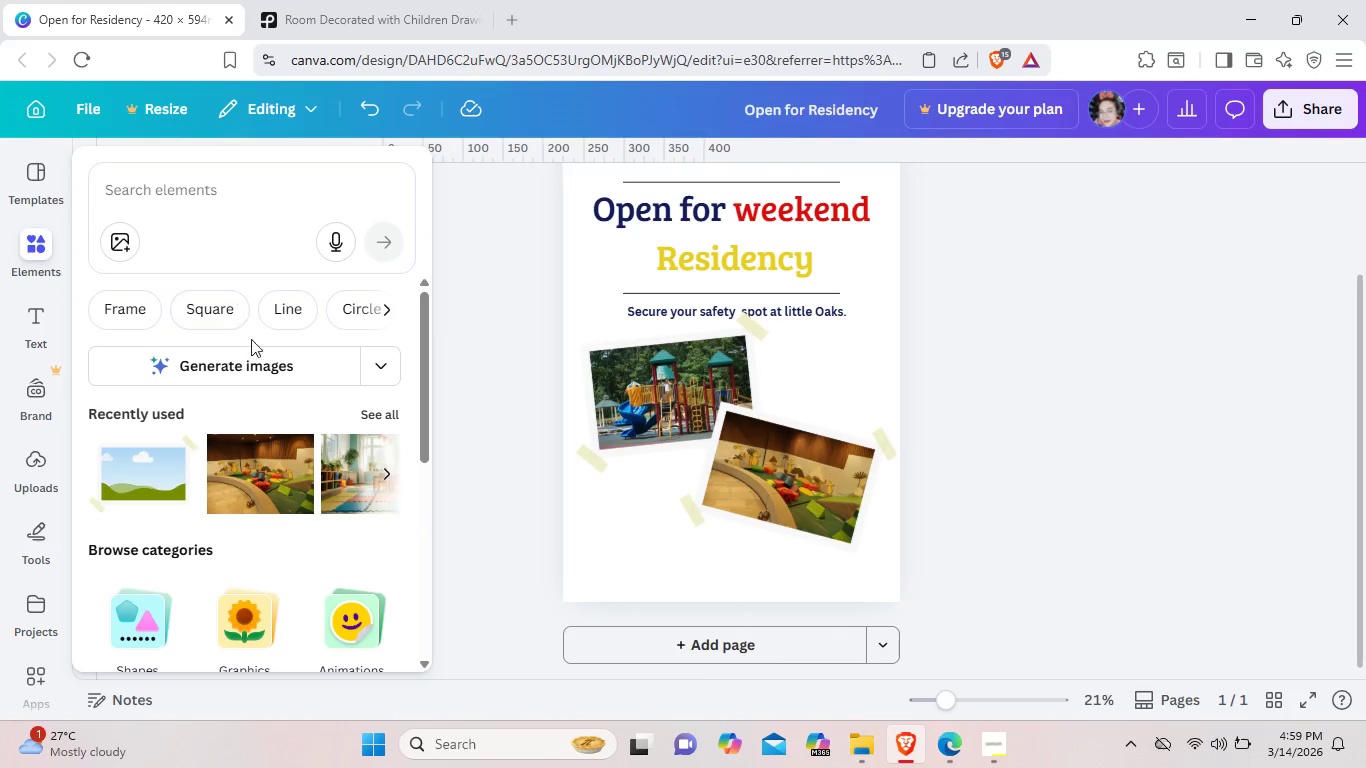 
wait(13.7)
 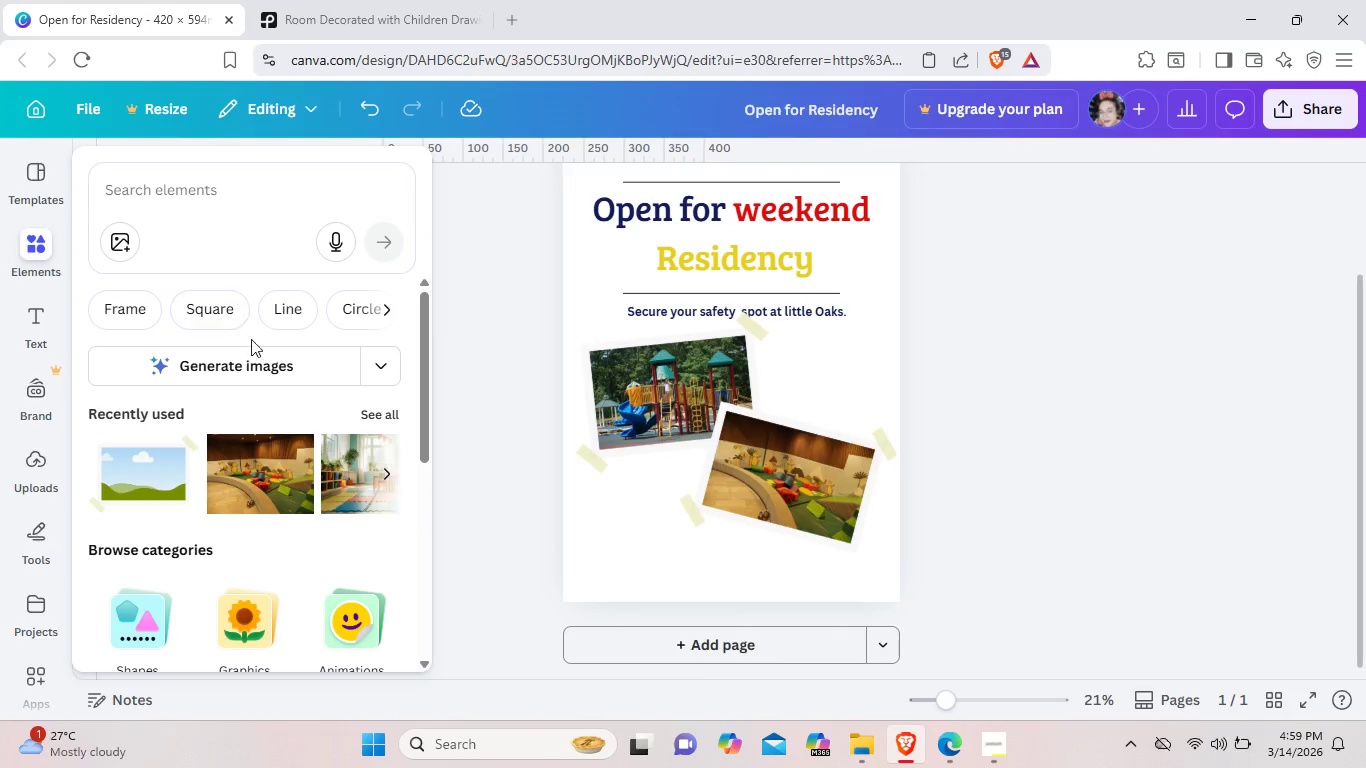 
left_click([179, 193])
 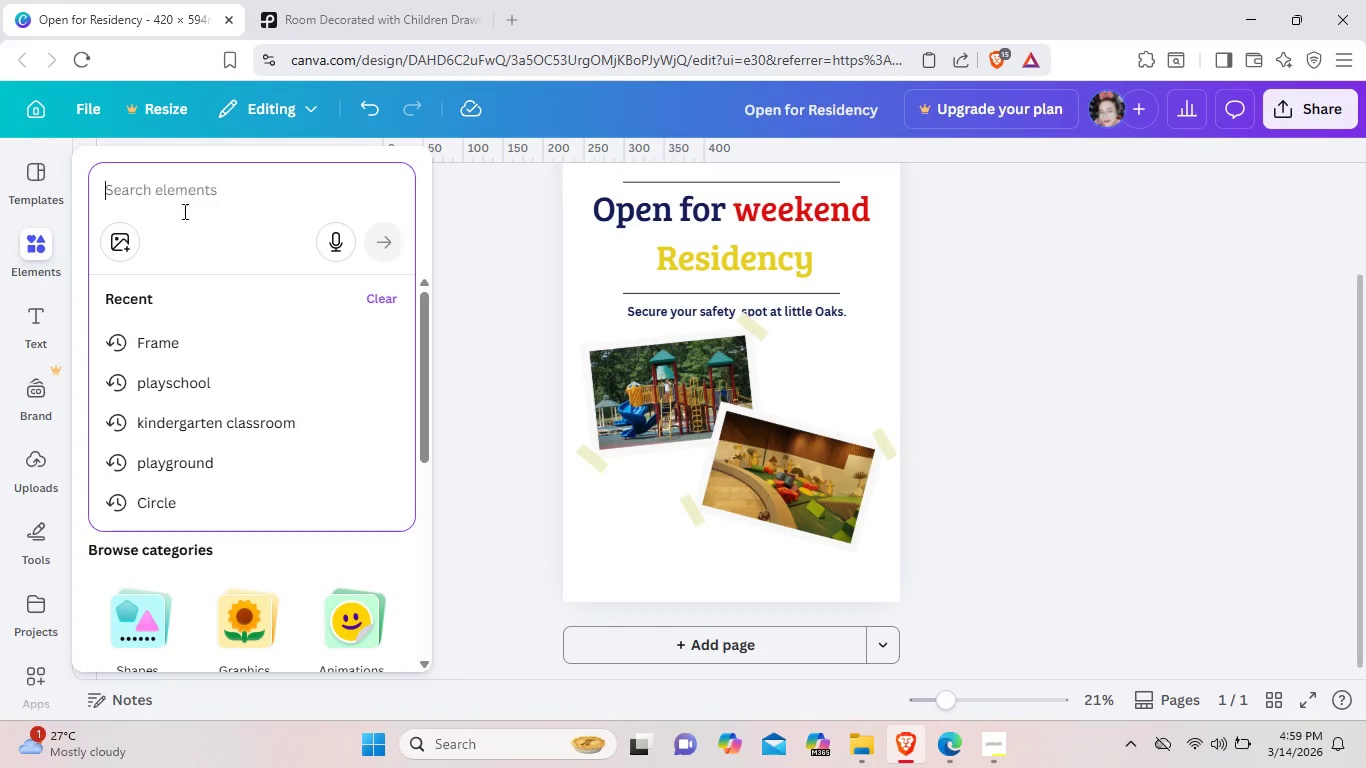 
left_click([212, 500])
 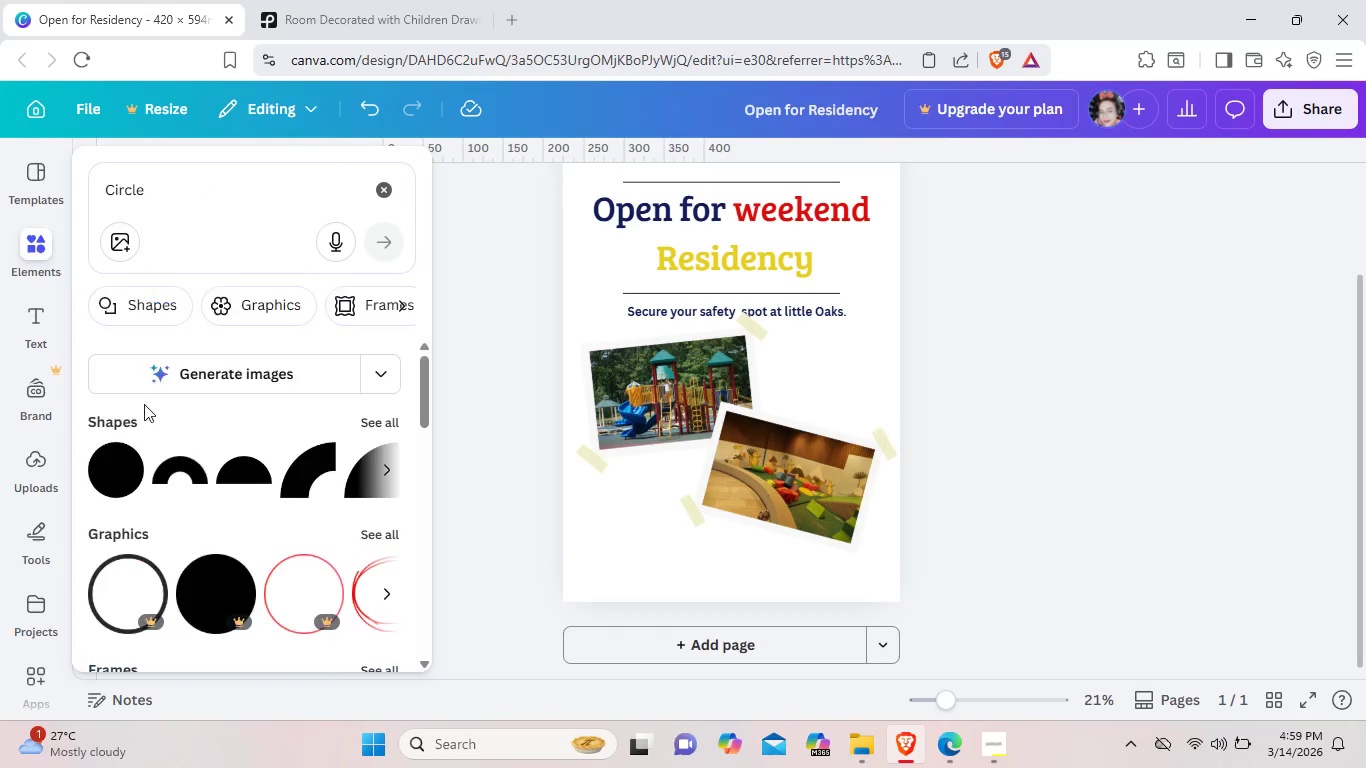 
left_click([108, 445])
 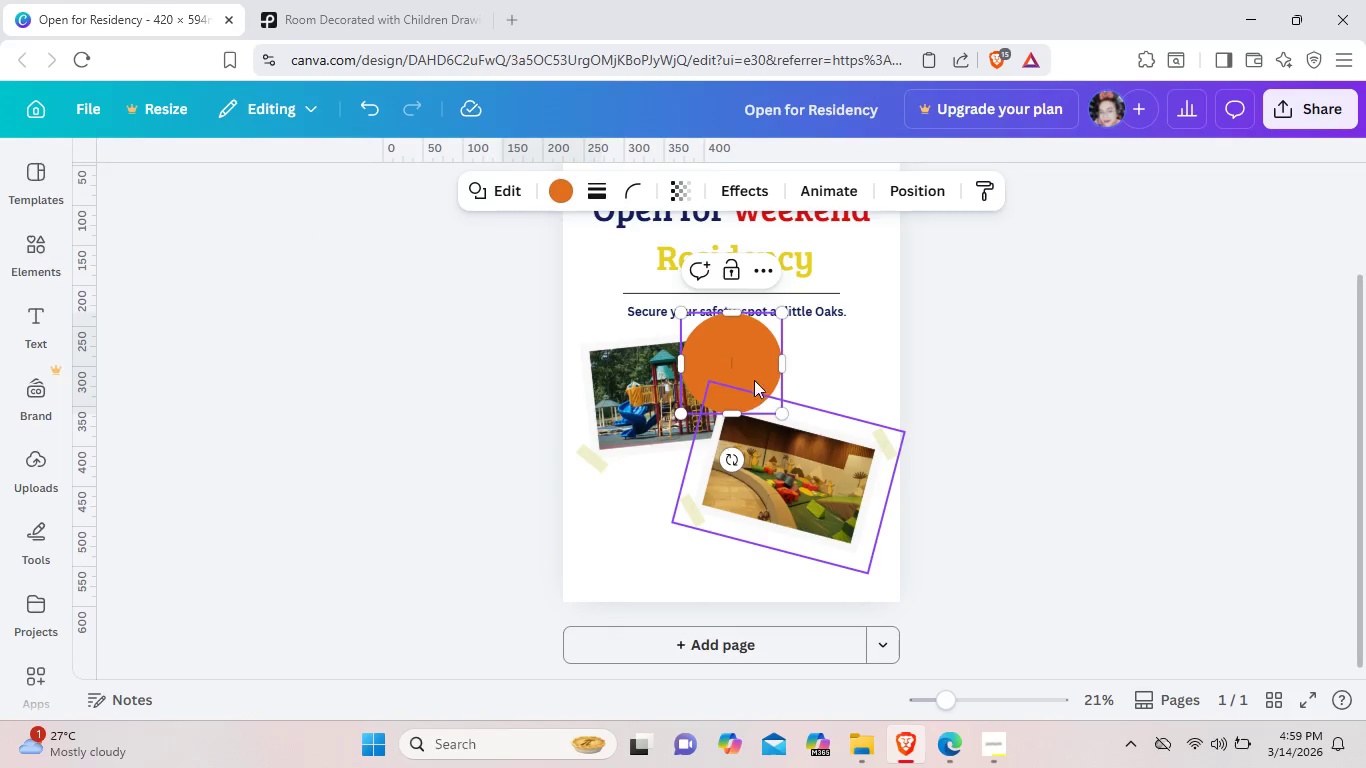 
left_click_drag(start_coordinate=[744, 363], to_coordinate=[616, 620])
 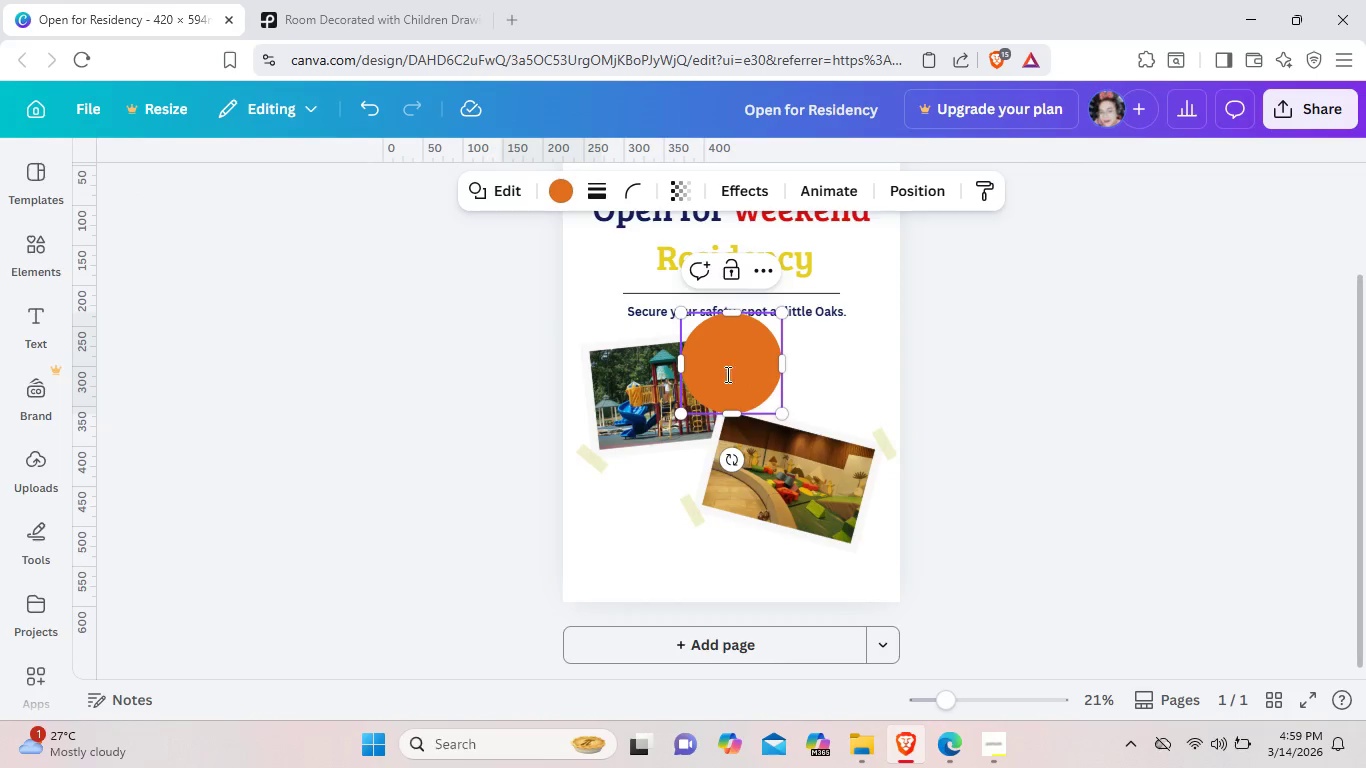 
left_click_drag(start_coordinate=[728, 352], to_coordinate=[623, 569])
 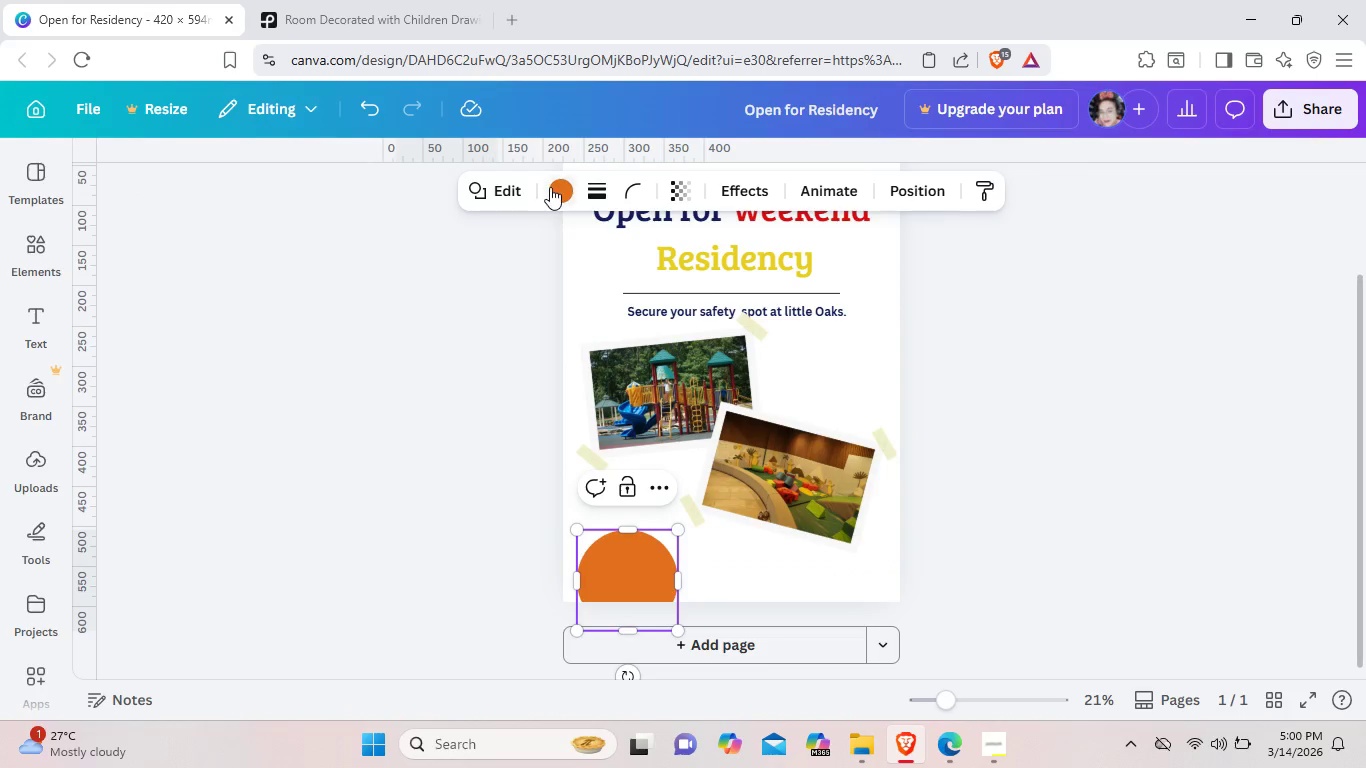 
left_click([553, 188])
 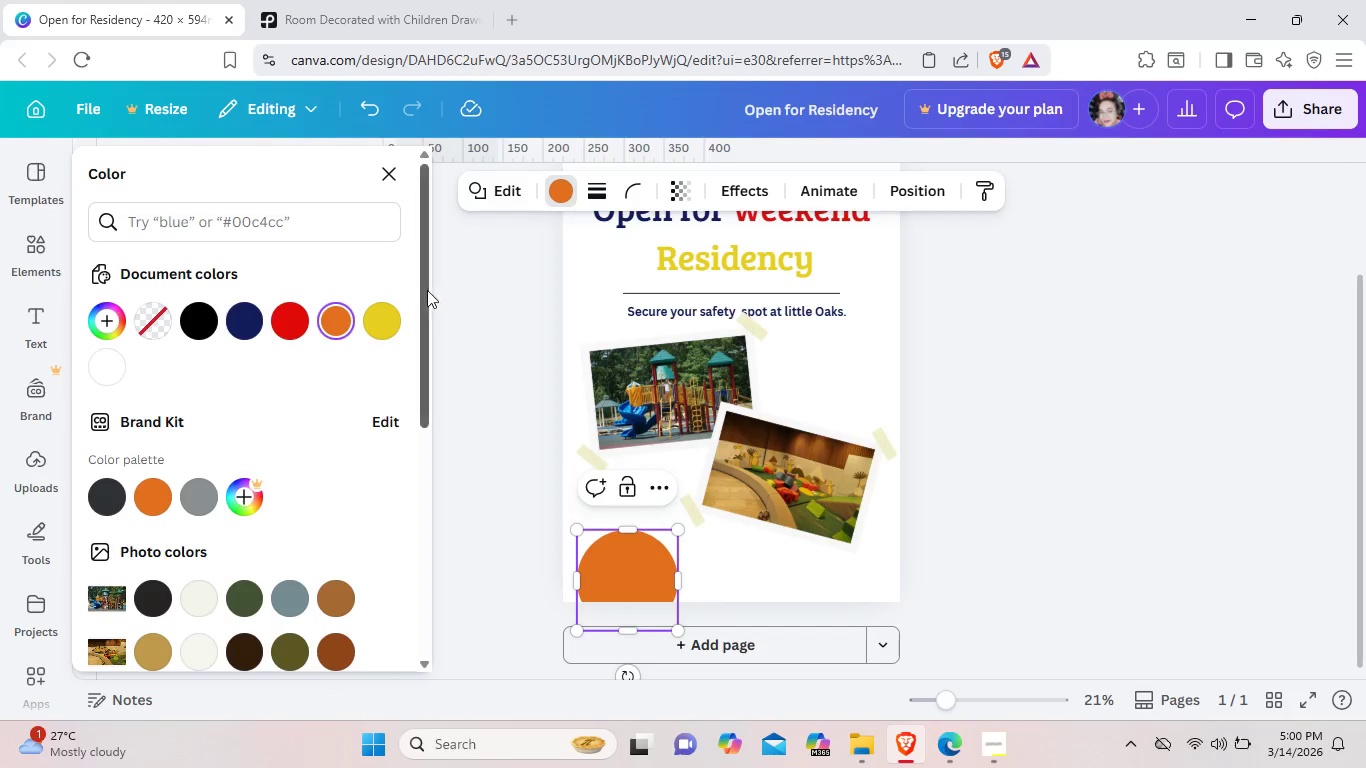 
left_click([389, 311])
 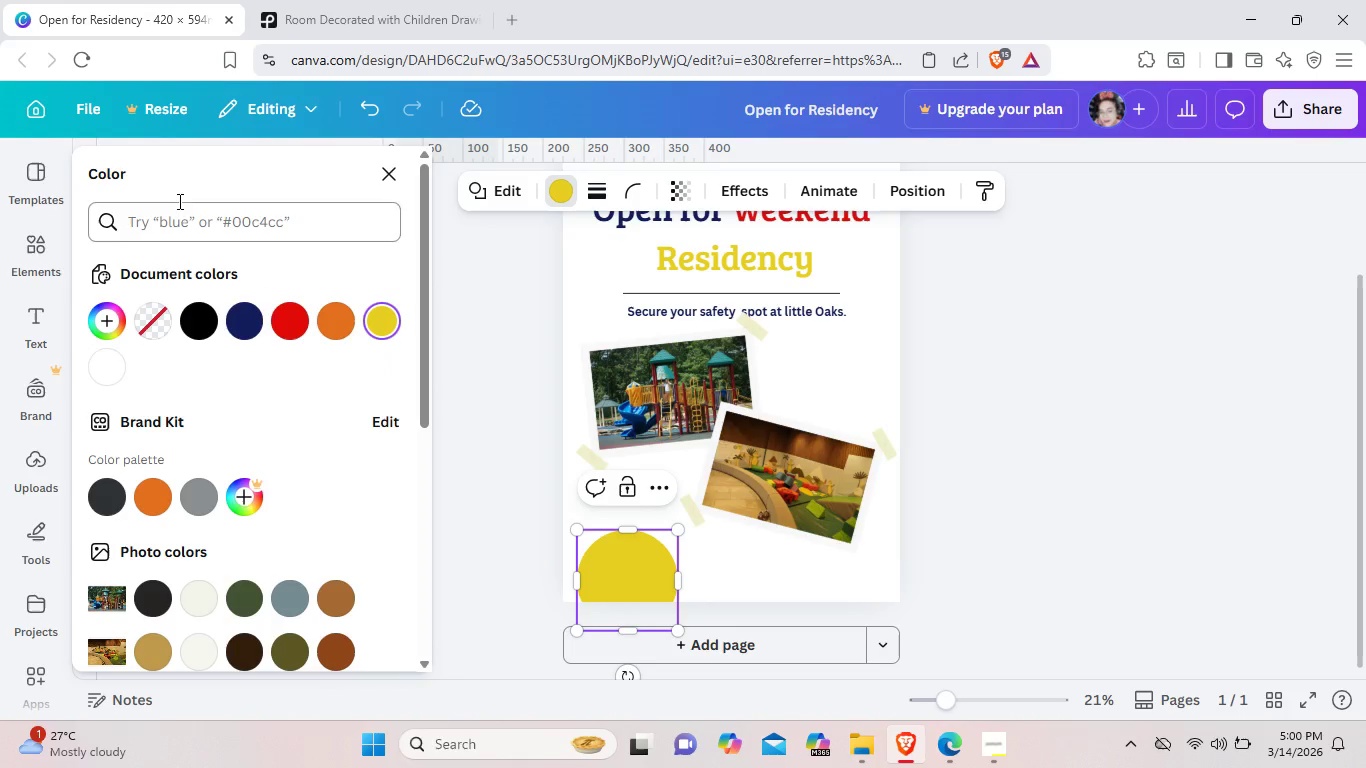 
left_click([381, 175])
 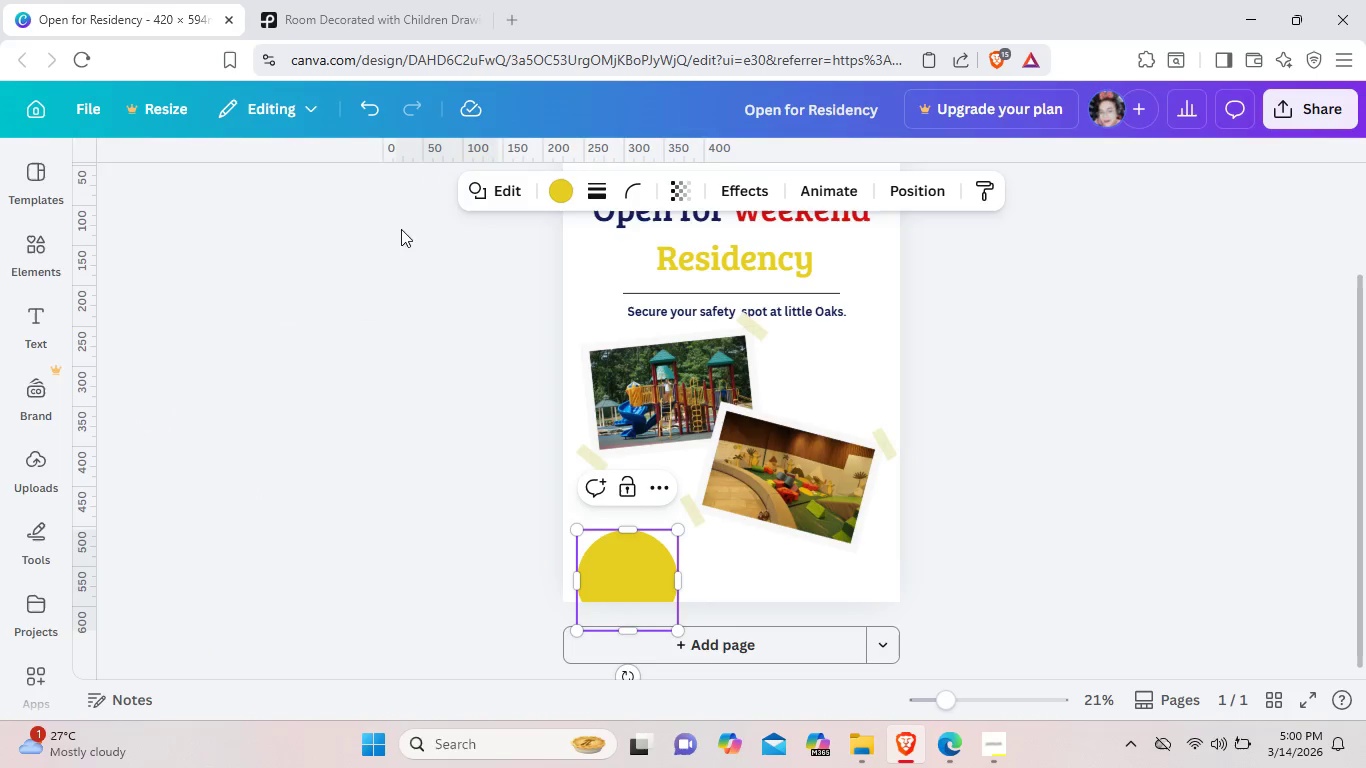 
left_click([23, 245])
 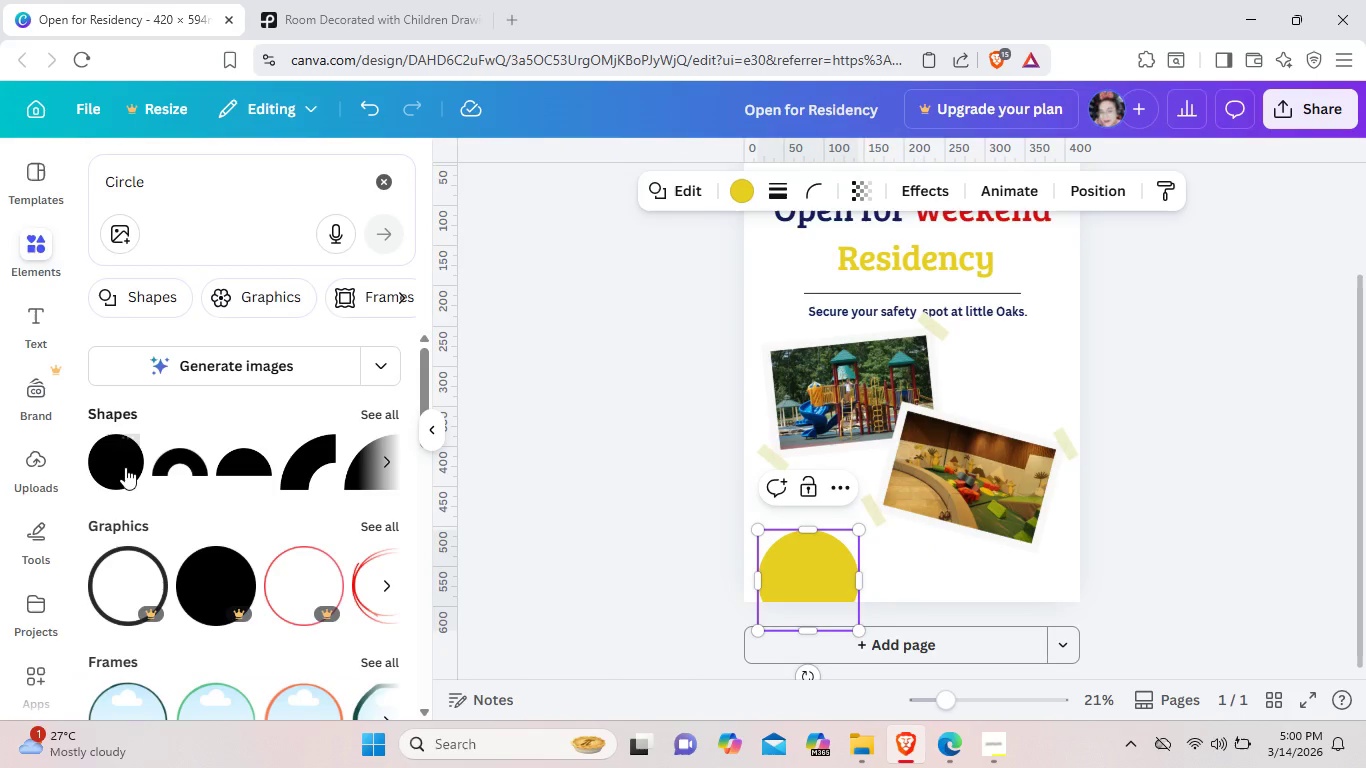 
left_click([125, 467])
 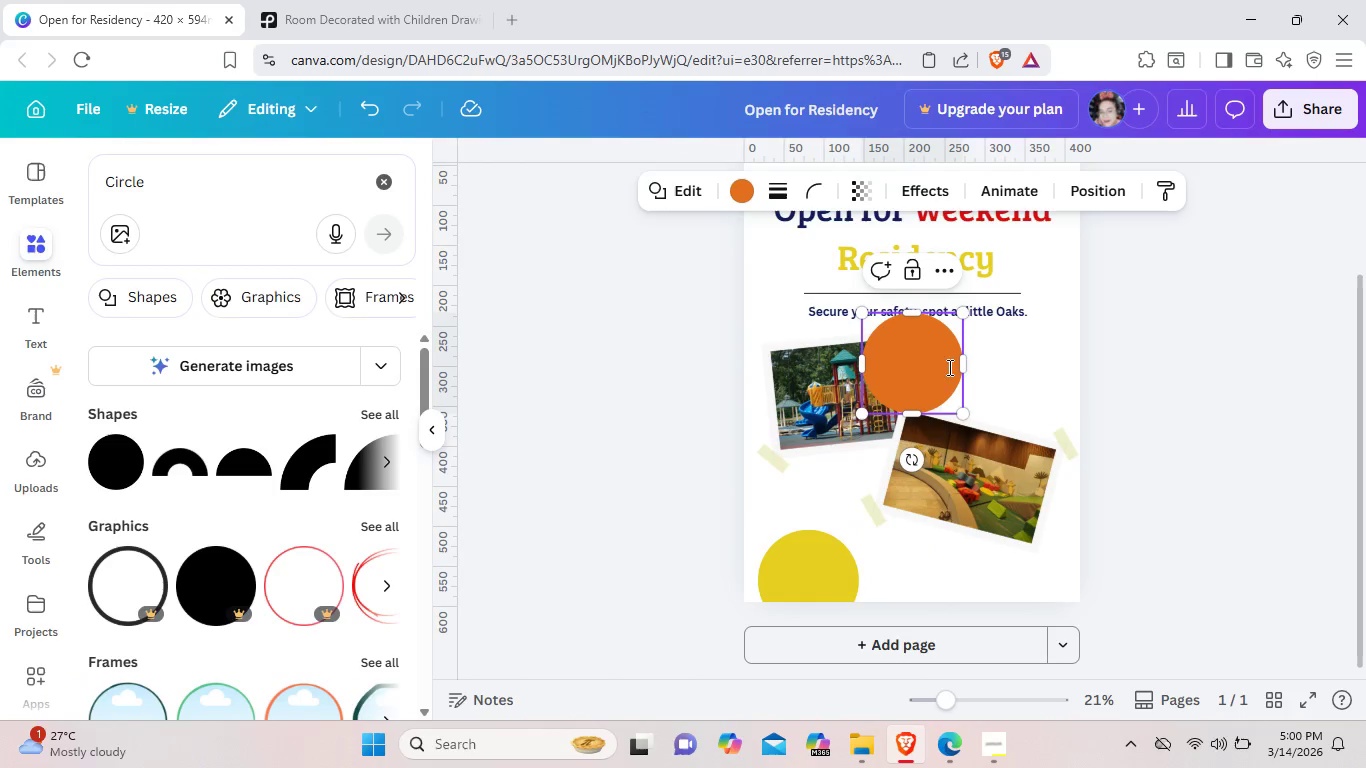 
left_click_drag(start_coordinate=[897, 353], to_coordinate=[883, 583])
 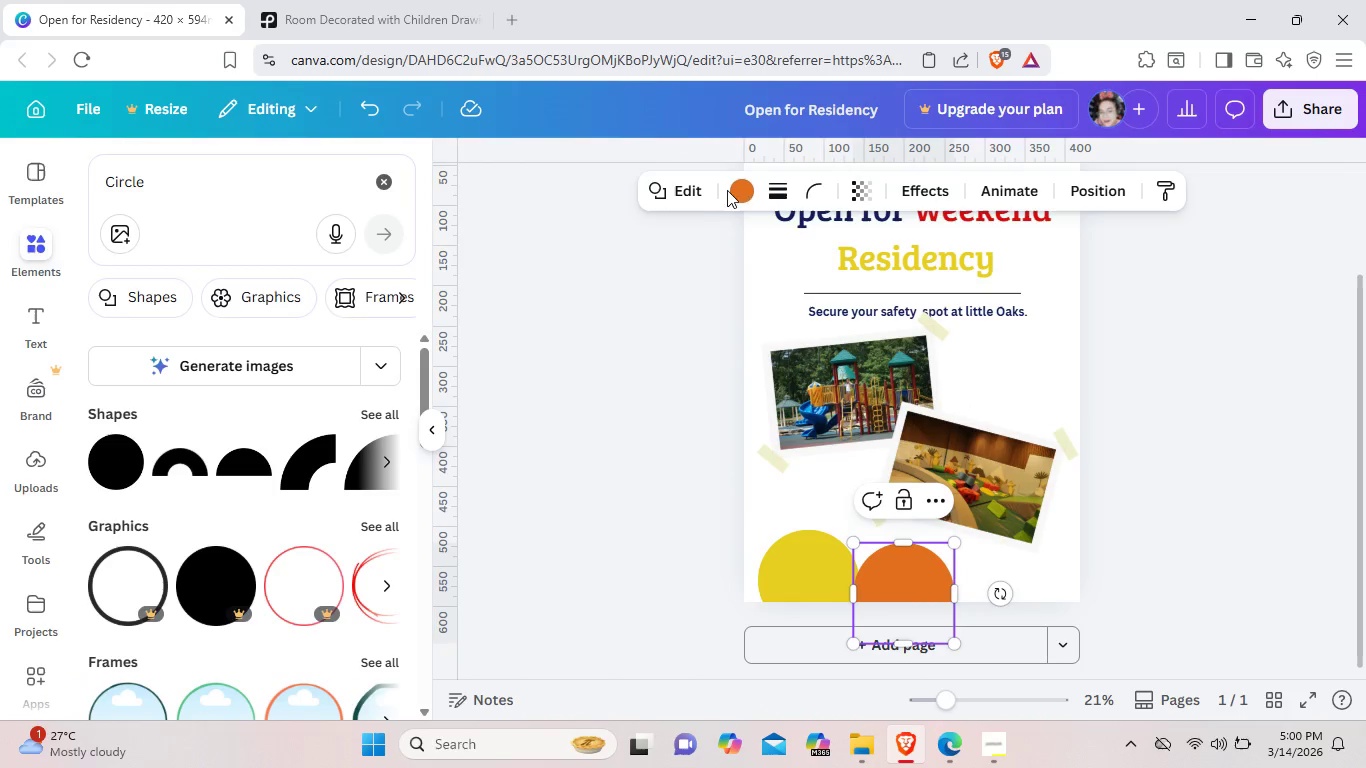 
left_click([742, 193])
 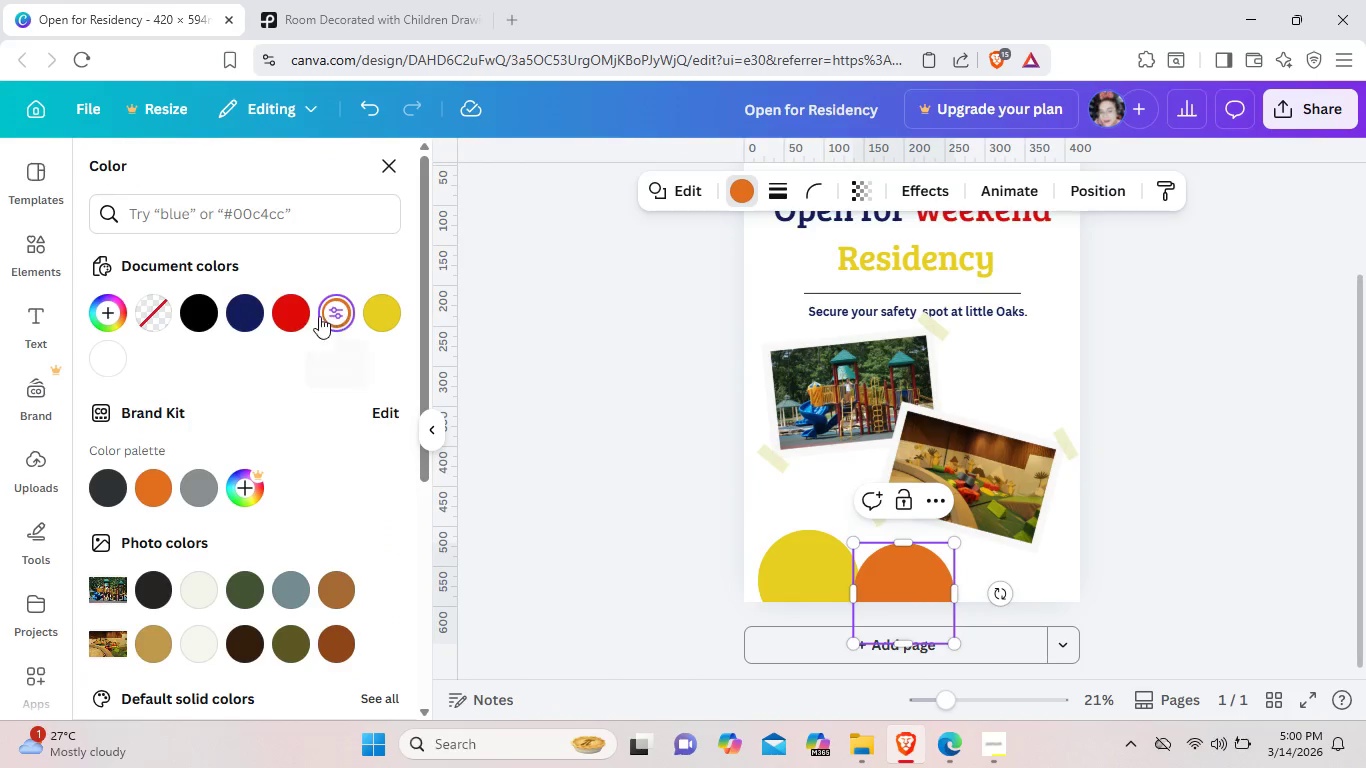 
left_click([295, 316])
 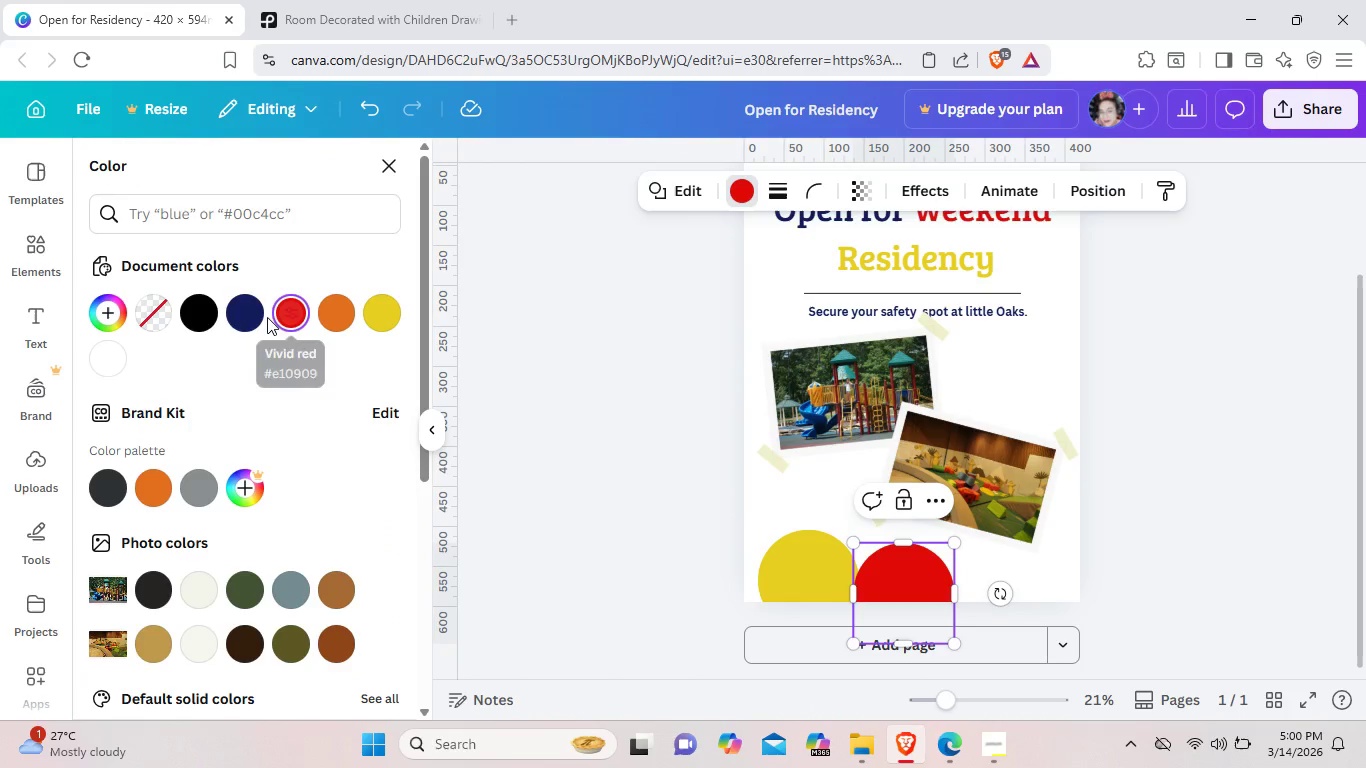 
mouse_move([304, 333])
 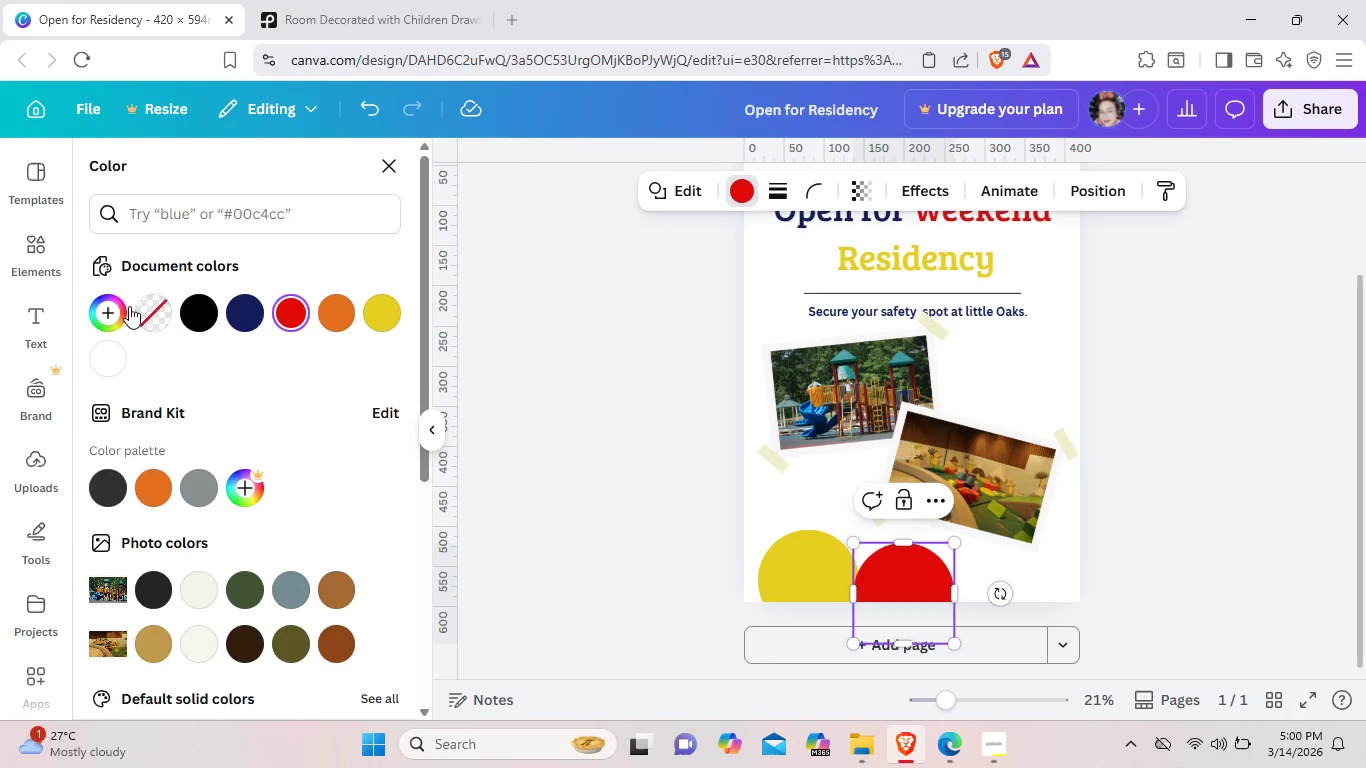 
left_click([26, 247])
 